 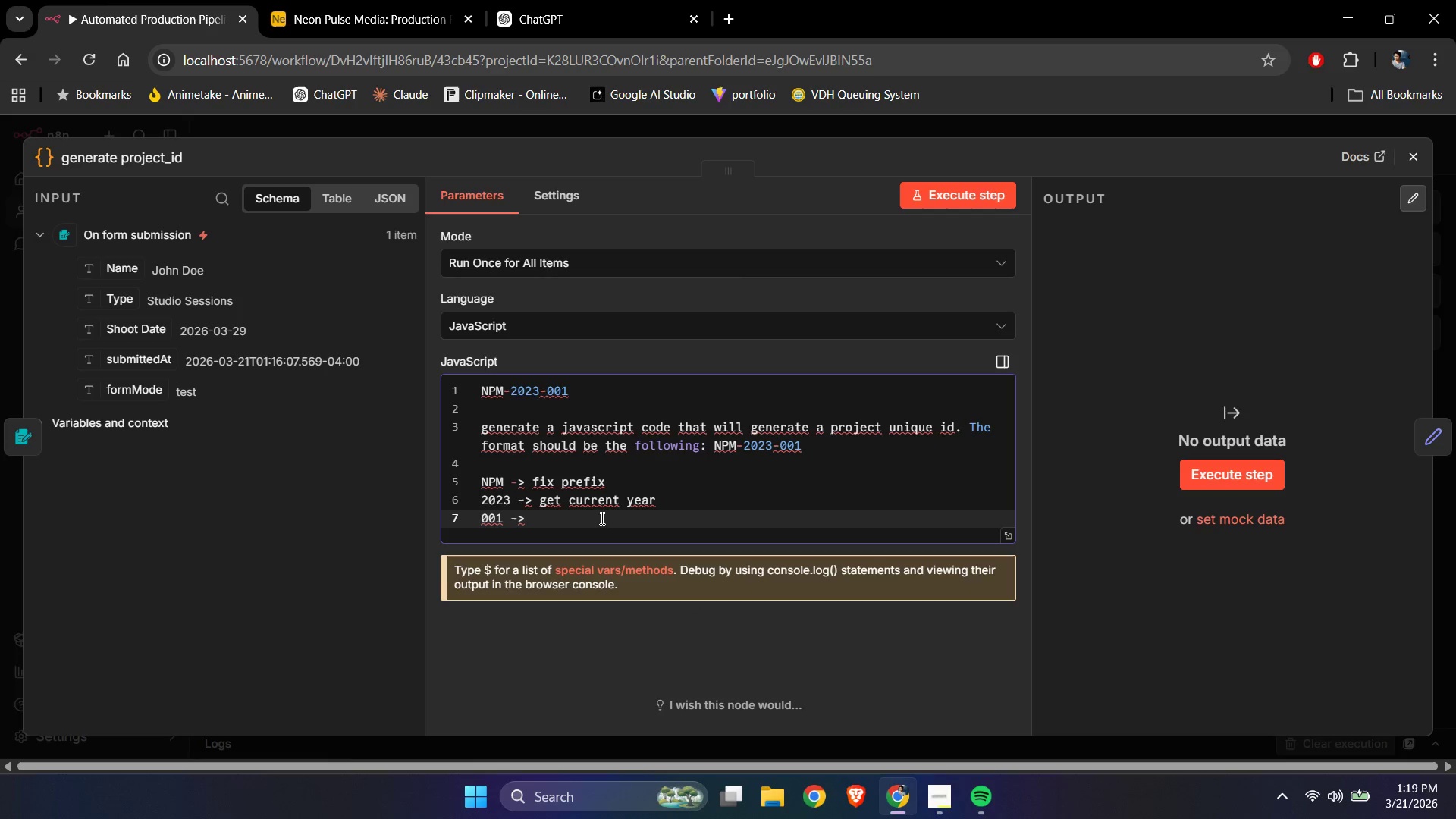 
key(ArrowUp)
 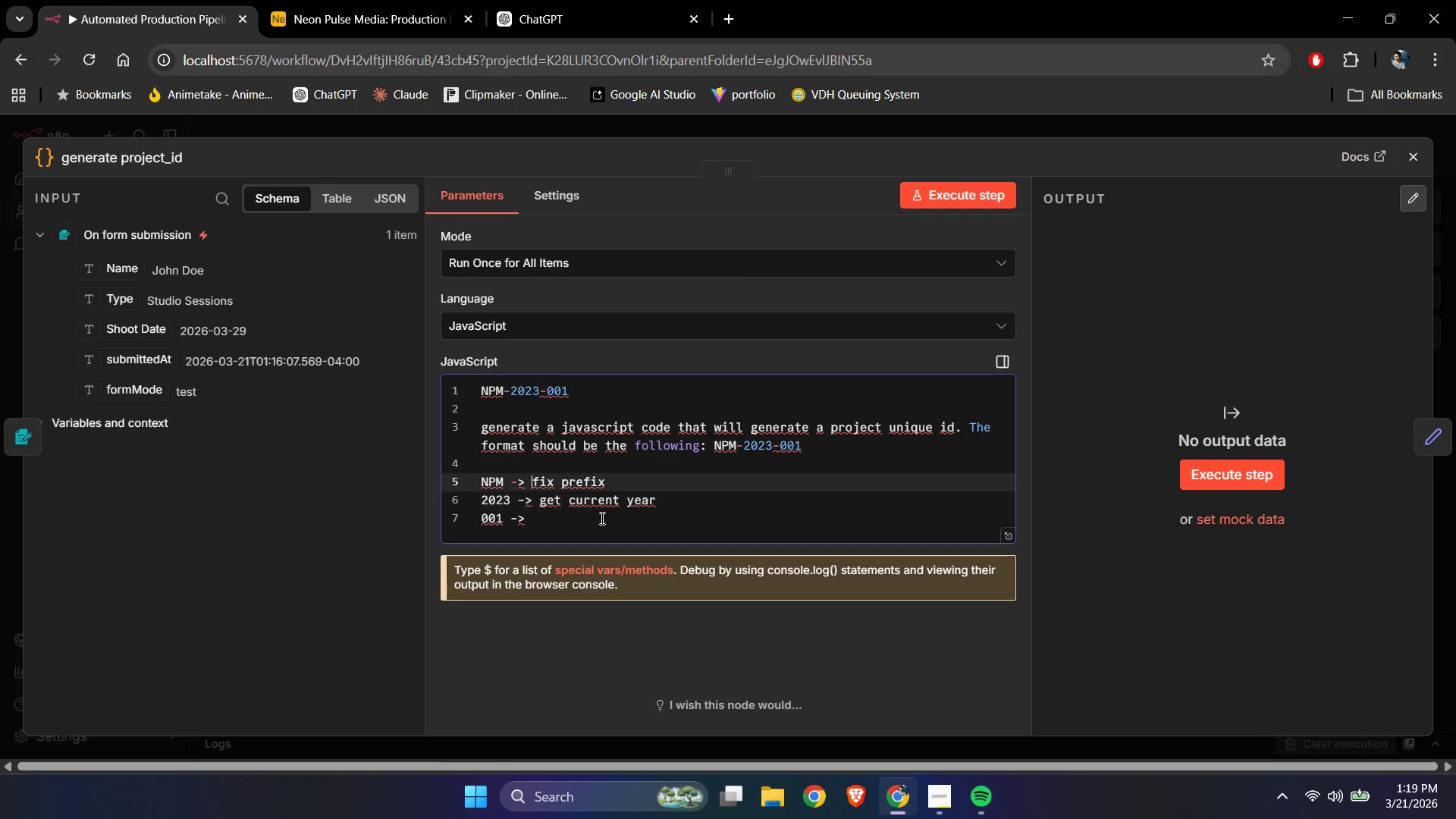 
key(ArrowUp)
 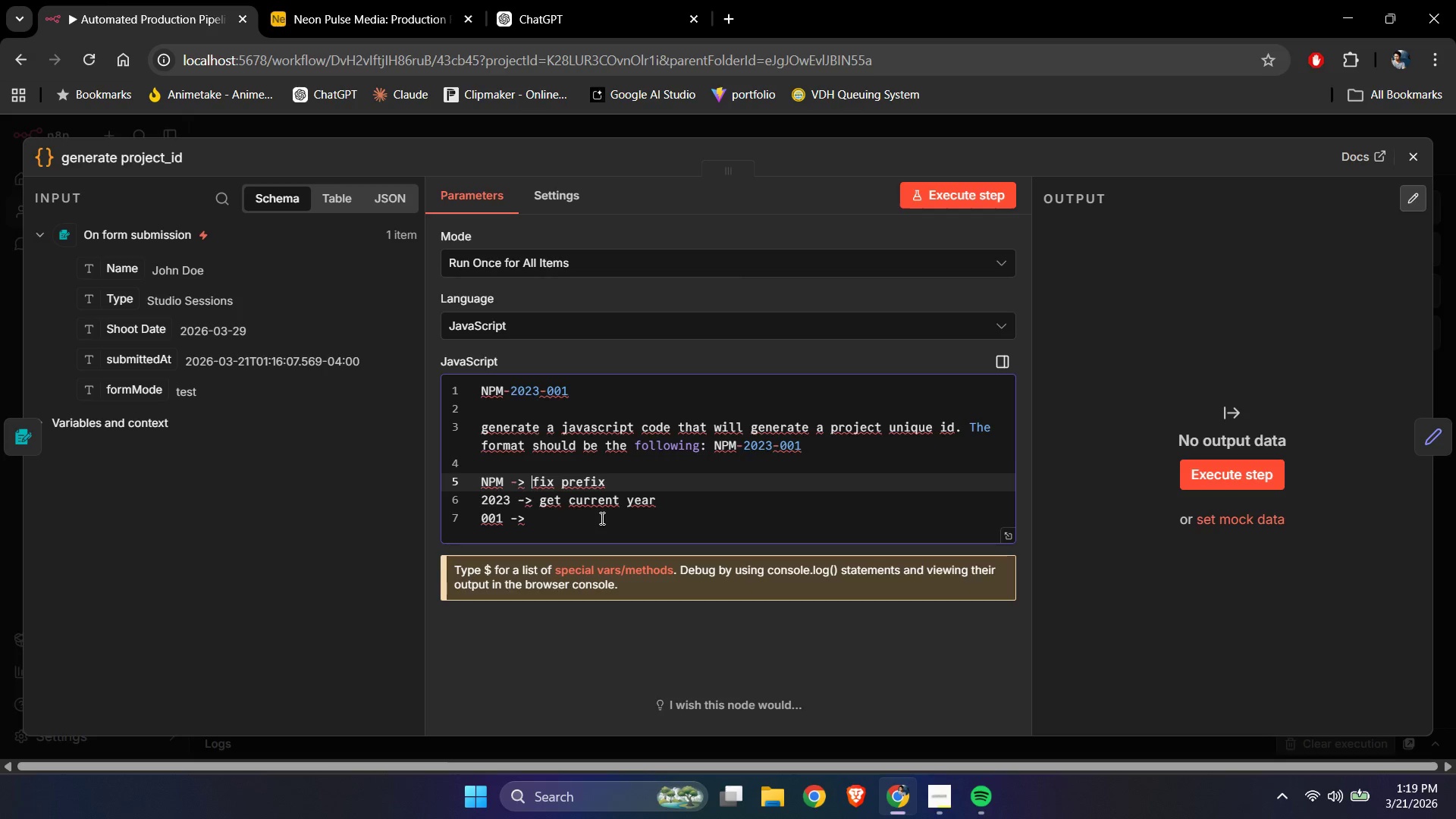 
key(ArrowUp)
 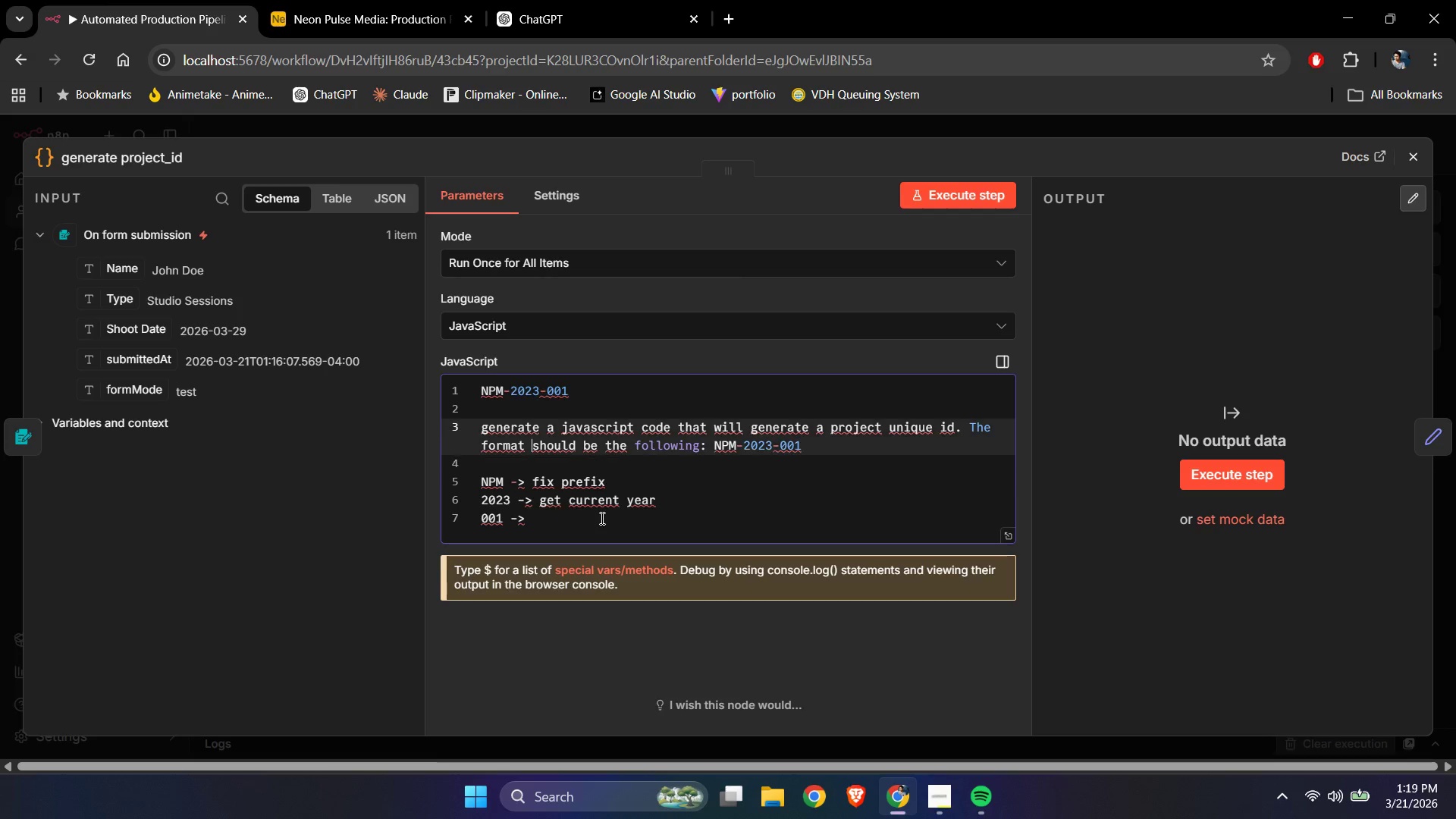 
key(ArrowUp)
 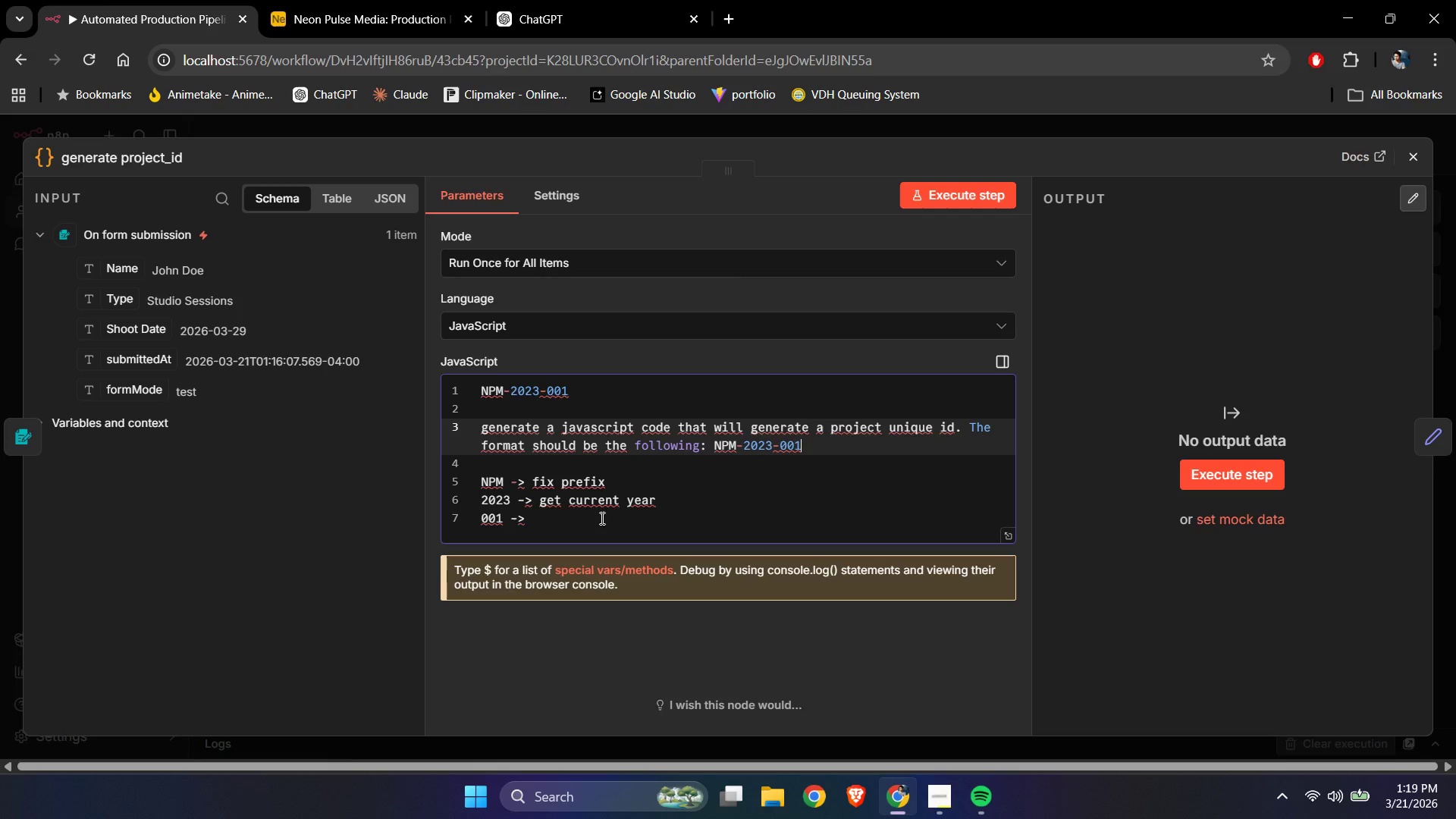 
key(End)
 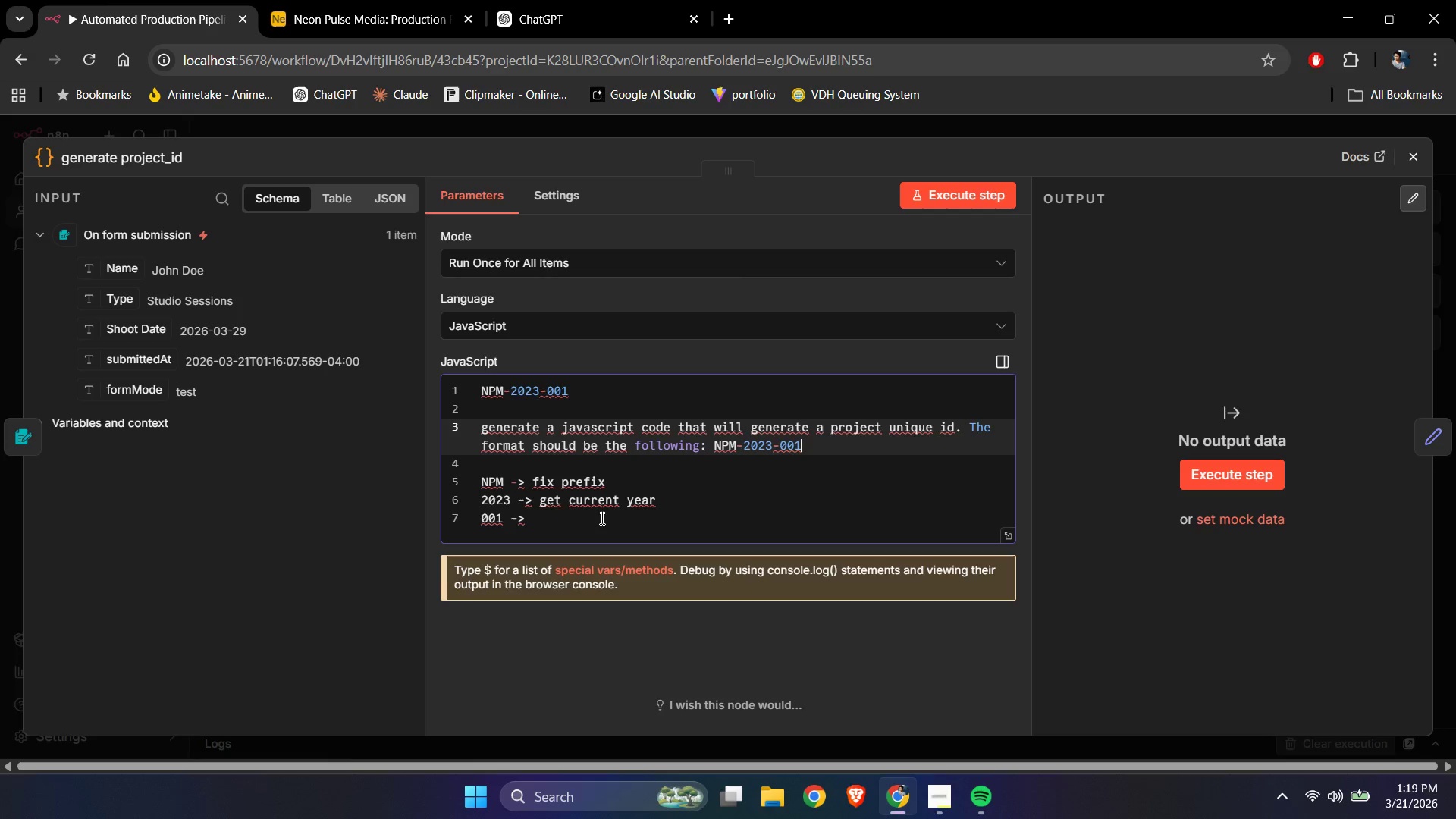 
key(ArrowLeft)
 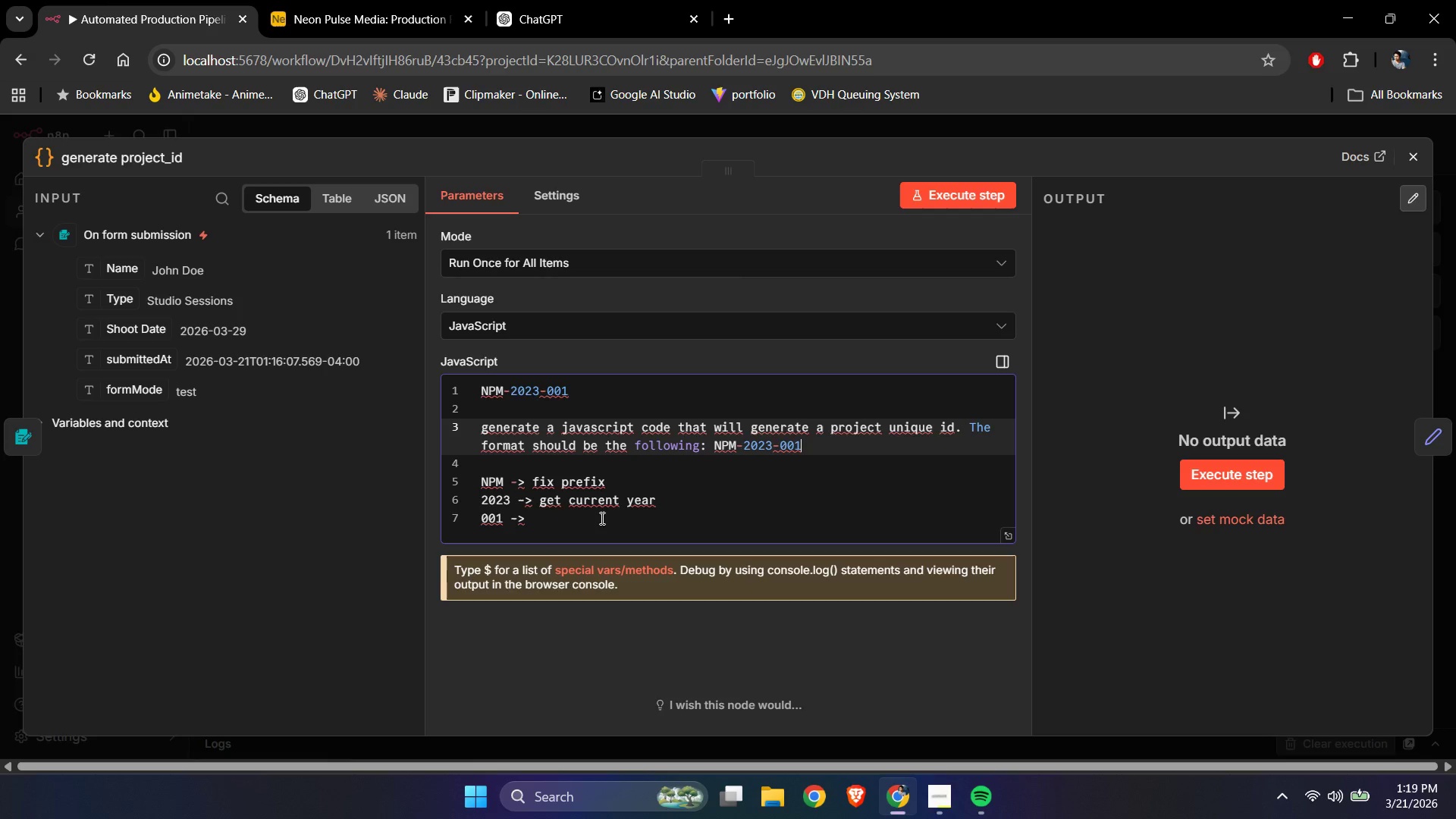 
key(ArrowRight)
 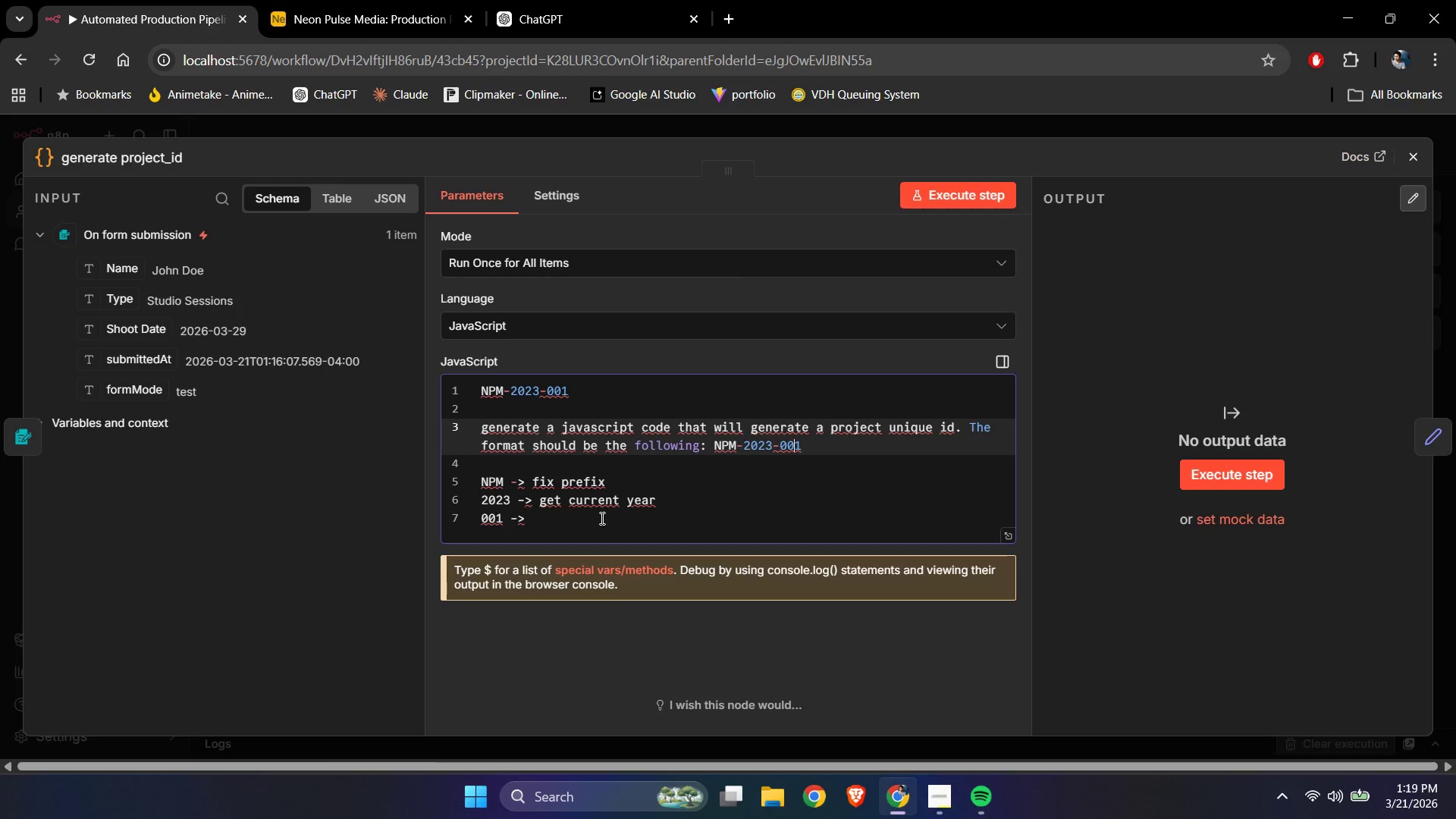 
key(ArrowLeft)
 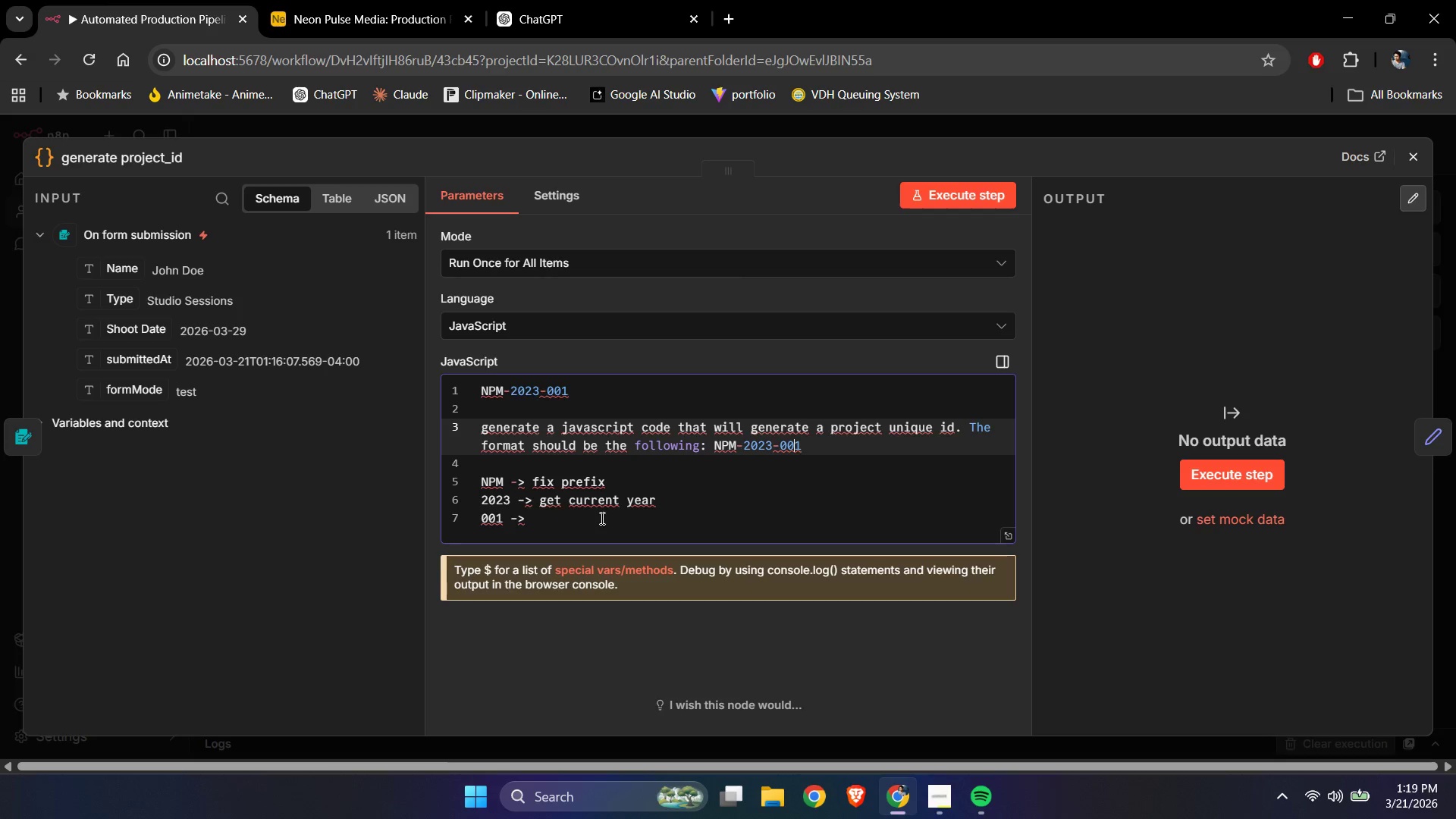 
key(Numpad0)
 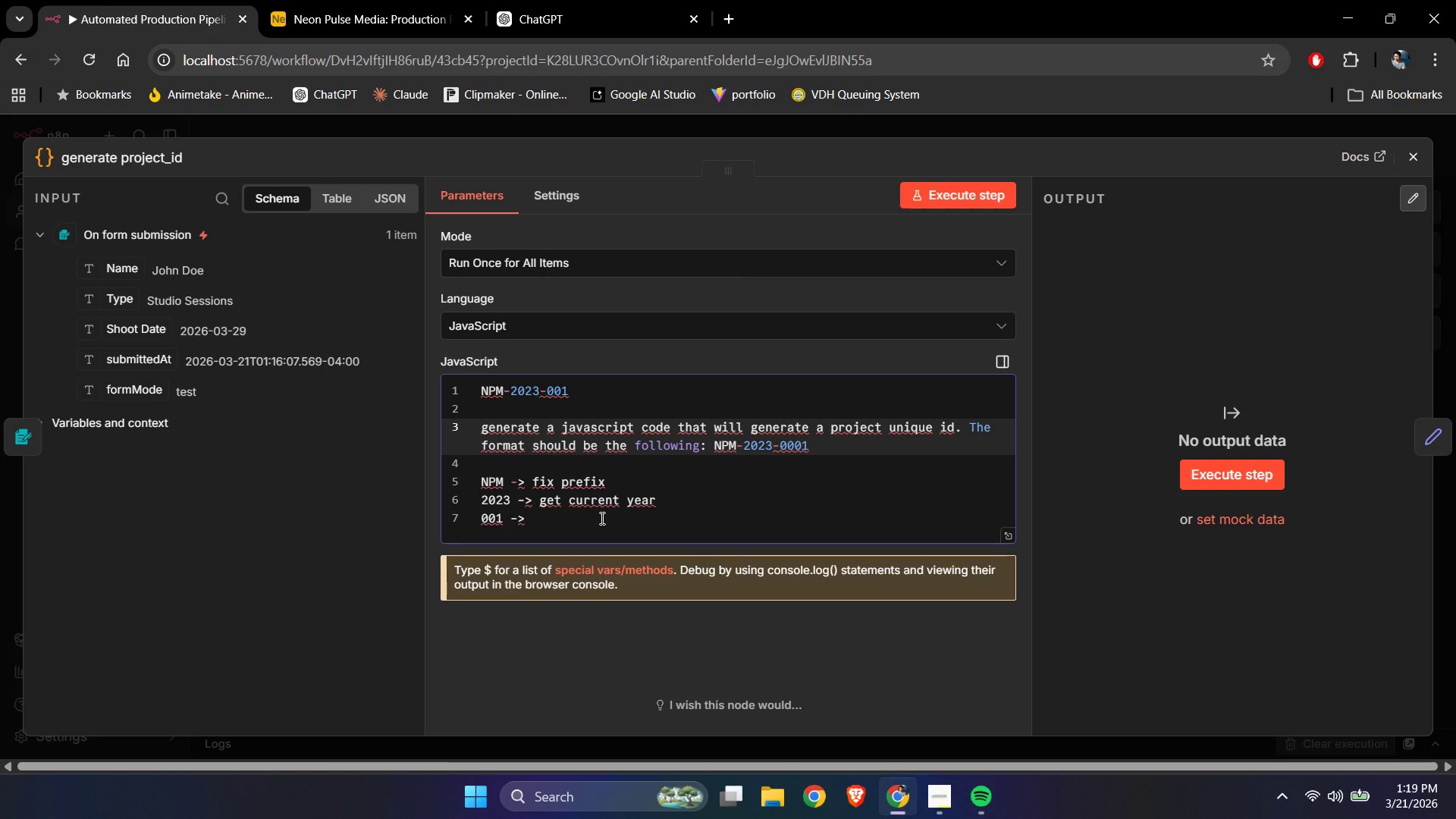 
key(Numpad0)
 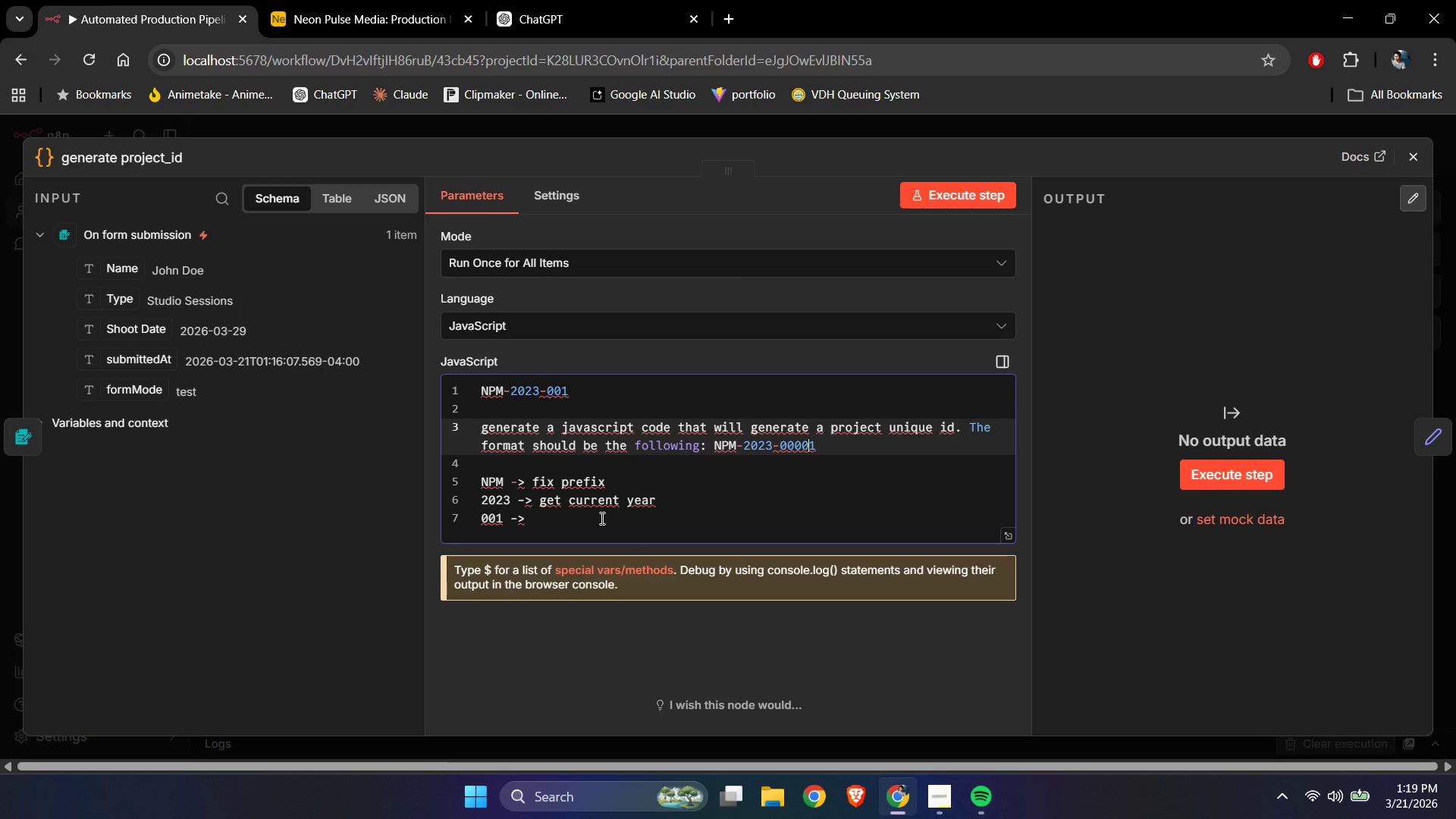 
key(ArrowDown)
 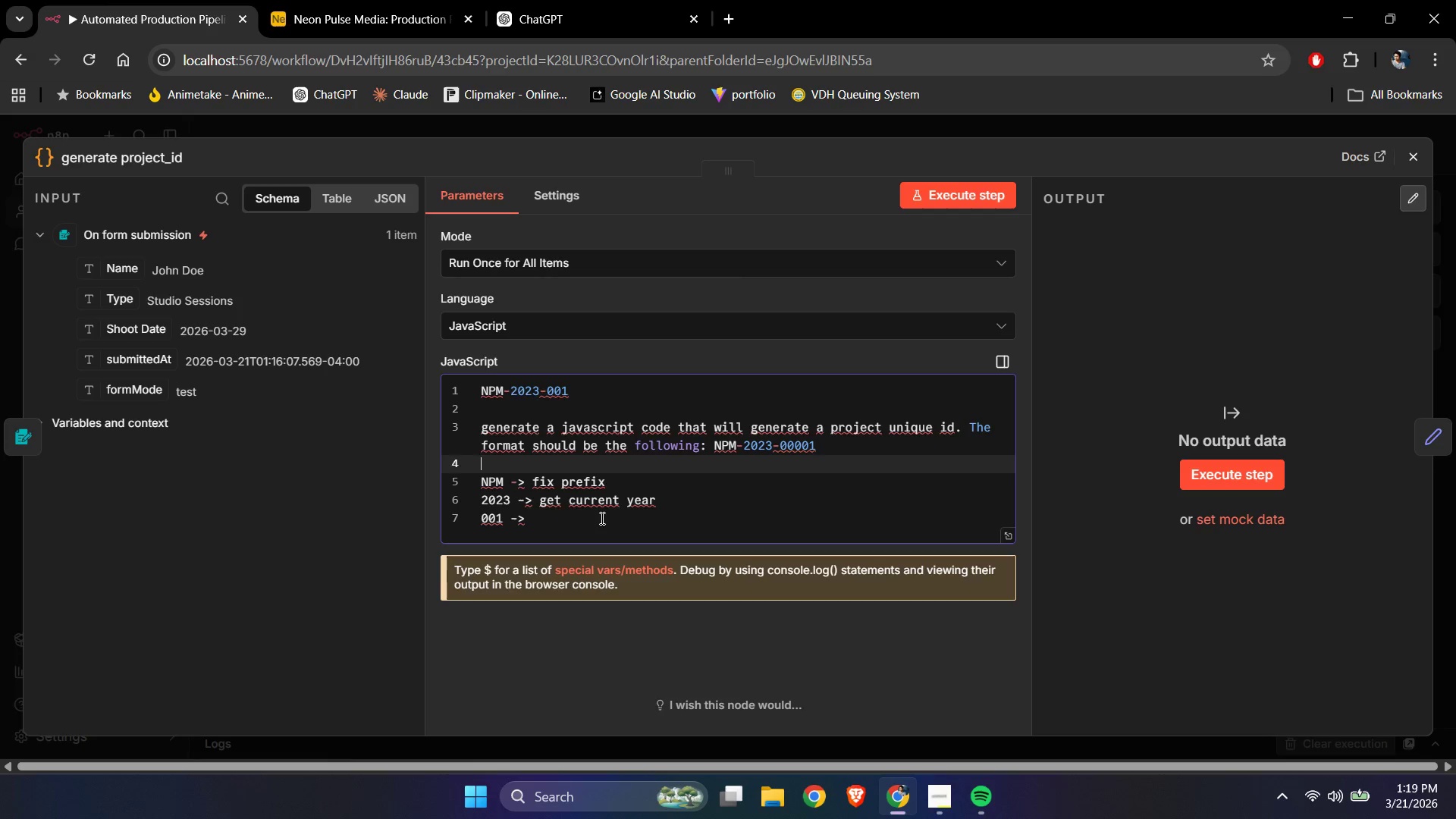 
key(ArrowDown)
 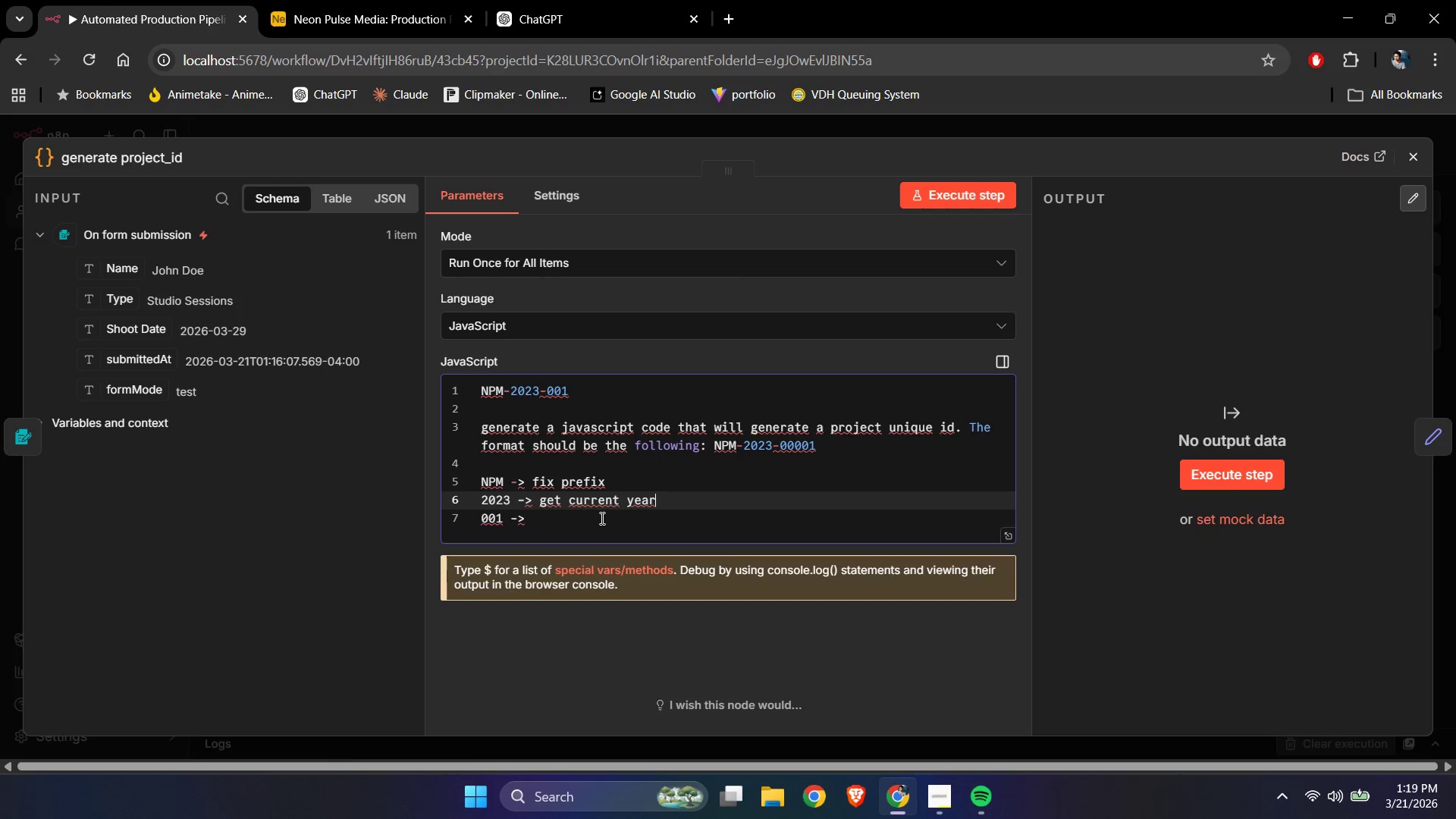 
key(ArrowDown)
 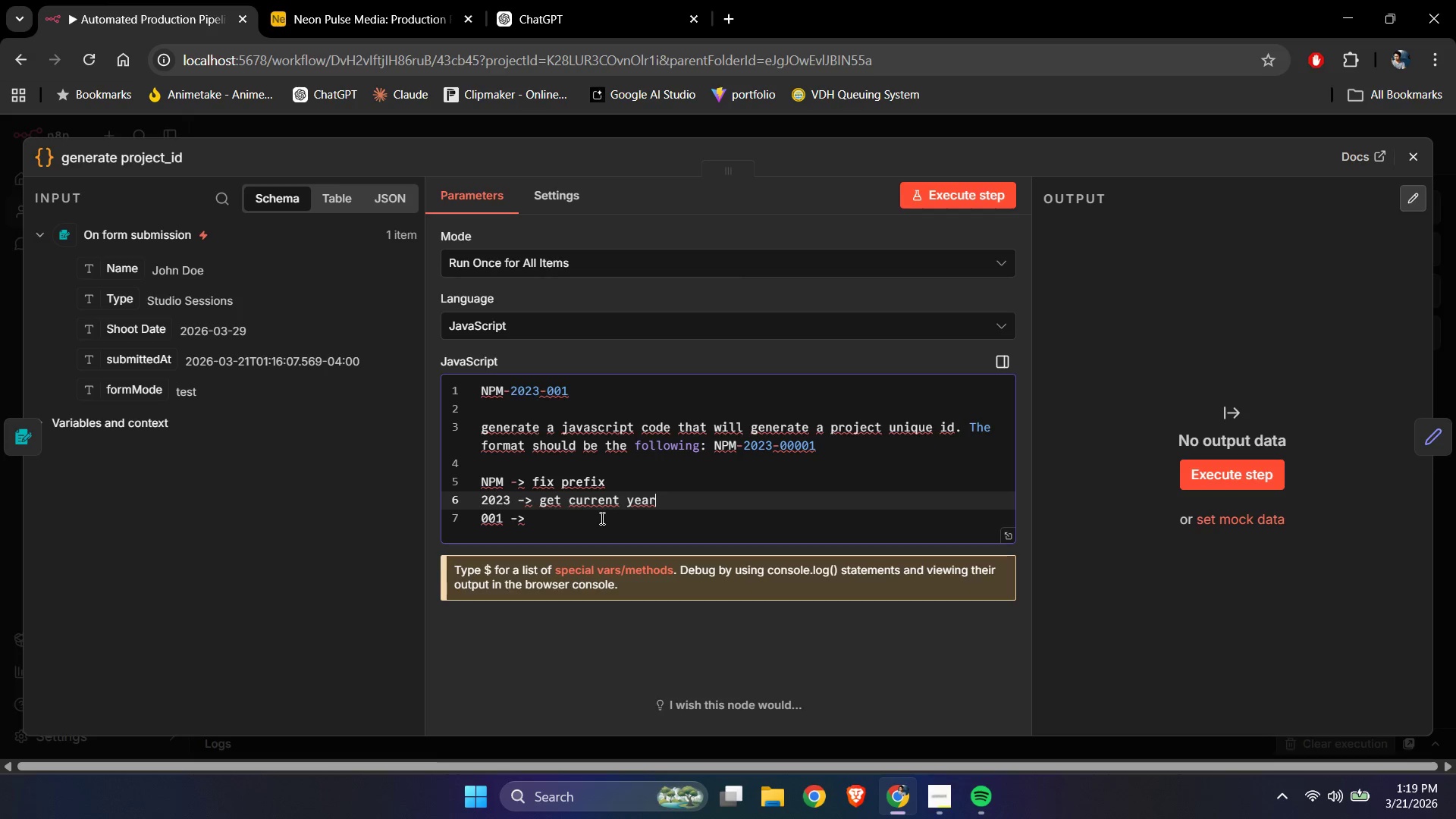 
key(ArrowDown)
 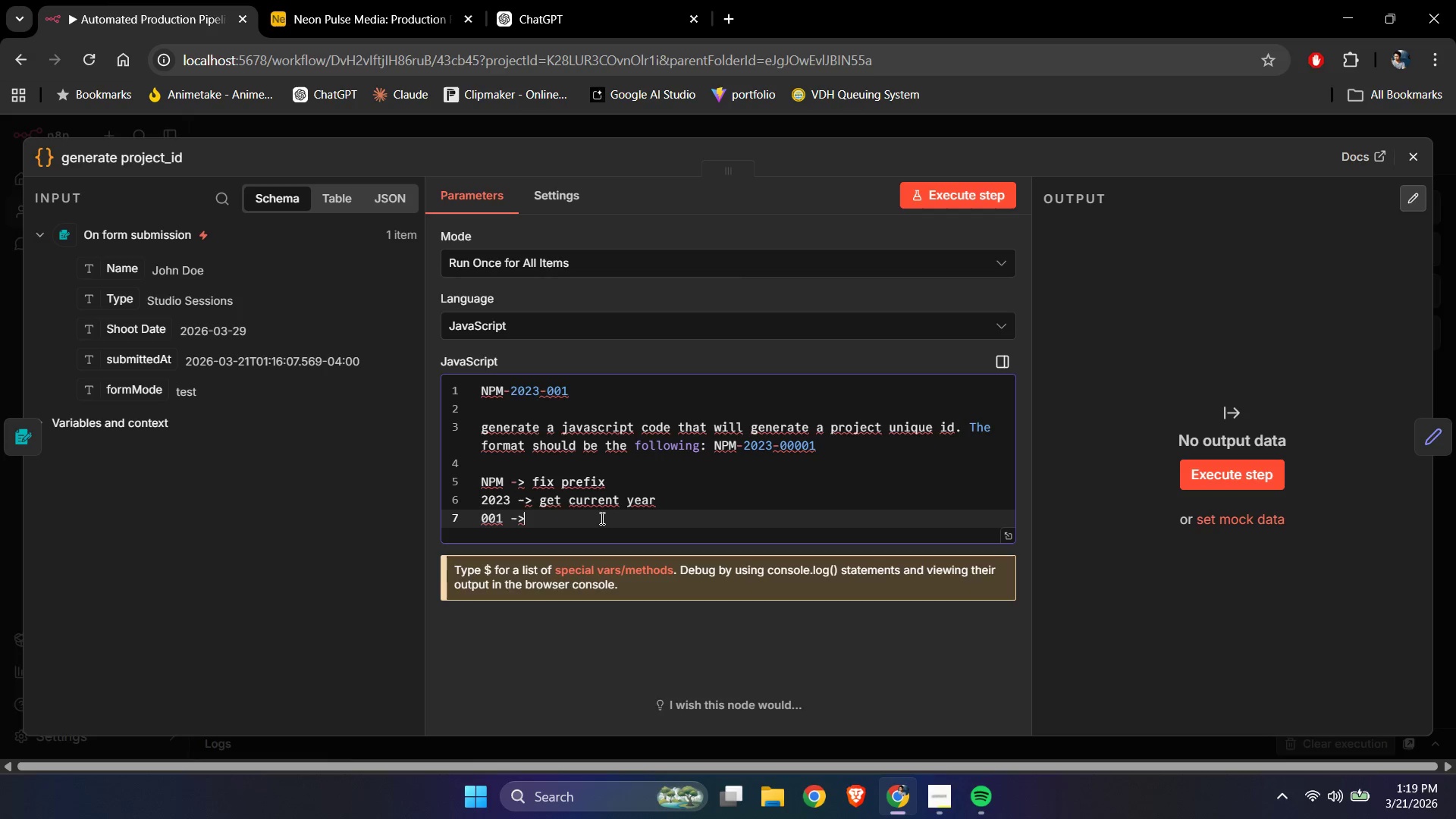 
key(ArrowLeft)
 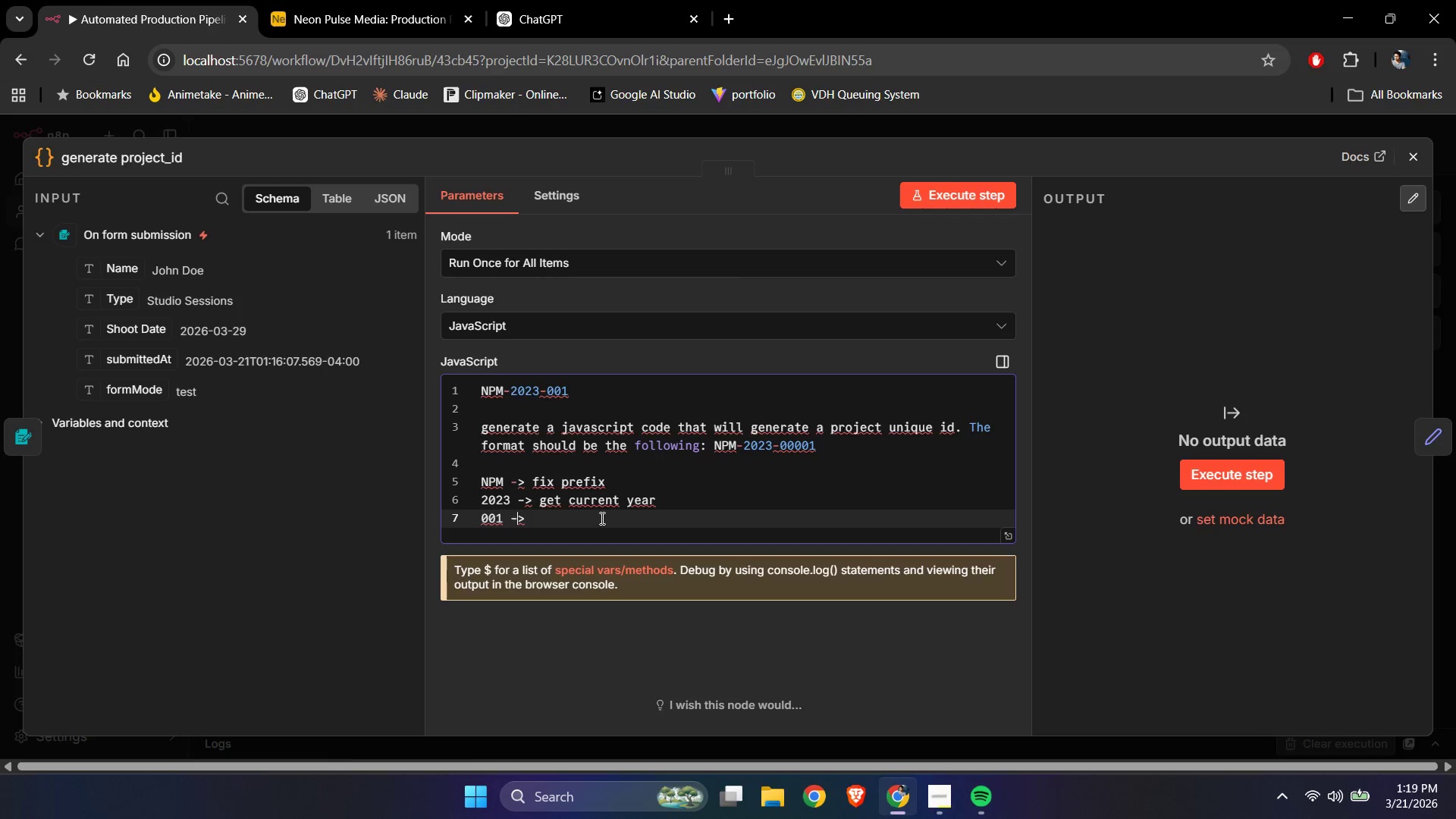 
key(ArrowLeft)
 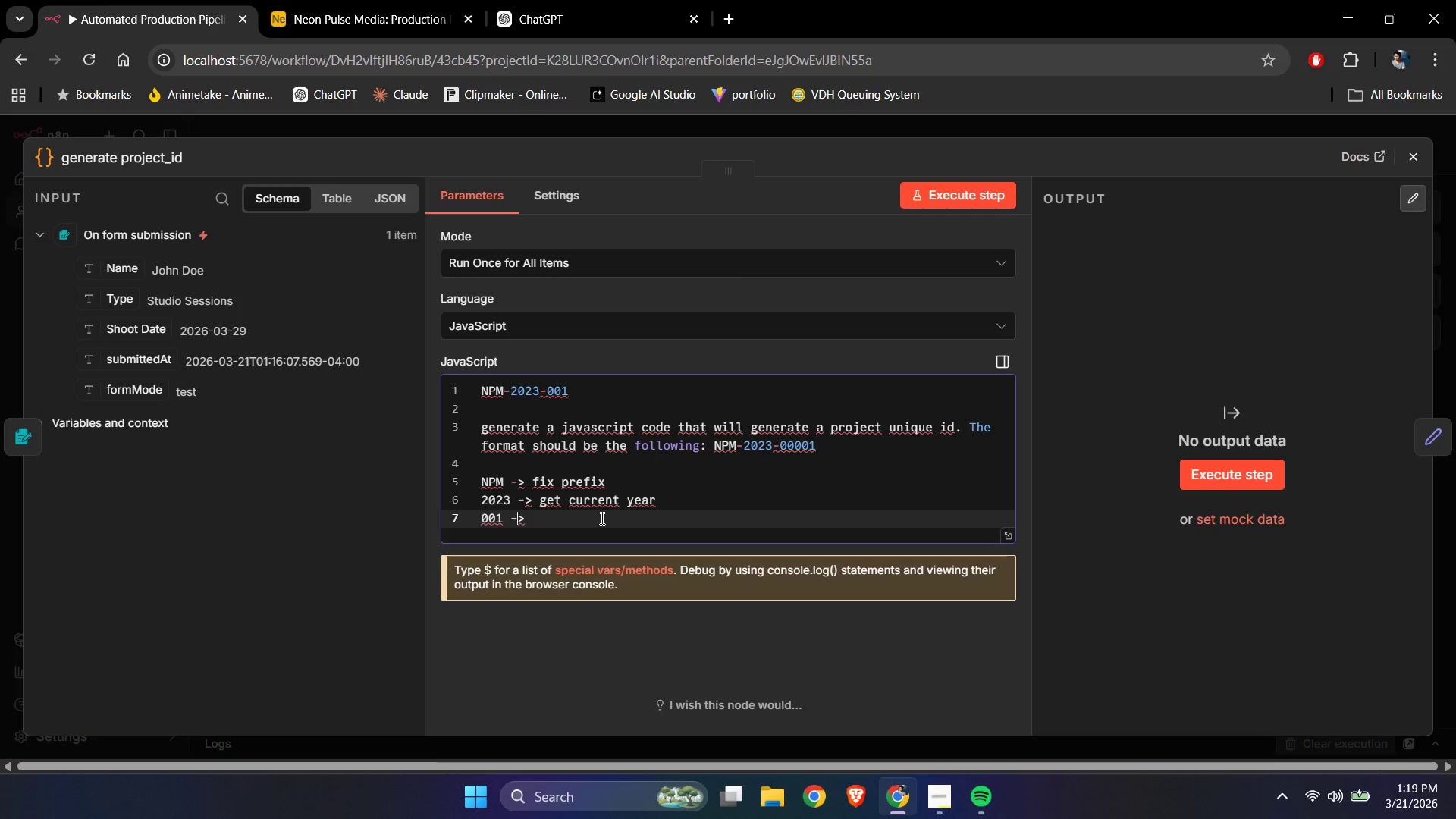 
key(ArrowLeft)
 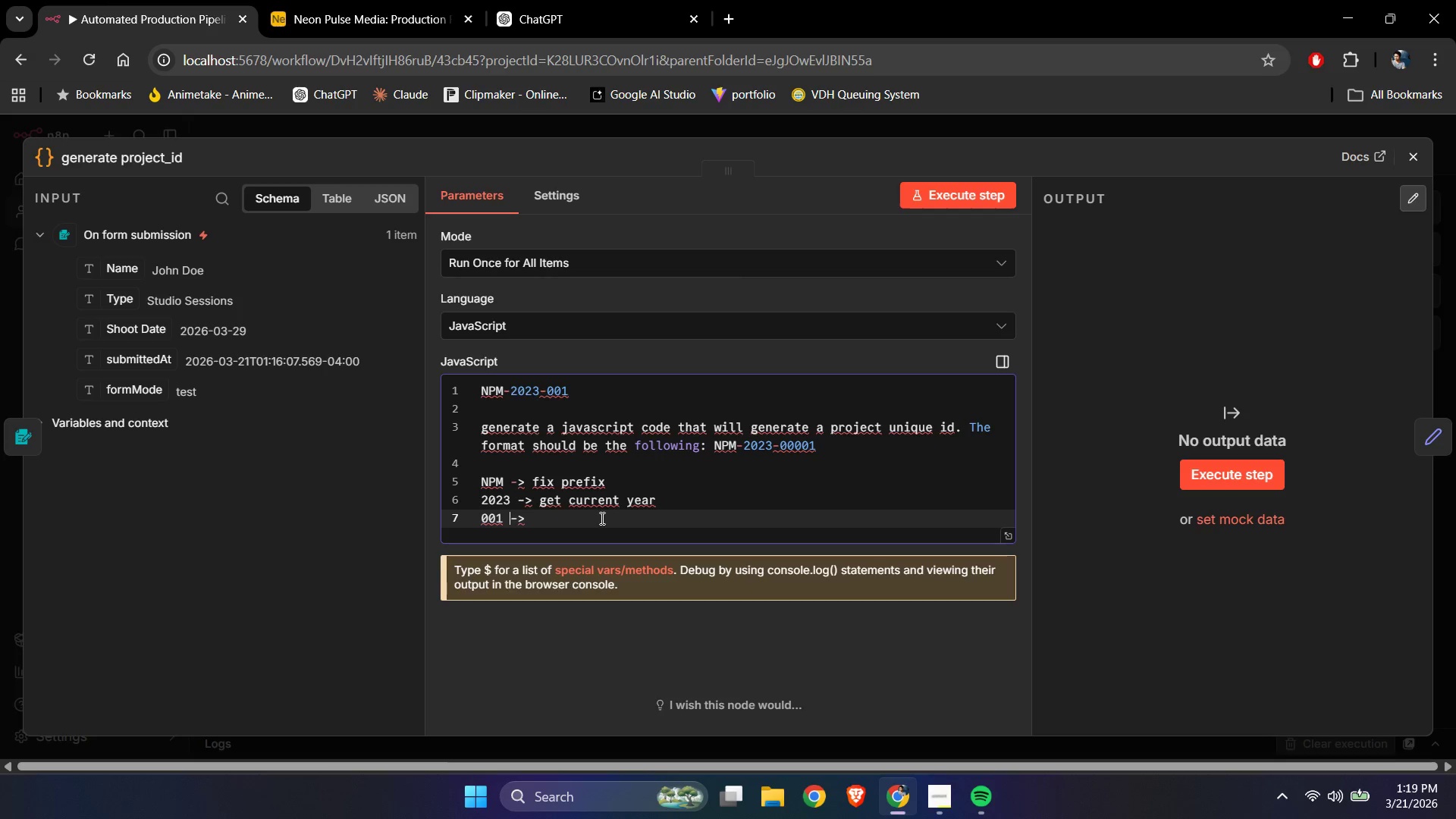 
key(ArrowLeft)
 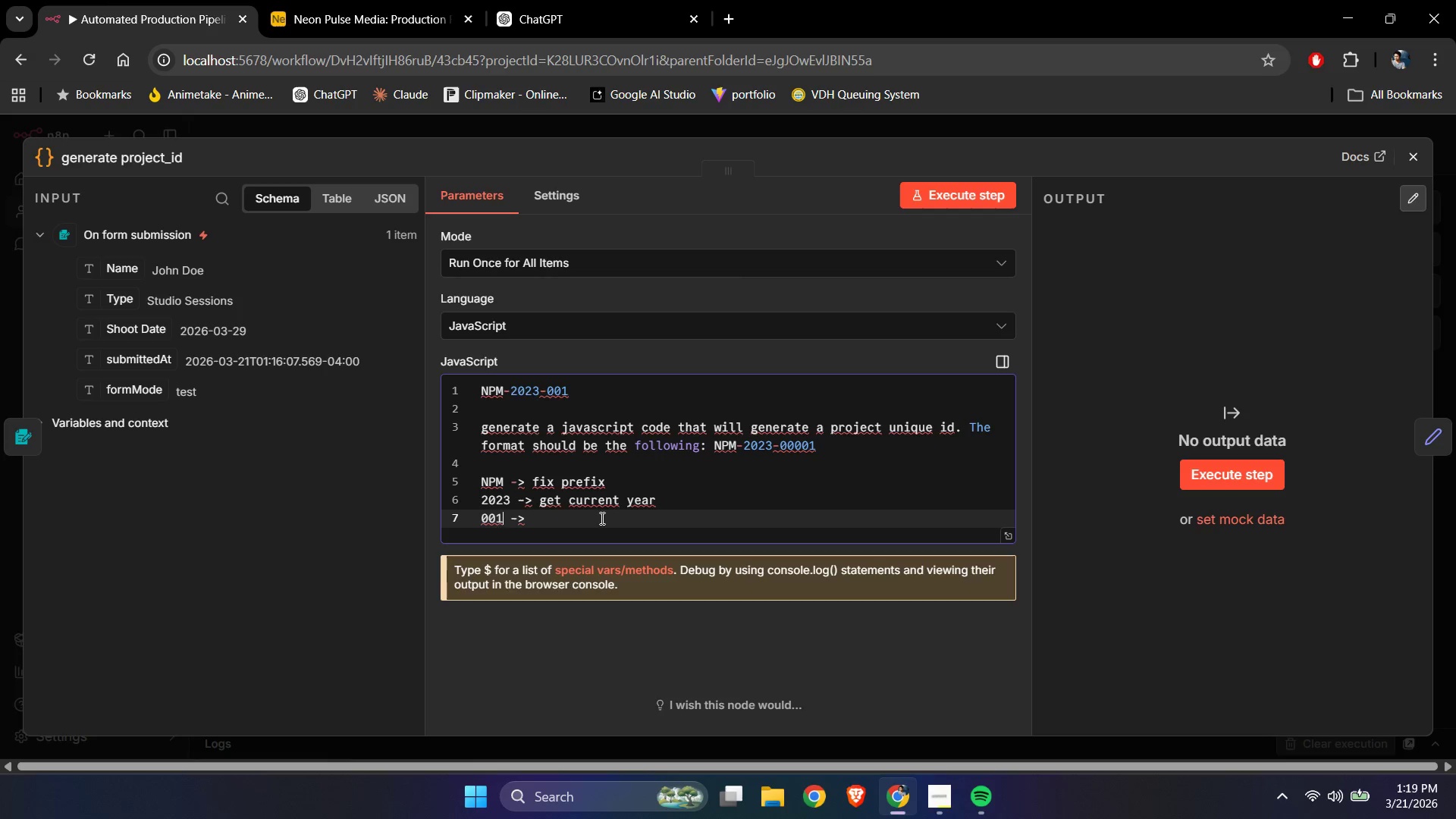 
key(ArrowLeft)
 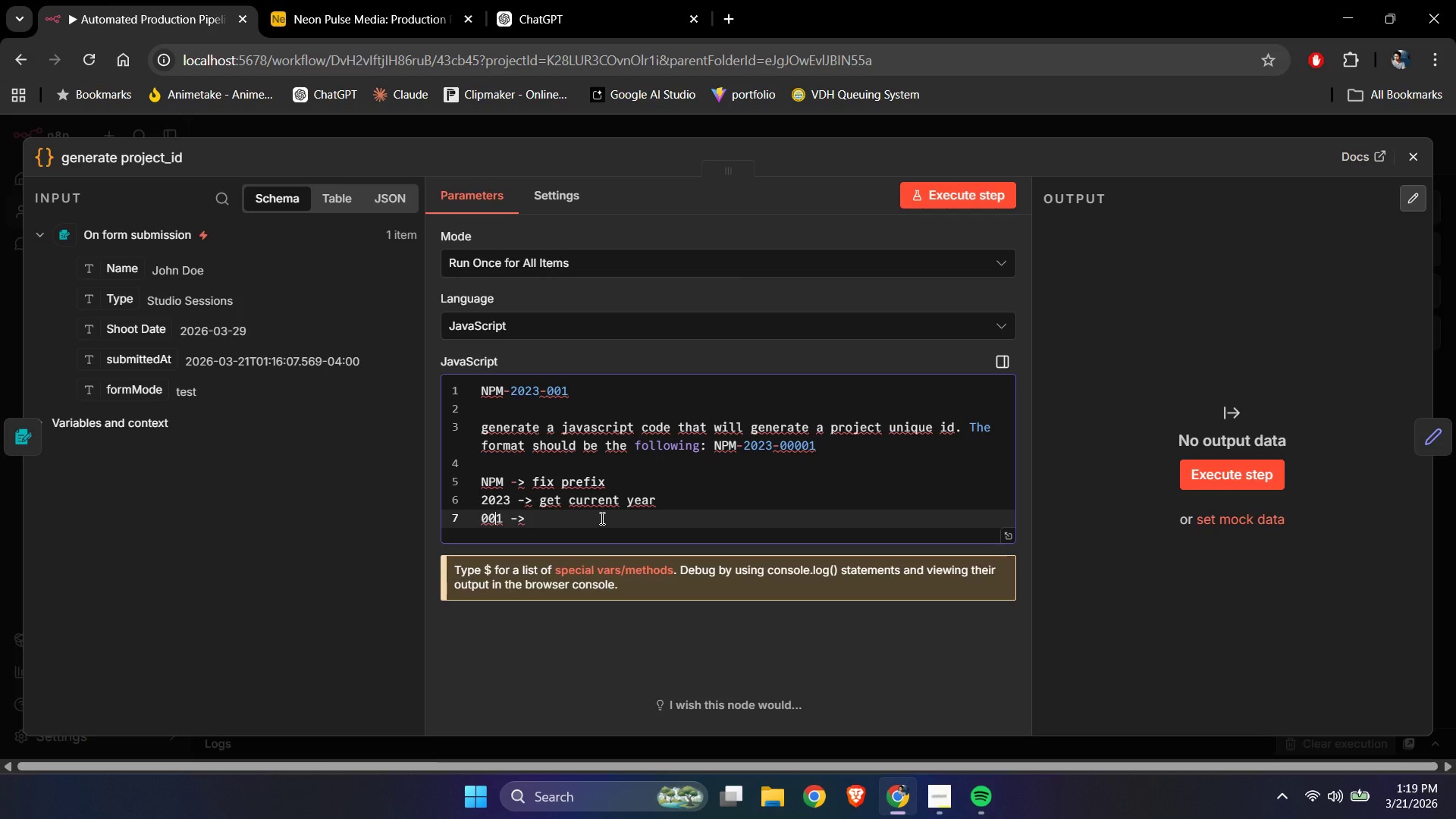 
key(Numpad0)
 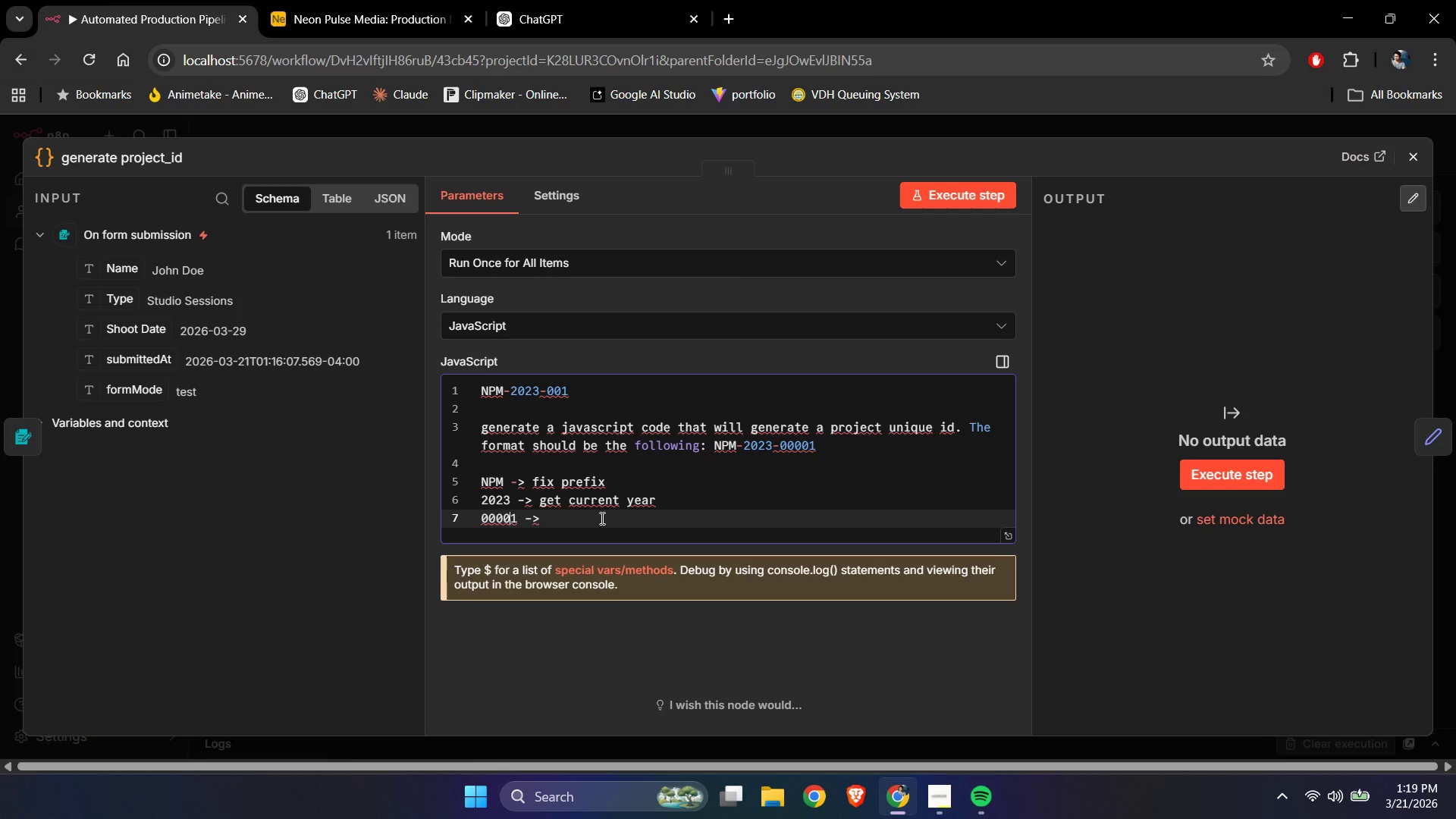 
key(Numpad0)
 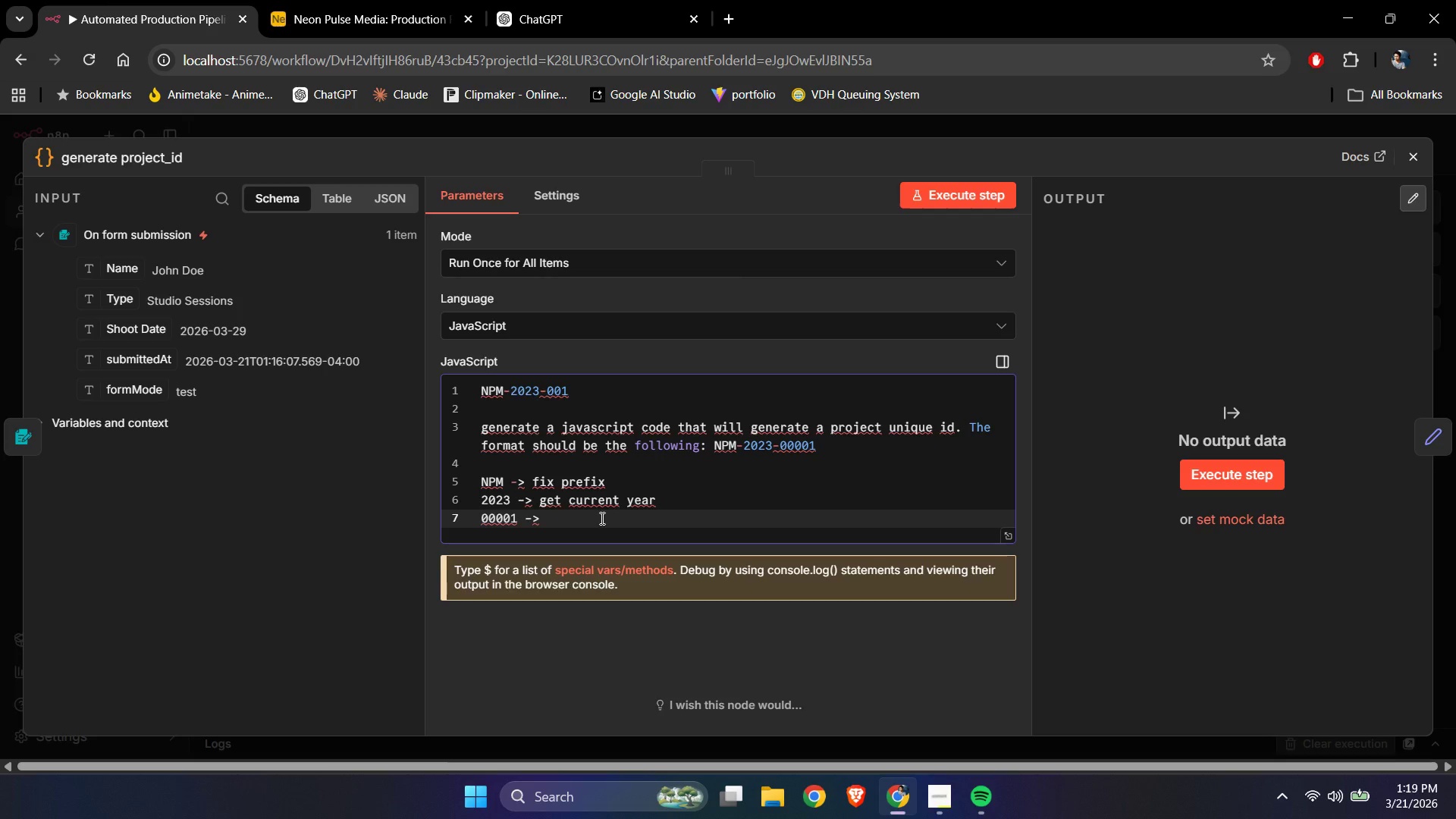 
key(ArrowRight)
 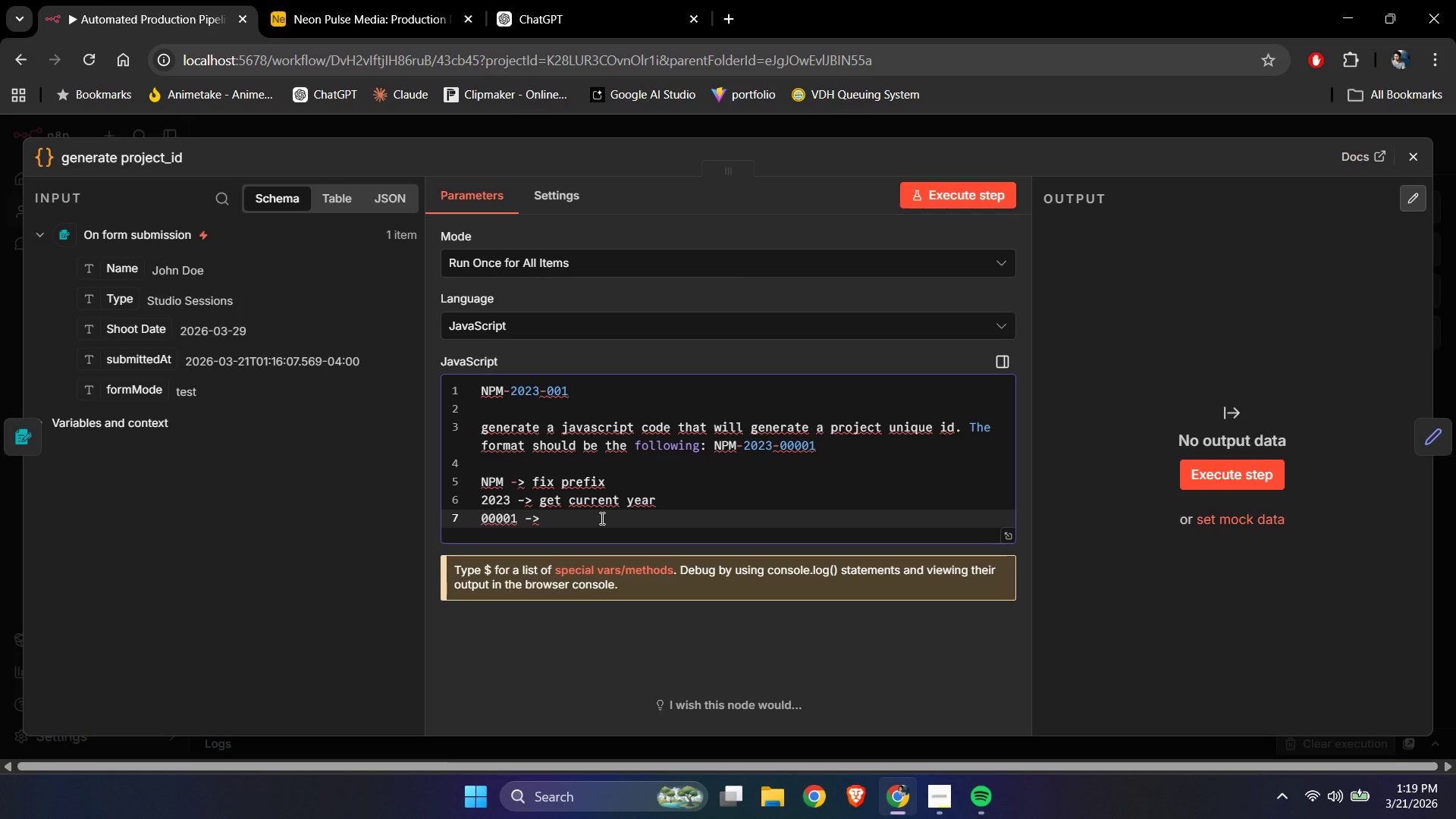 
key(ArrowLeft)
 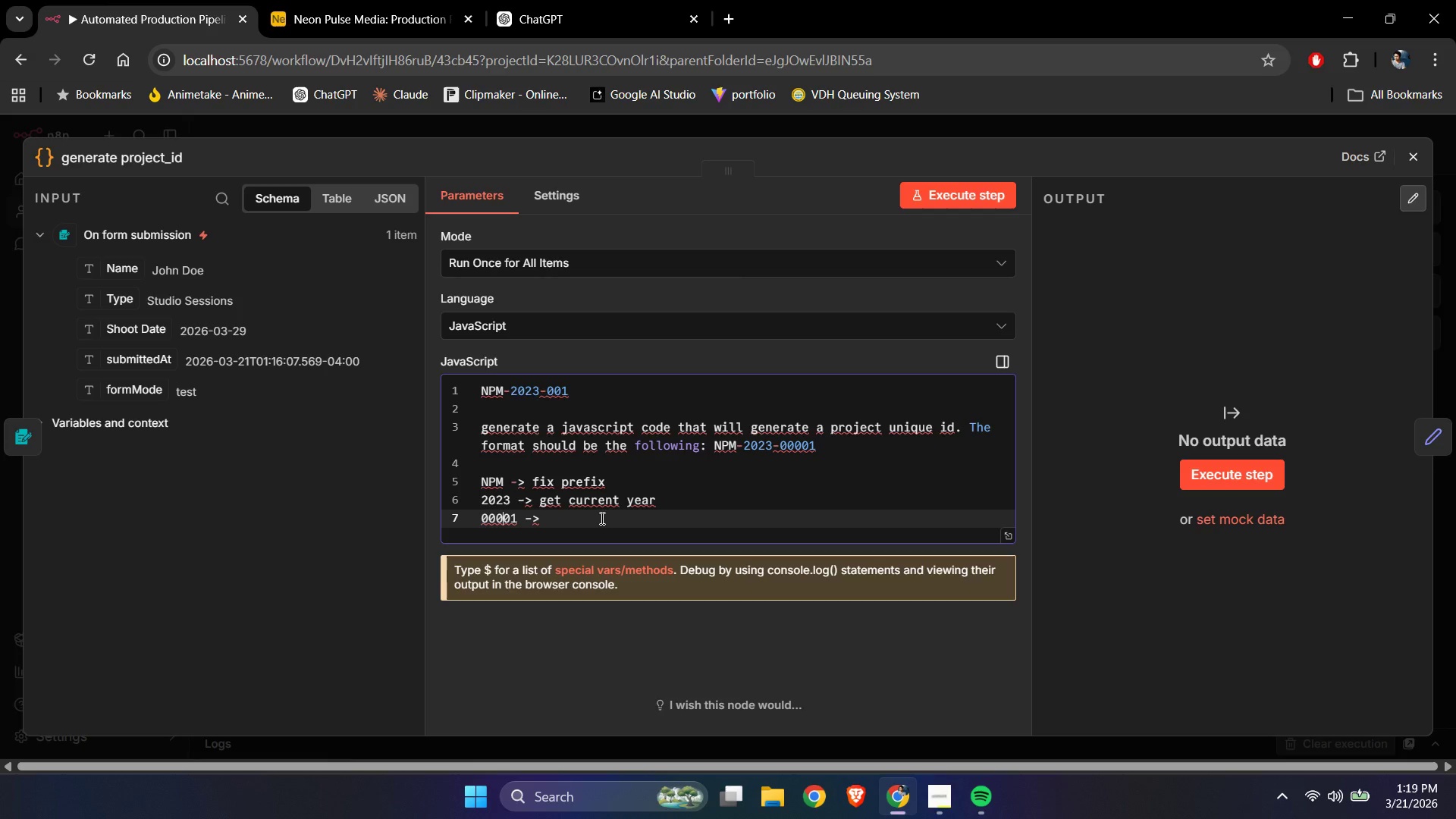 
key(ArrowLeft)
 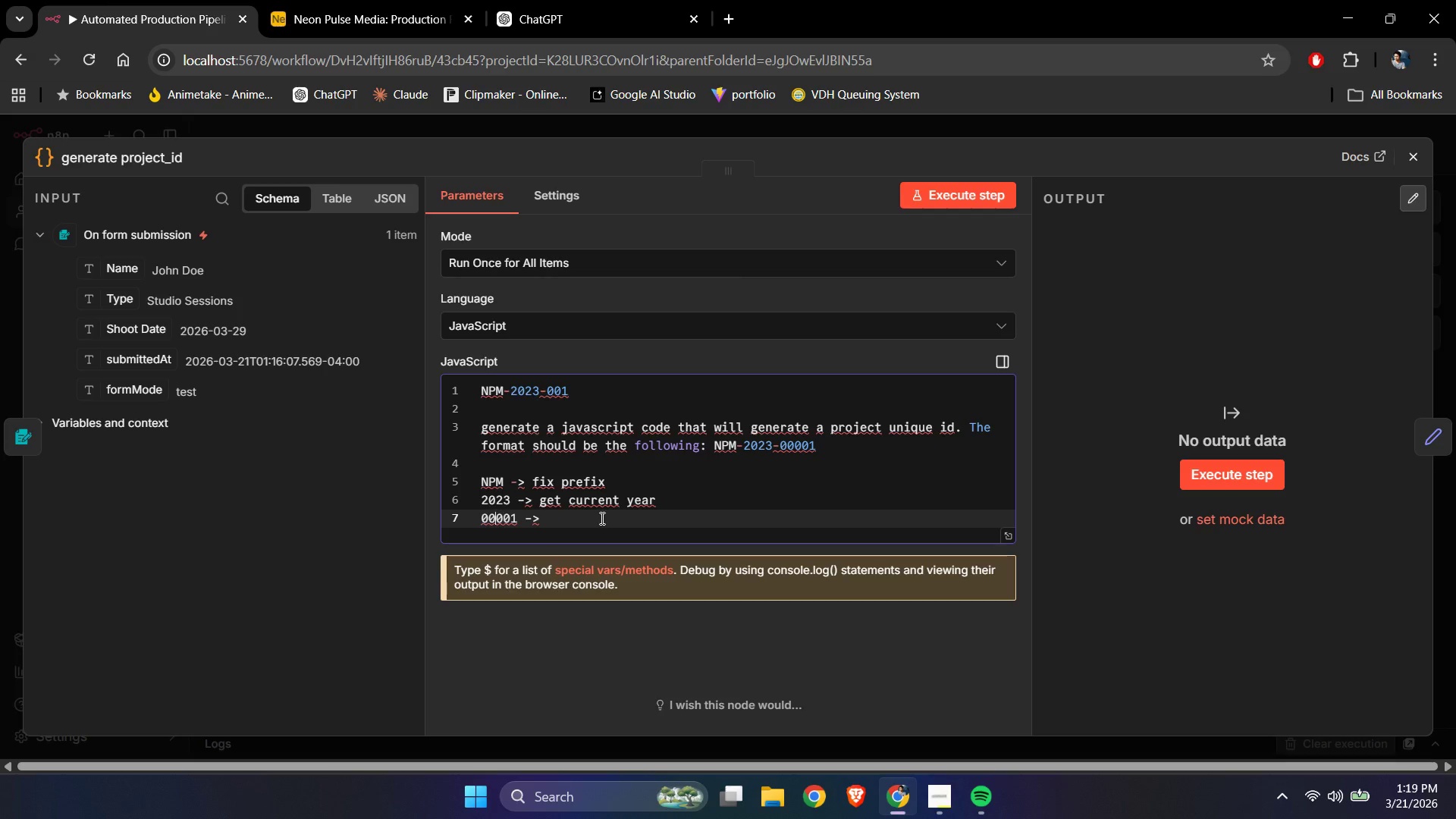 
key(ArrowLeft)
 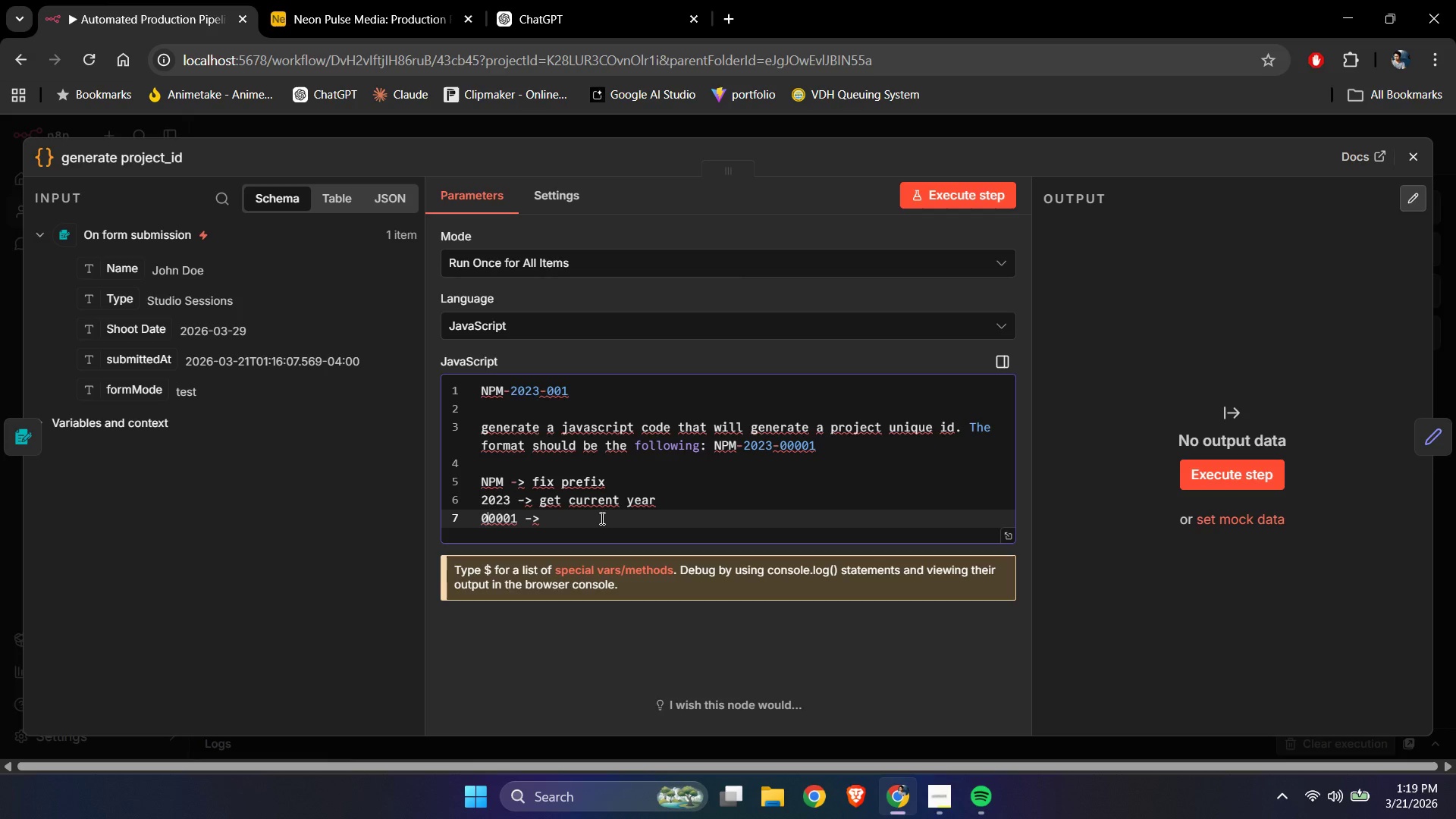 
key(ArrowLeft)
 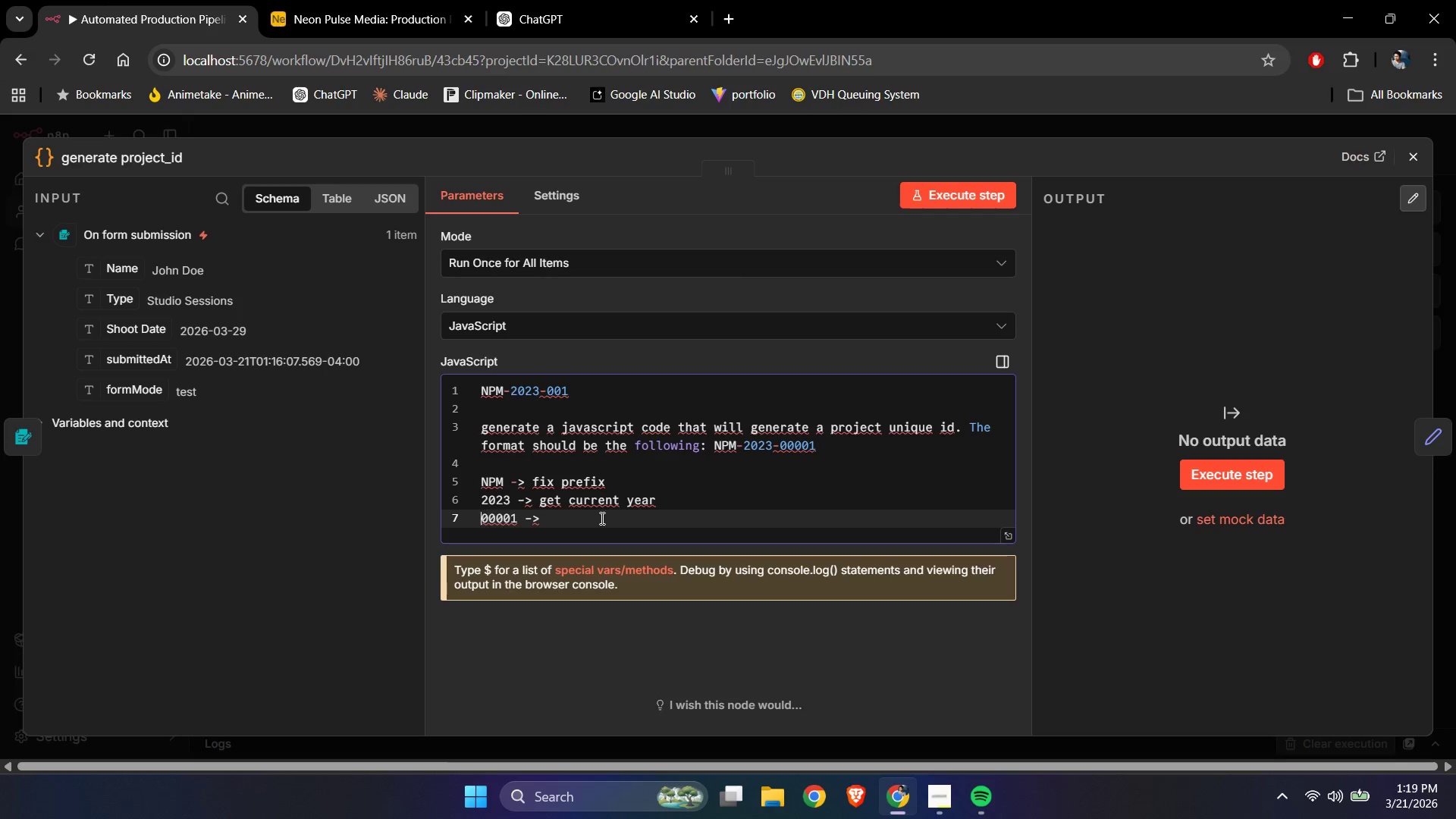 
key(ArrowLeft)
 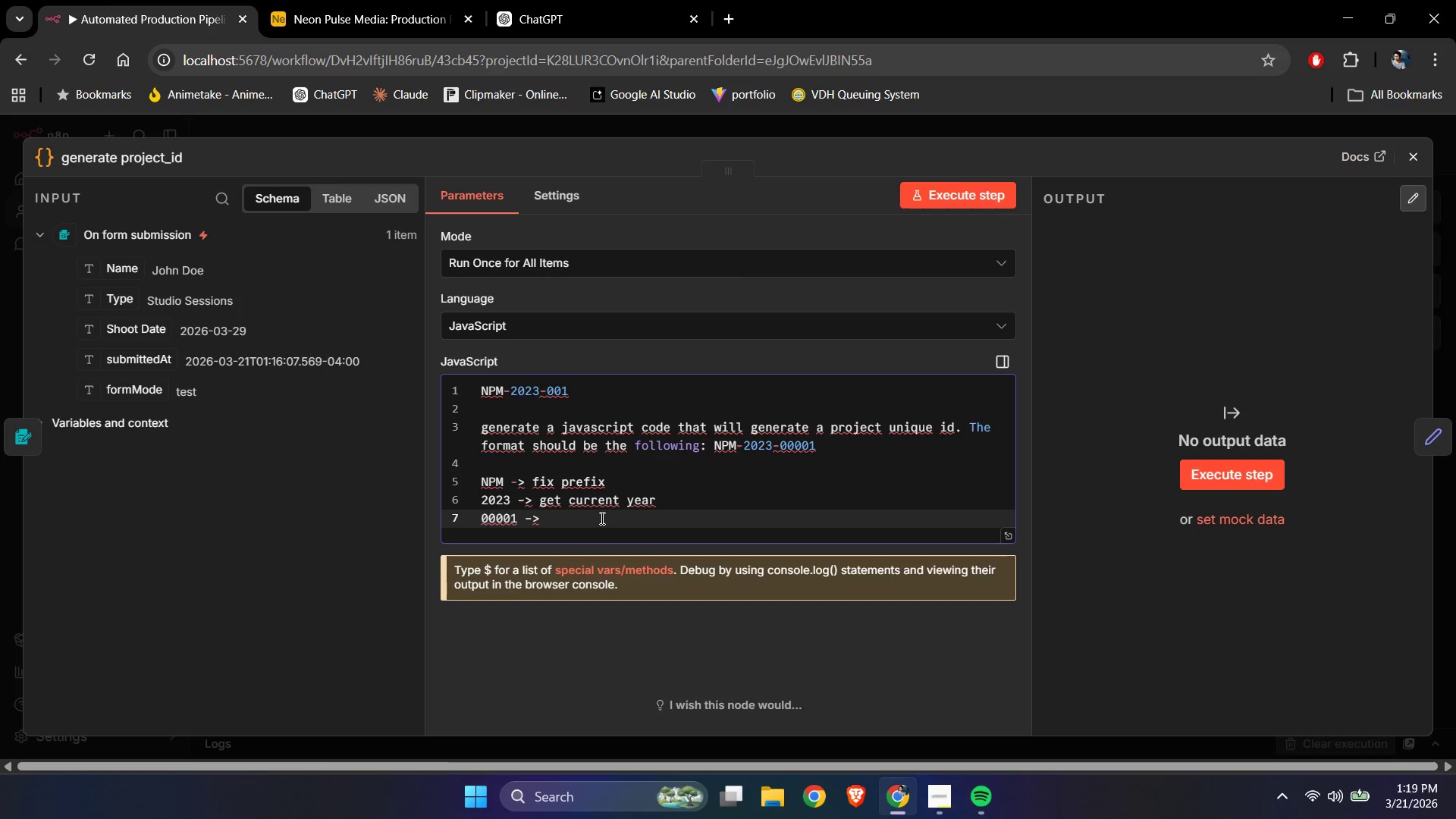 
left_click([601, 518])
 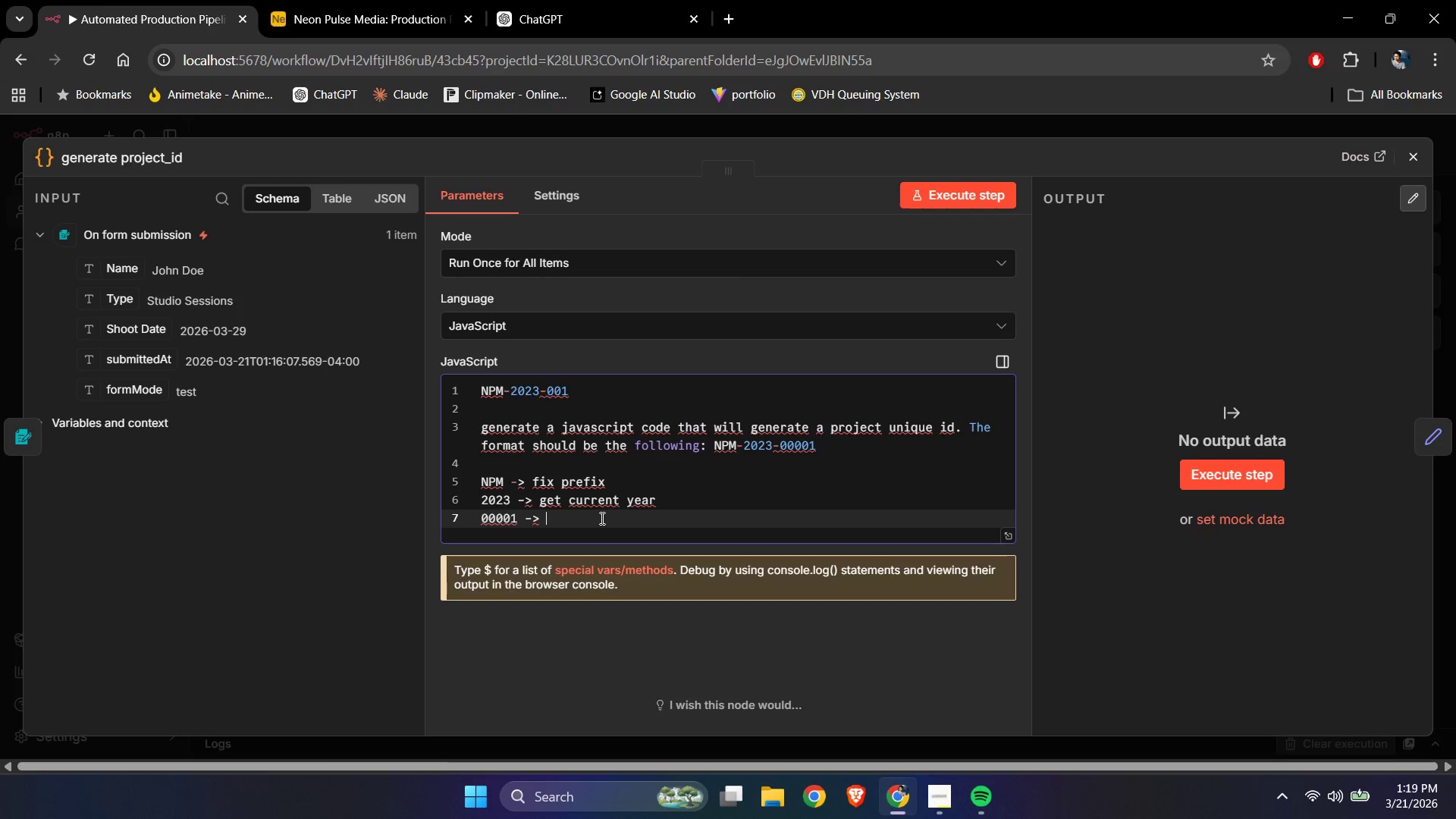 
type(uniu)
key(Backspace)
type(que 5 digit ch)
key(Backspace)
key(Backspace)
type(number)
 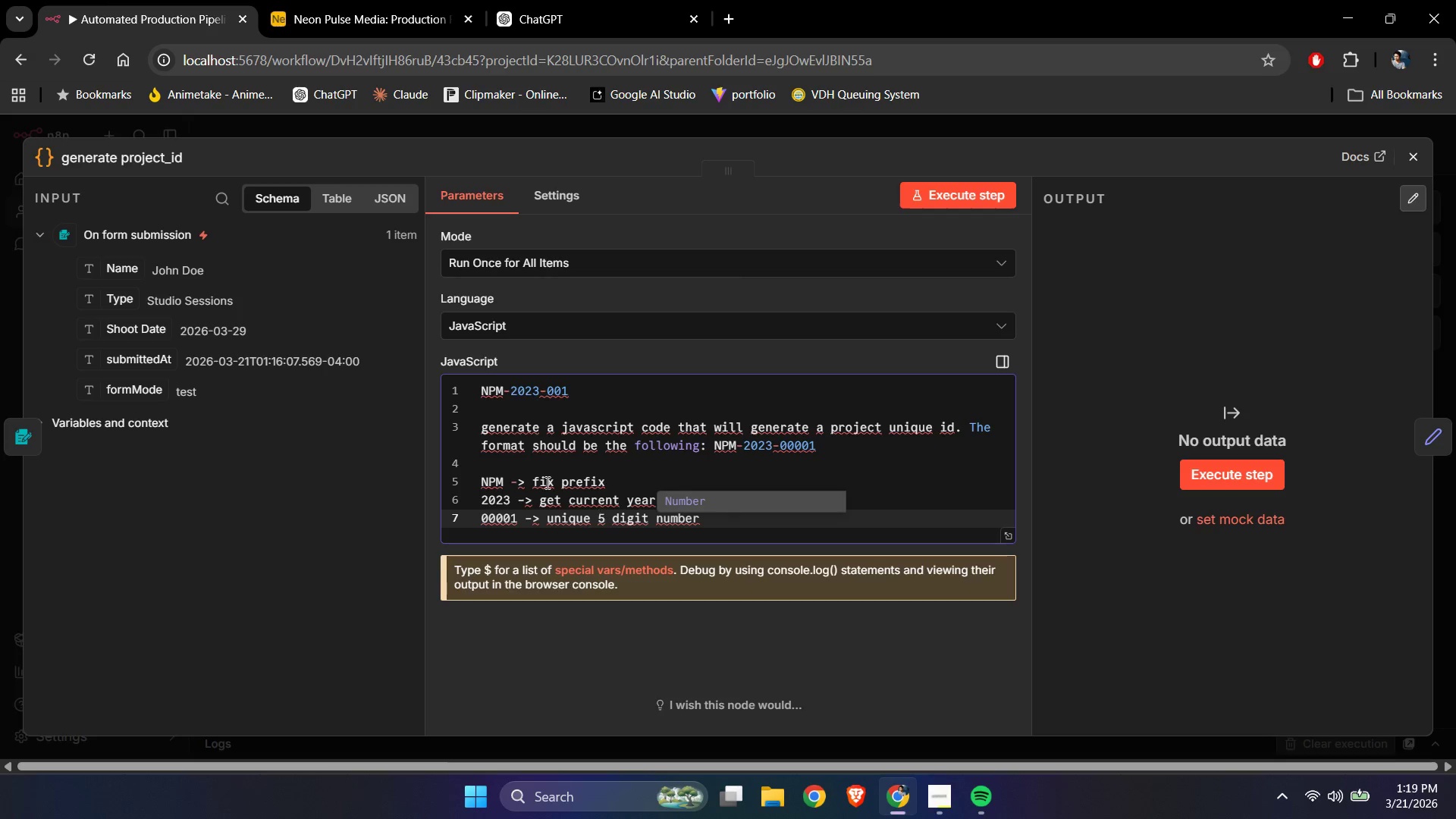 
left_click([519, 435])
 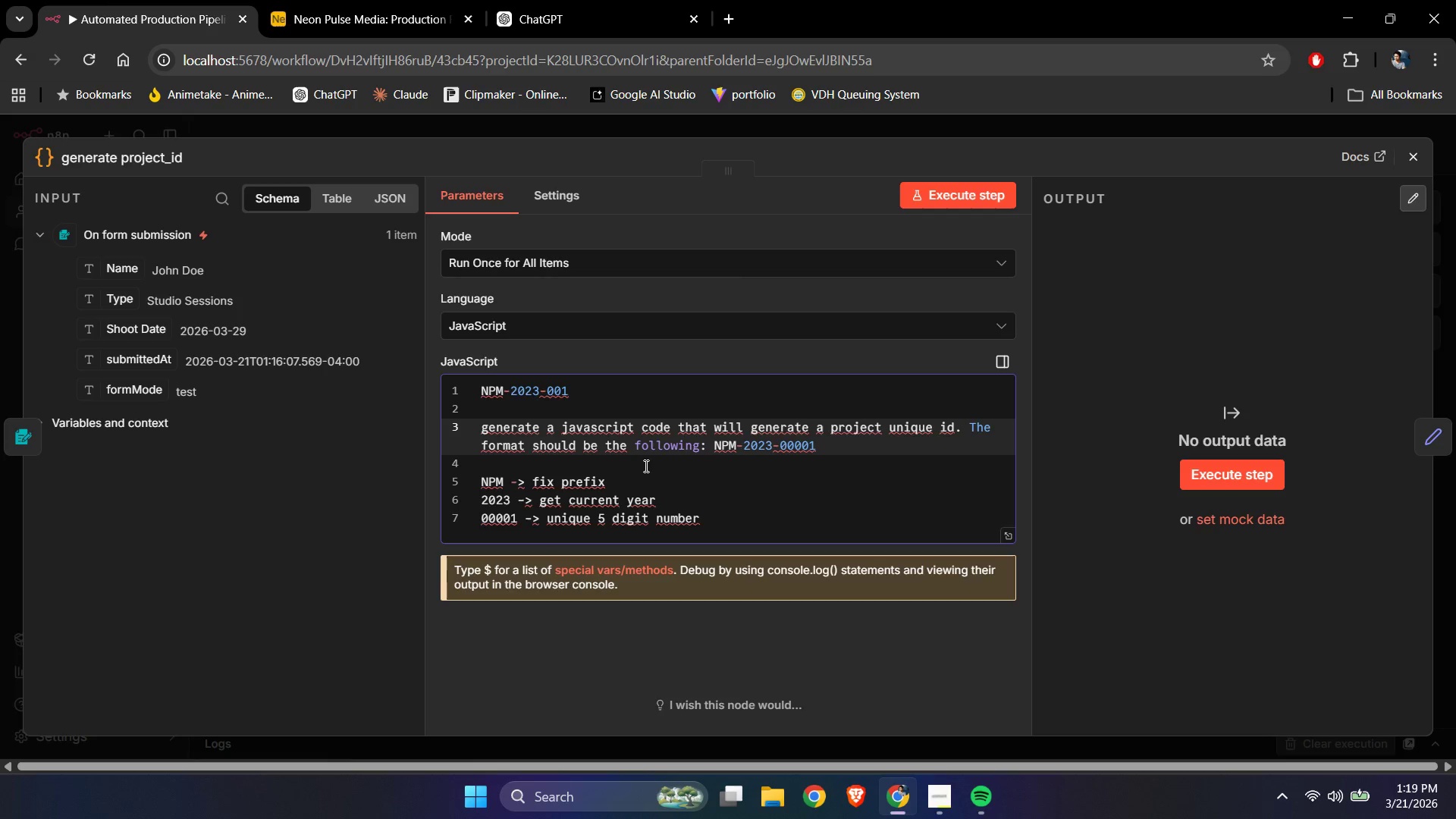 
scroll: coordinate [645, 466], scroll_direction: down, amount: 1.0
 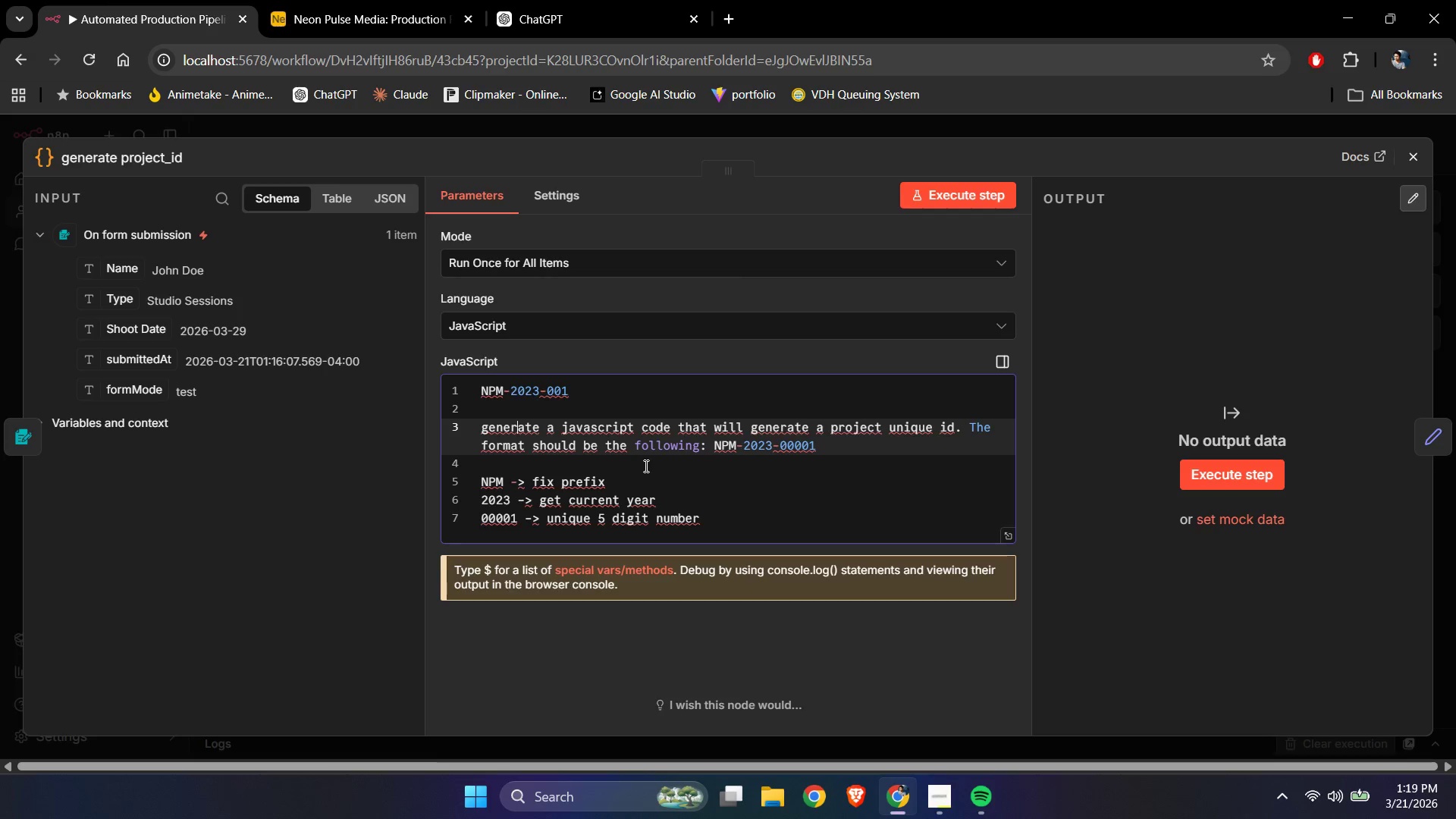 
left_click([645, 466])
 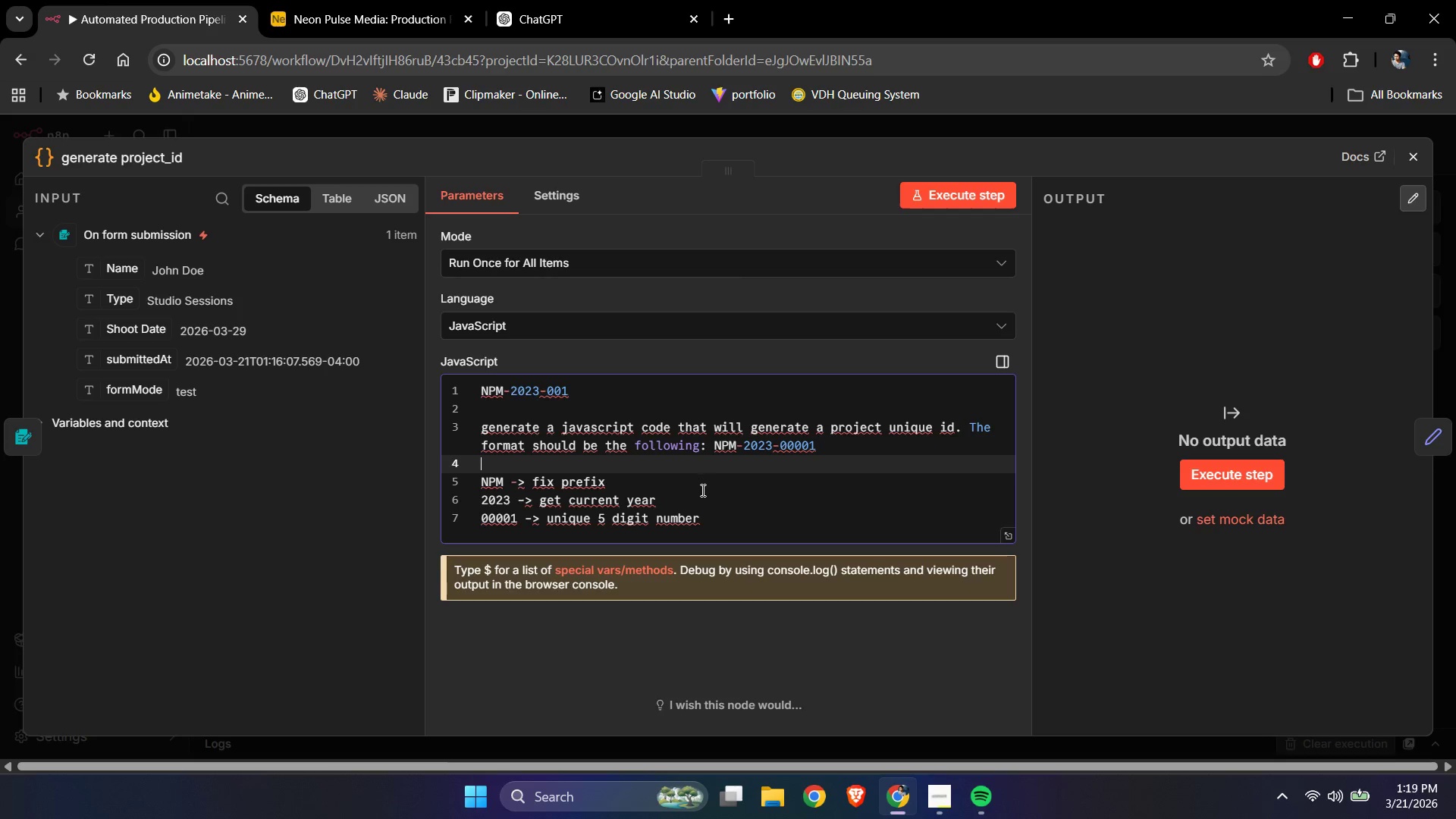 
double_click([706, 497])
 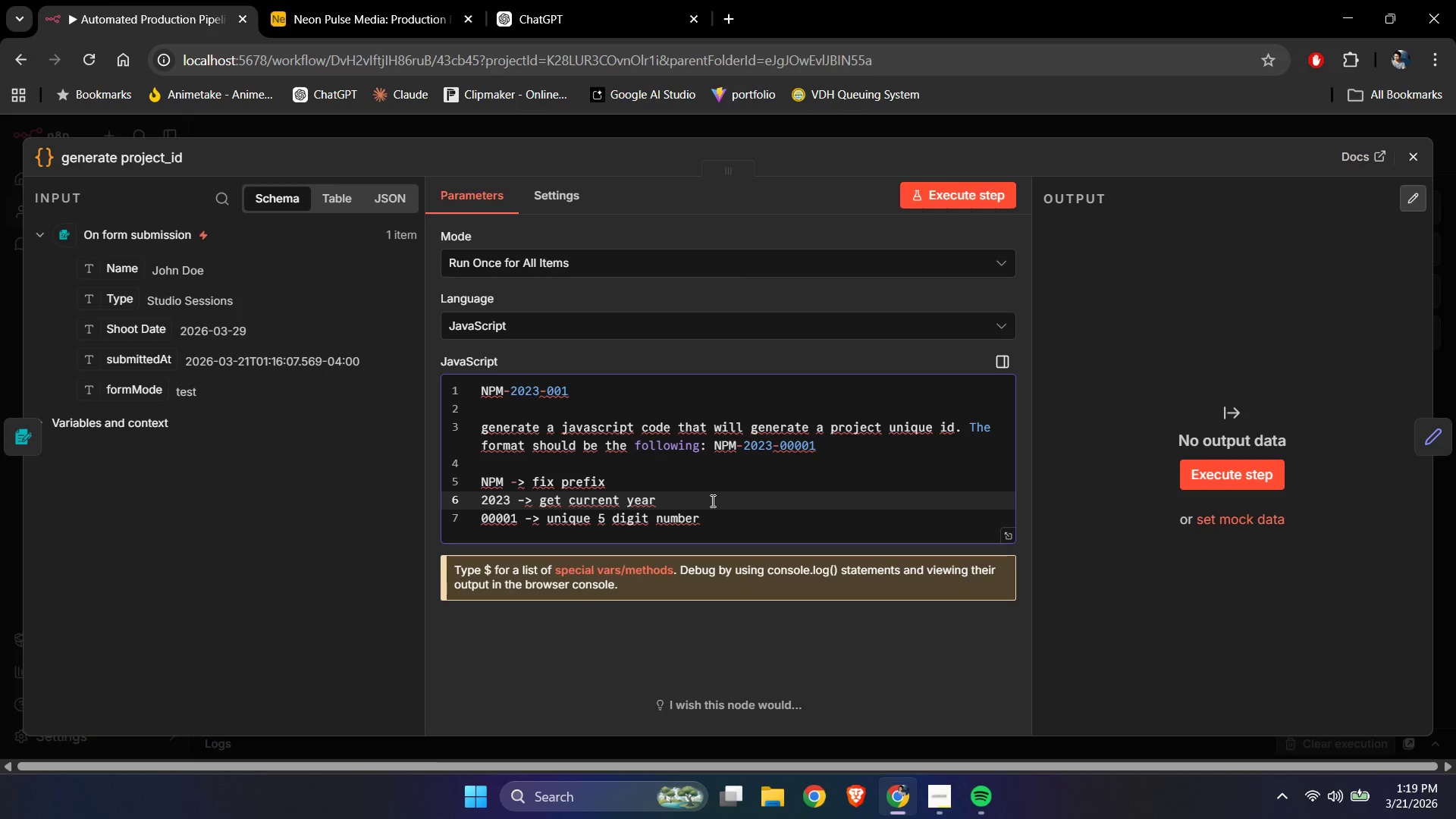 
scroll: coordinate [711, 500], scroll_direction: down, amount: 1.0
 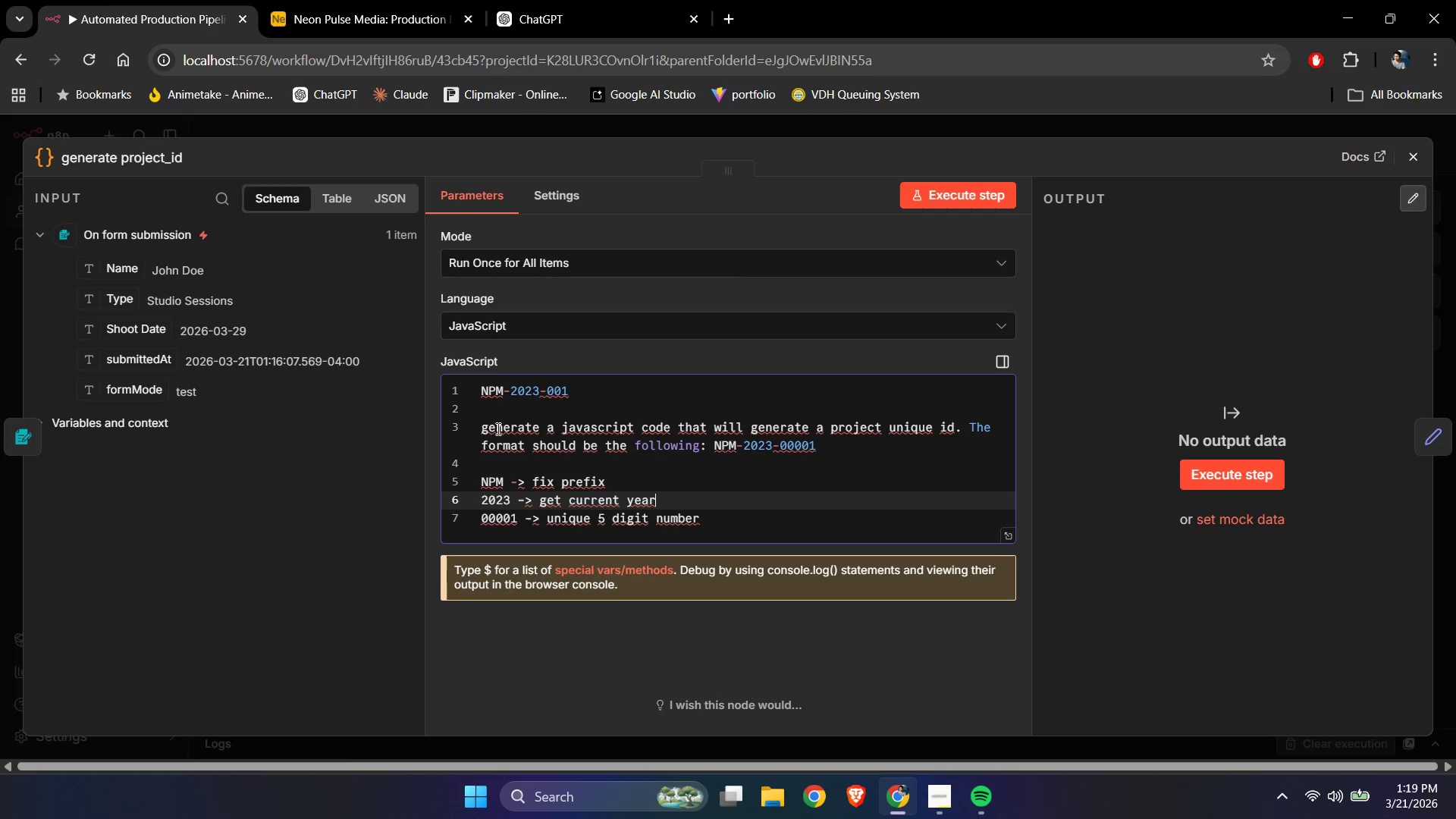 
left_click([485, 428])
 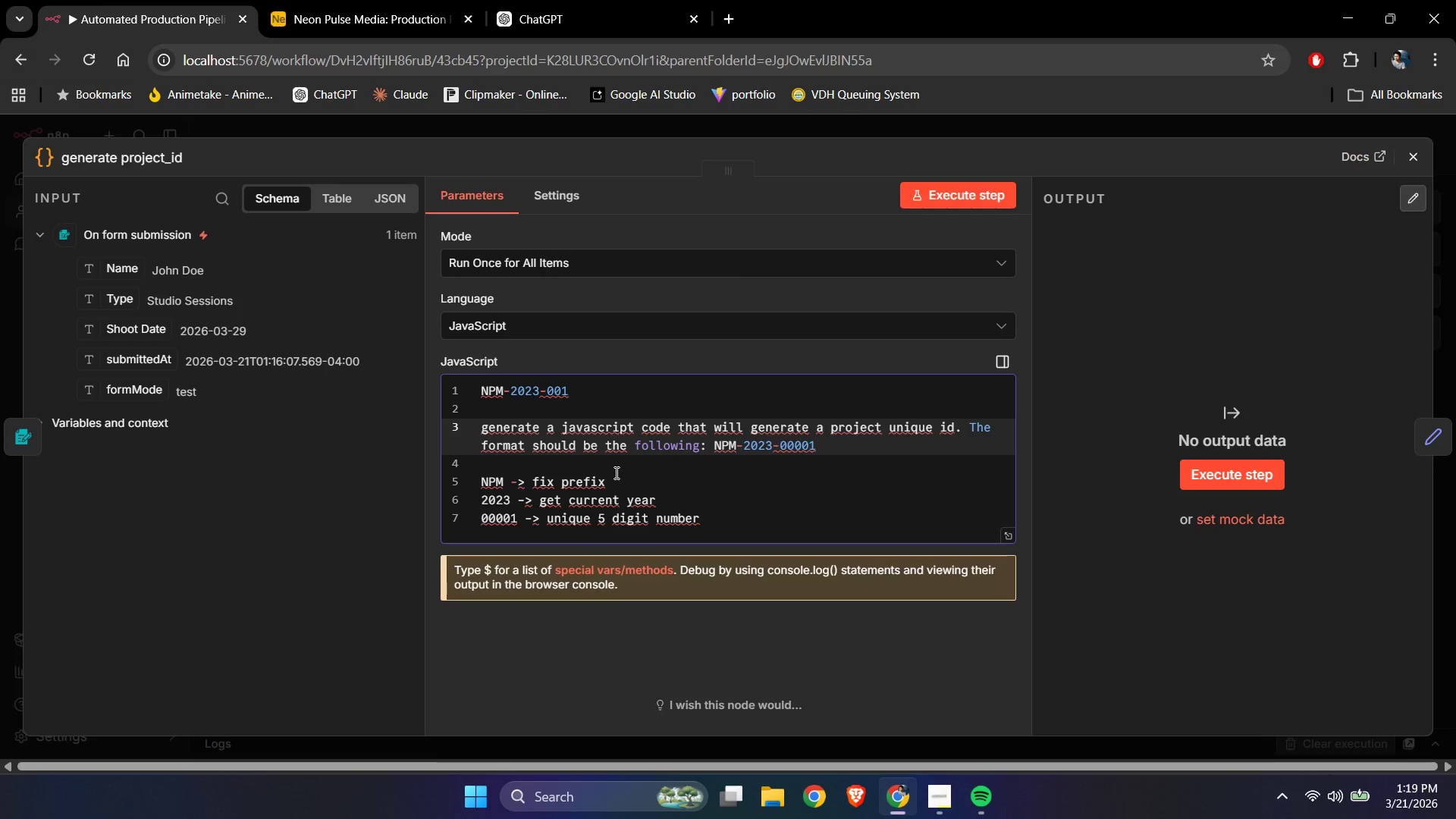 
key(ArrowLeft)
 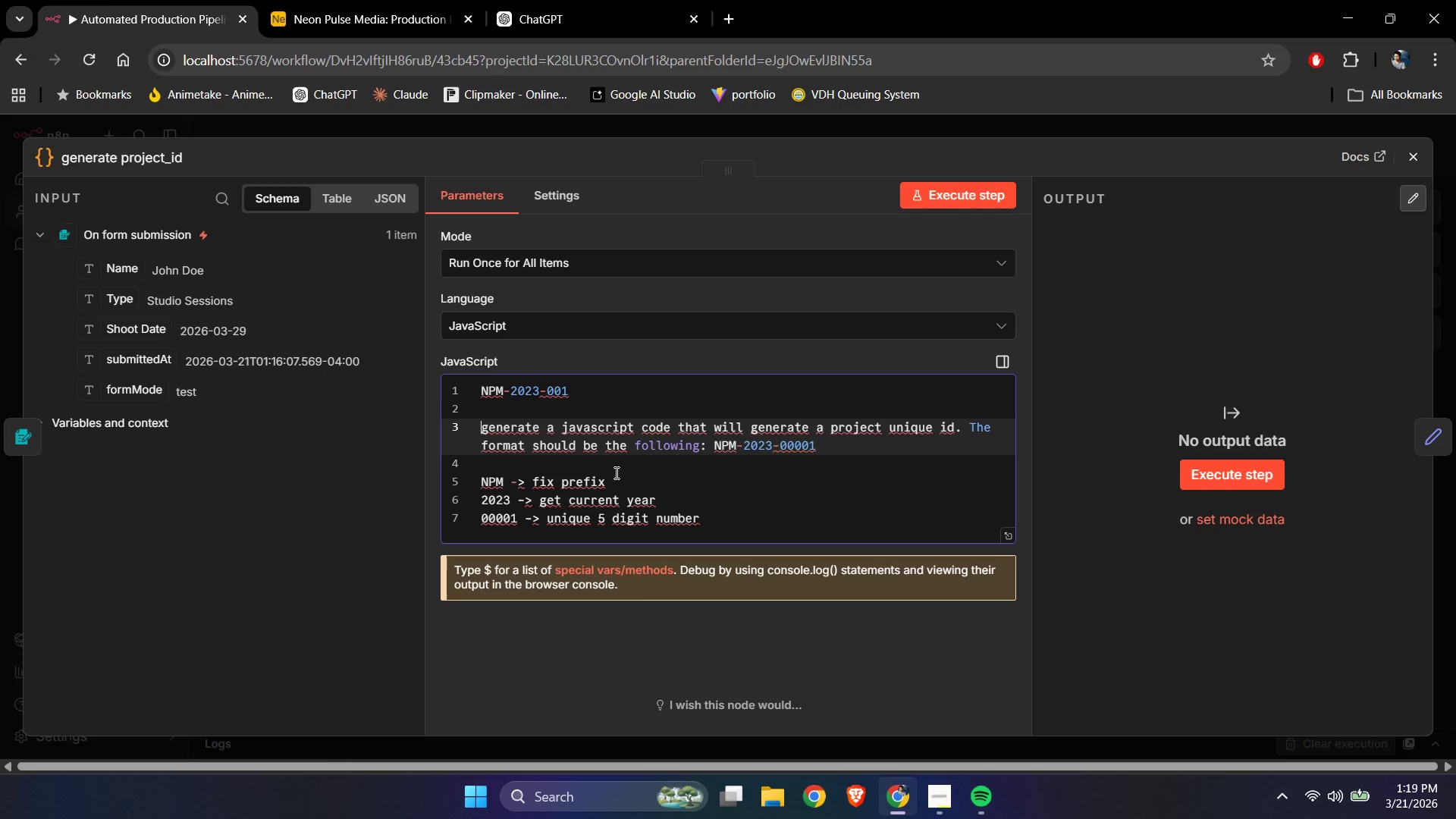 
key(Control+Shift+ShiftLeft)
 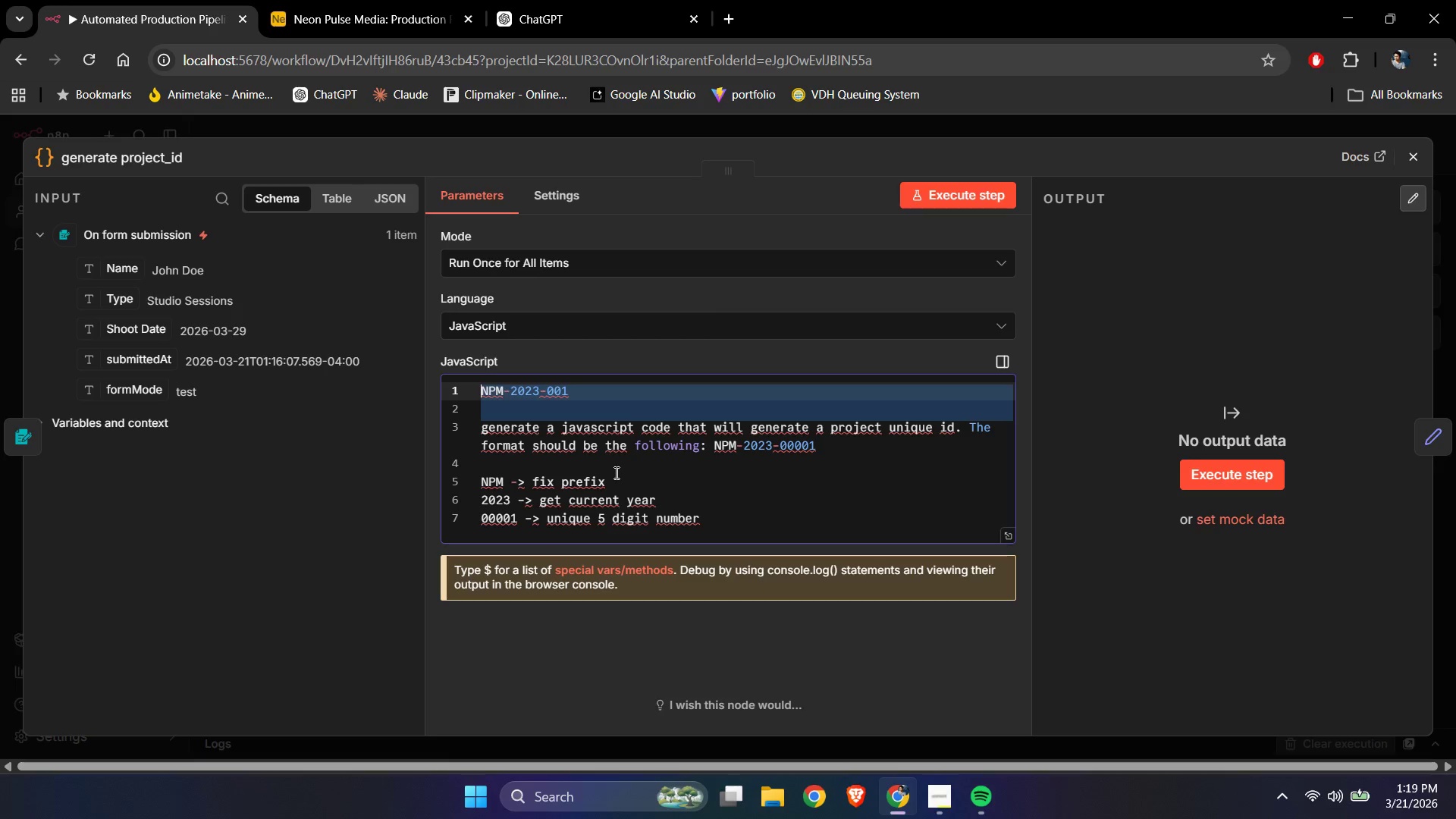 
key(Control+Shift+Home)
 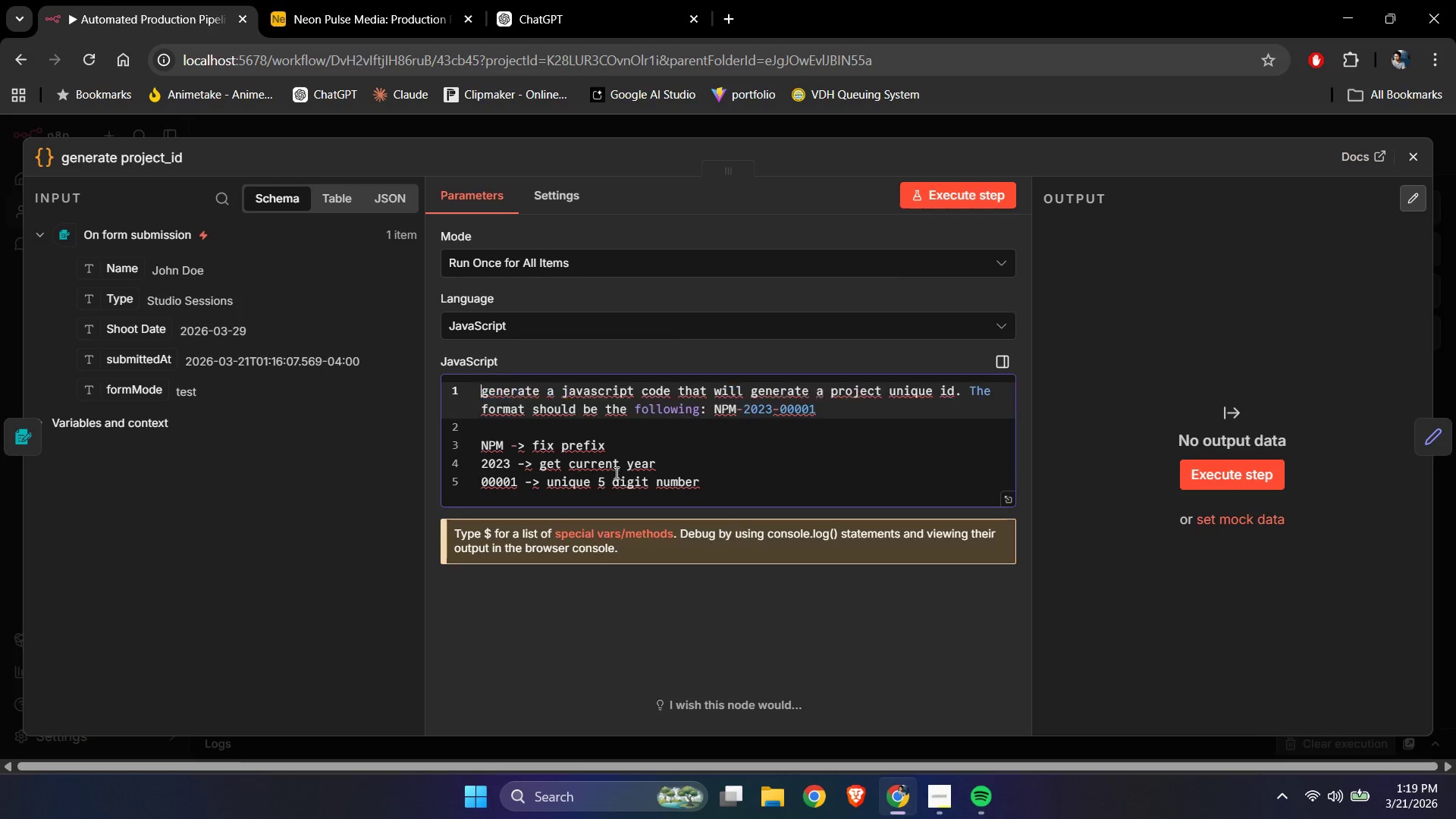 
key(Backspace)
 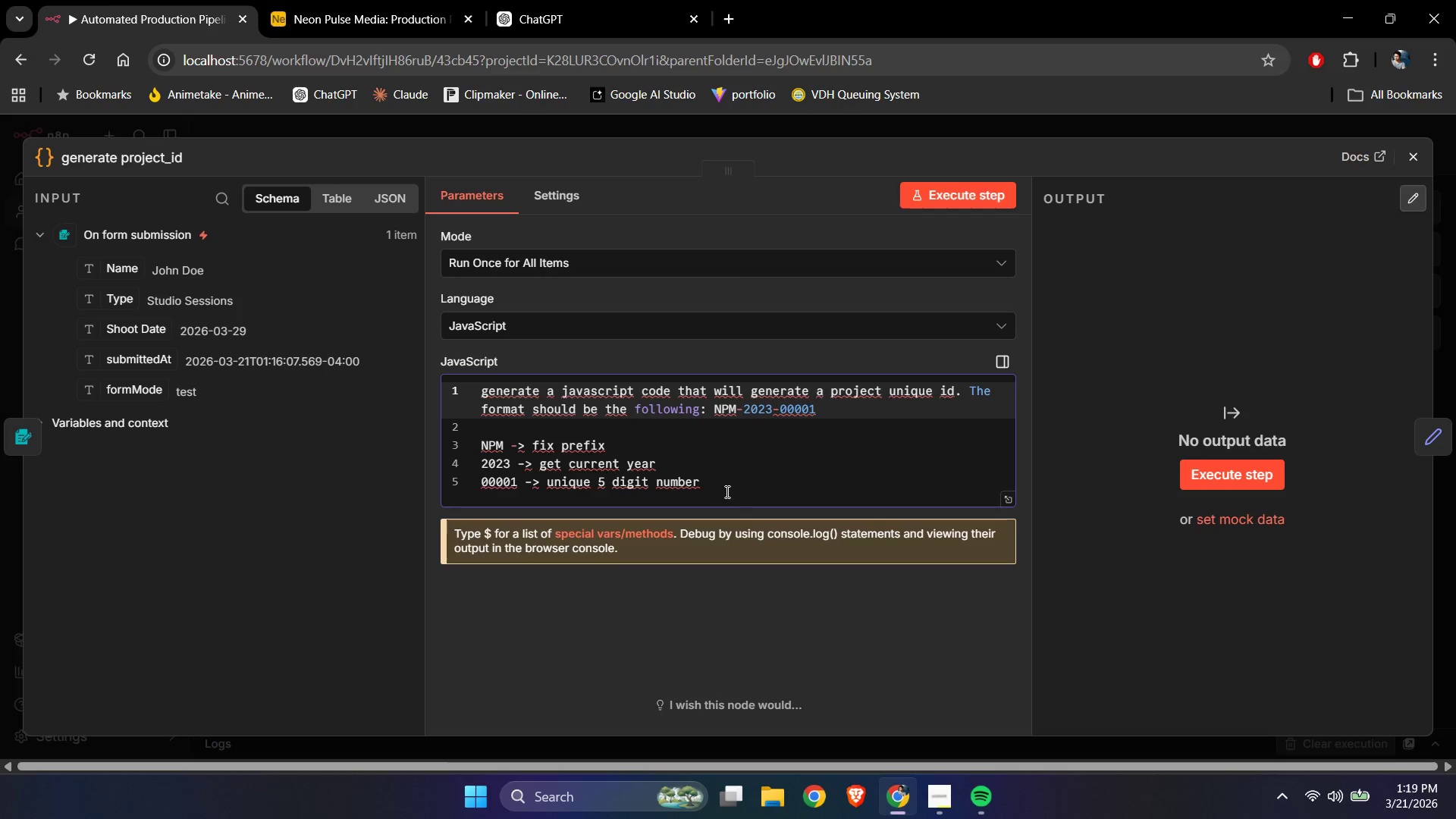 
left_click([726, 491])
 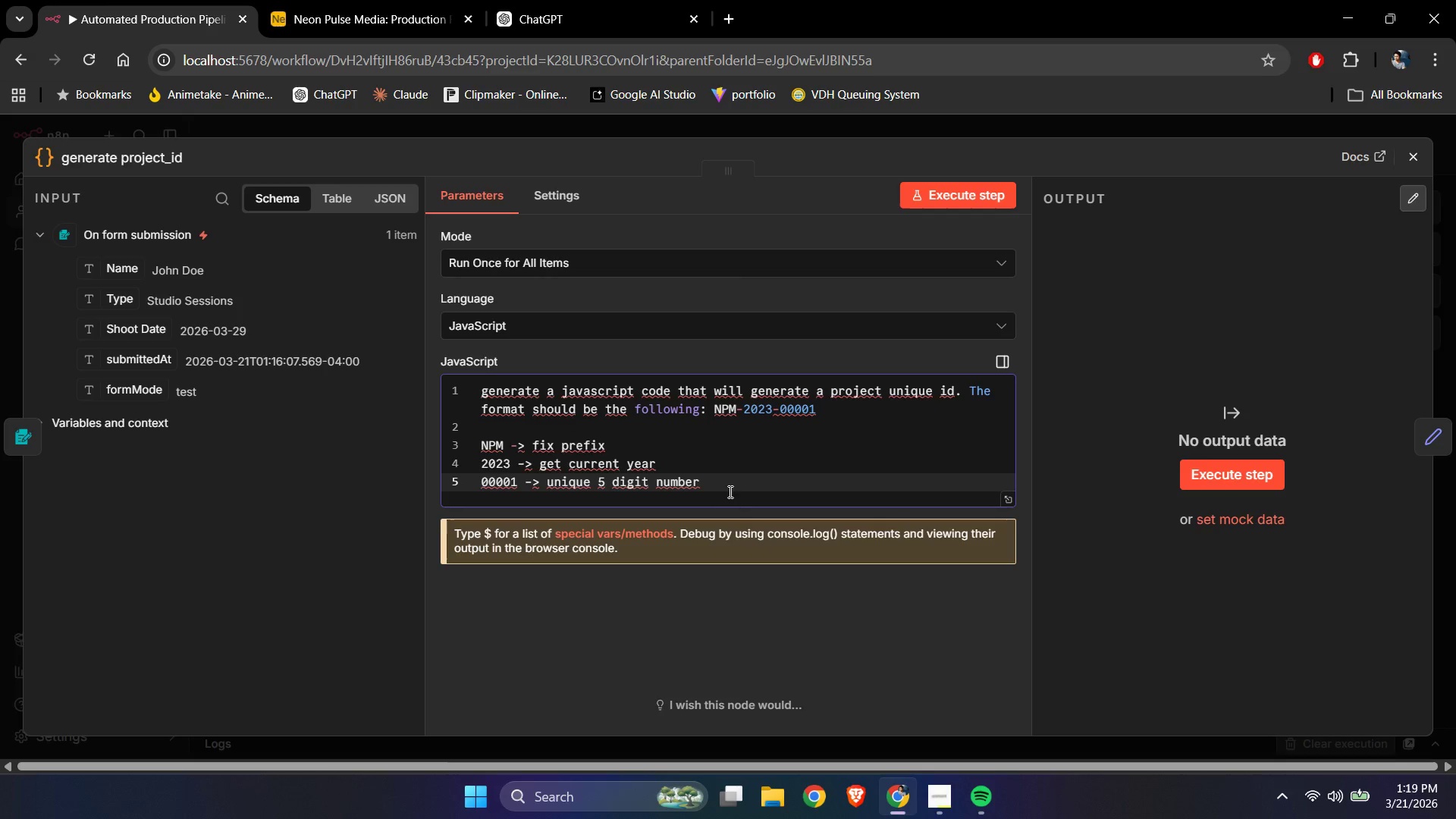 
left_click([729, 481])
 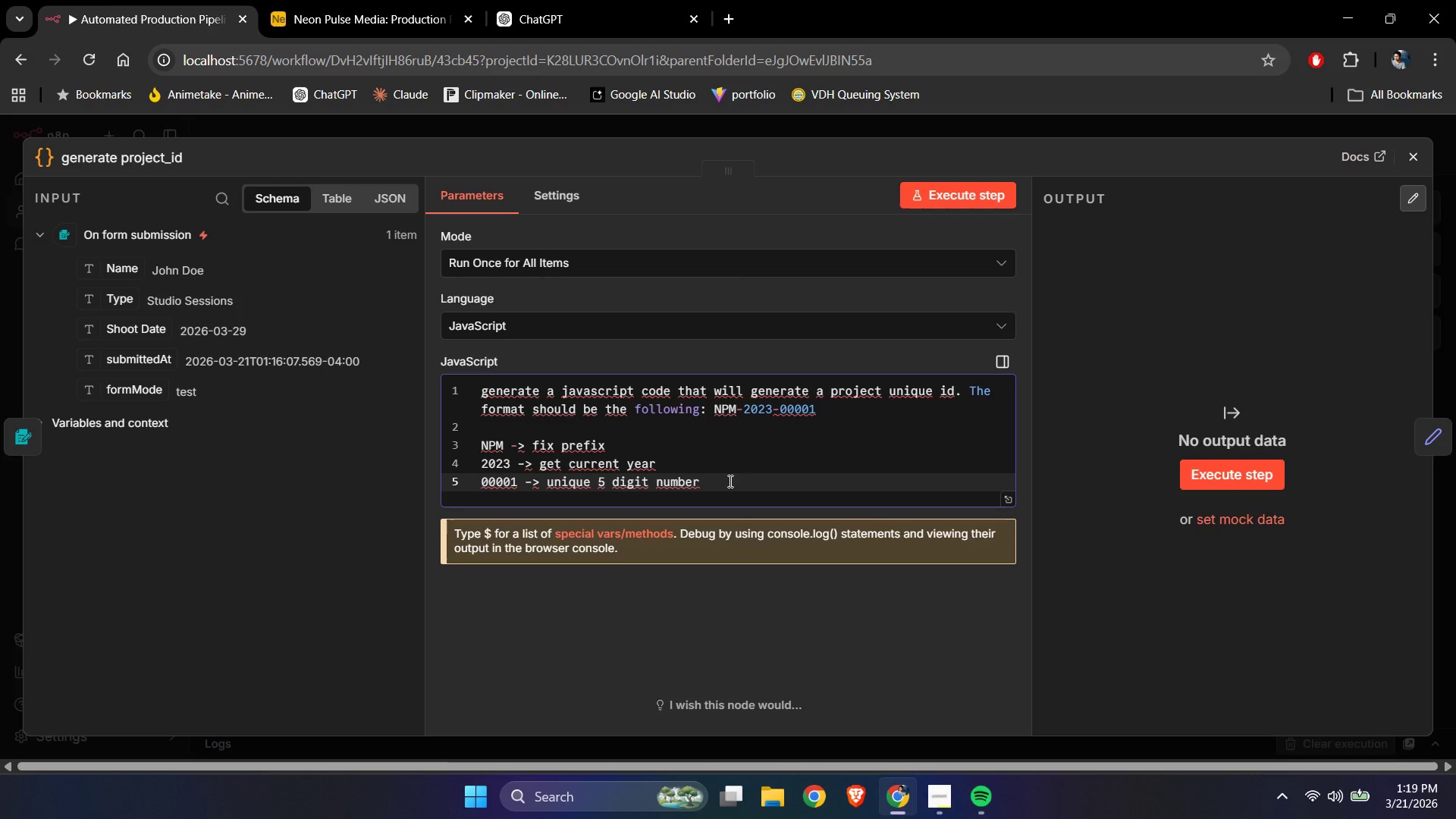 
key(Control+A)
 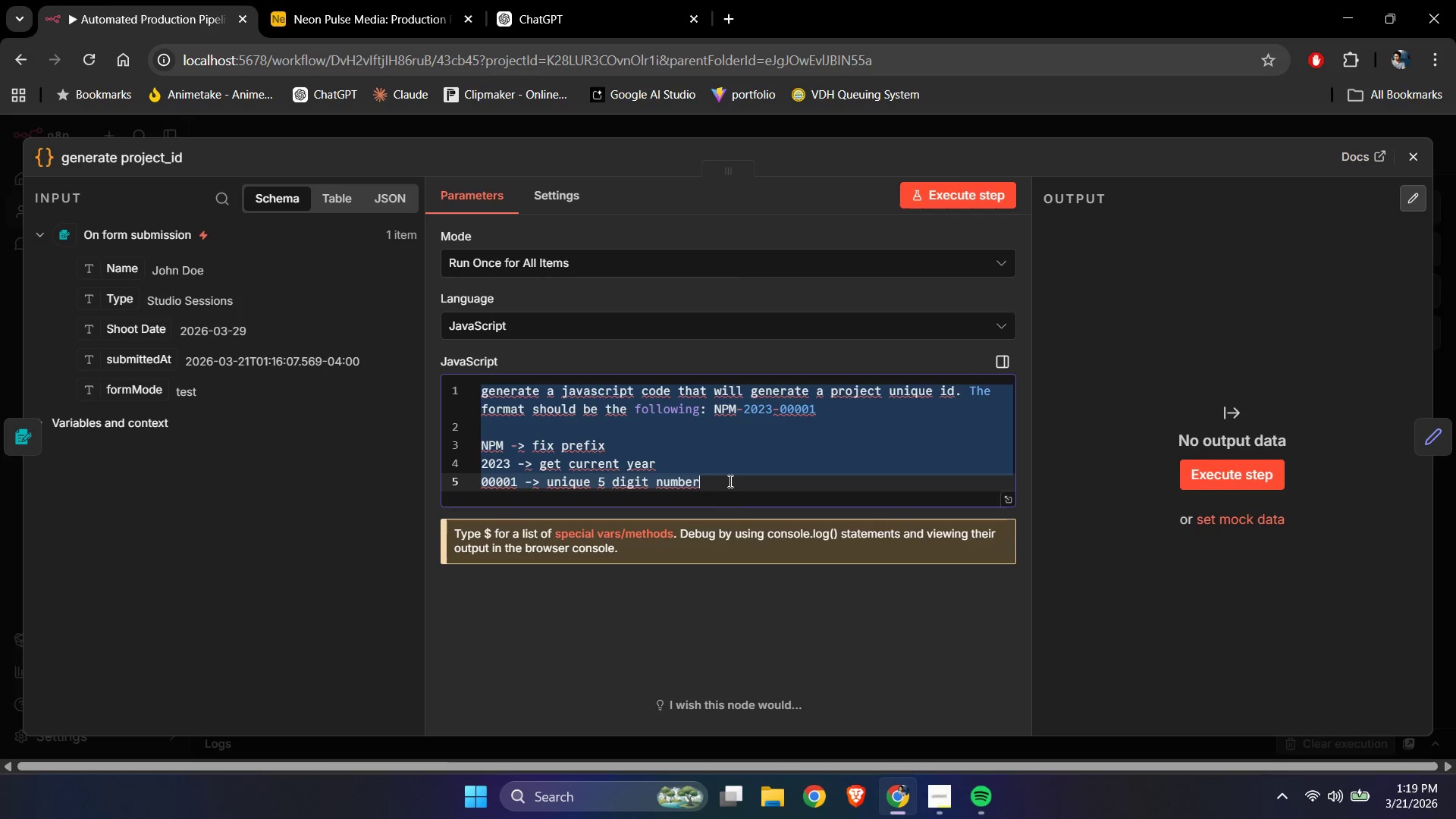 
key(Control+C)
 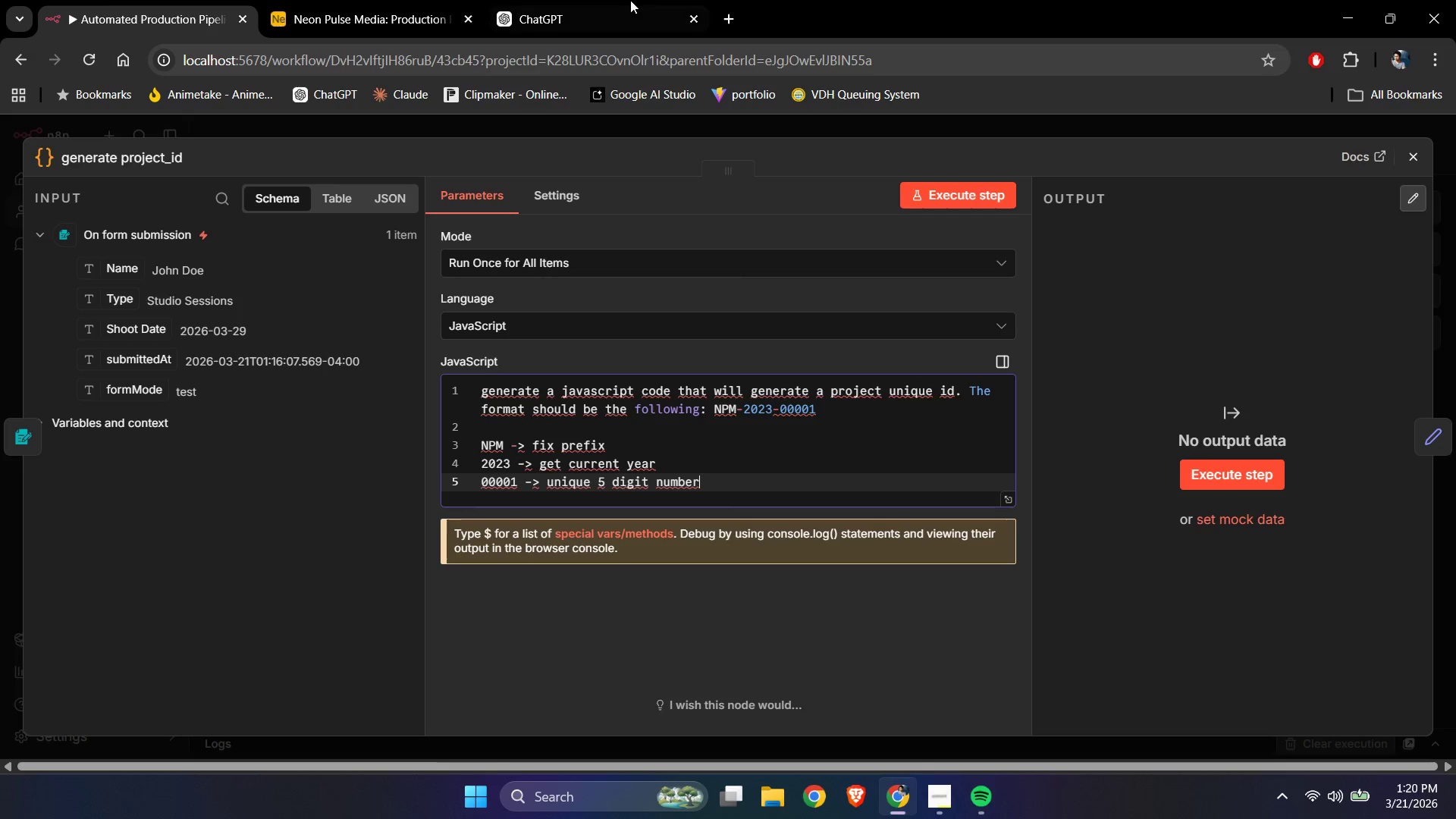 
double_click([632, 0])
 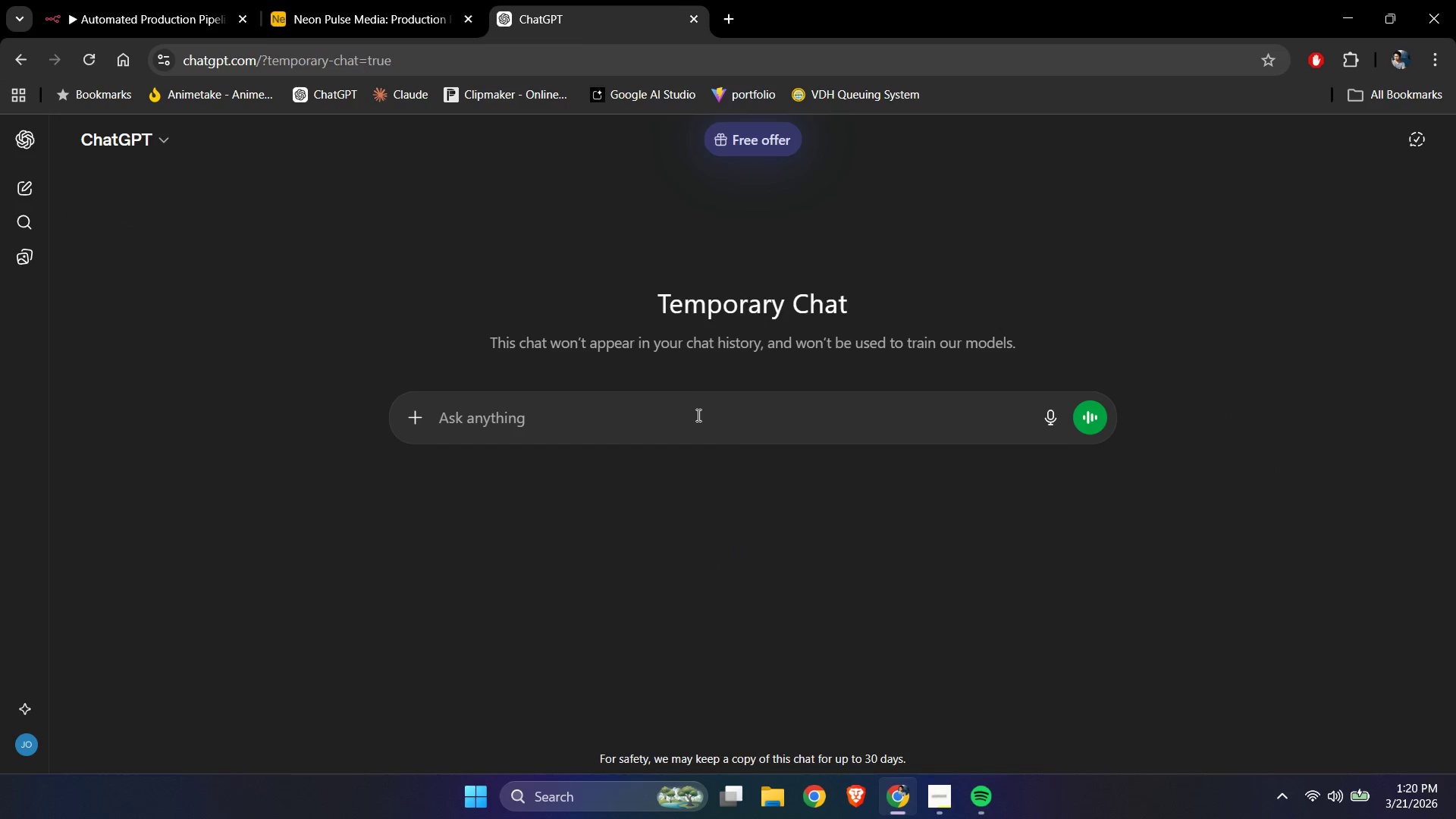 
left_click([690, 426])
 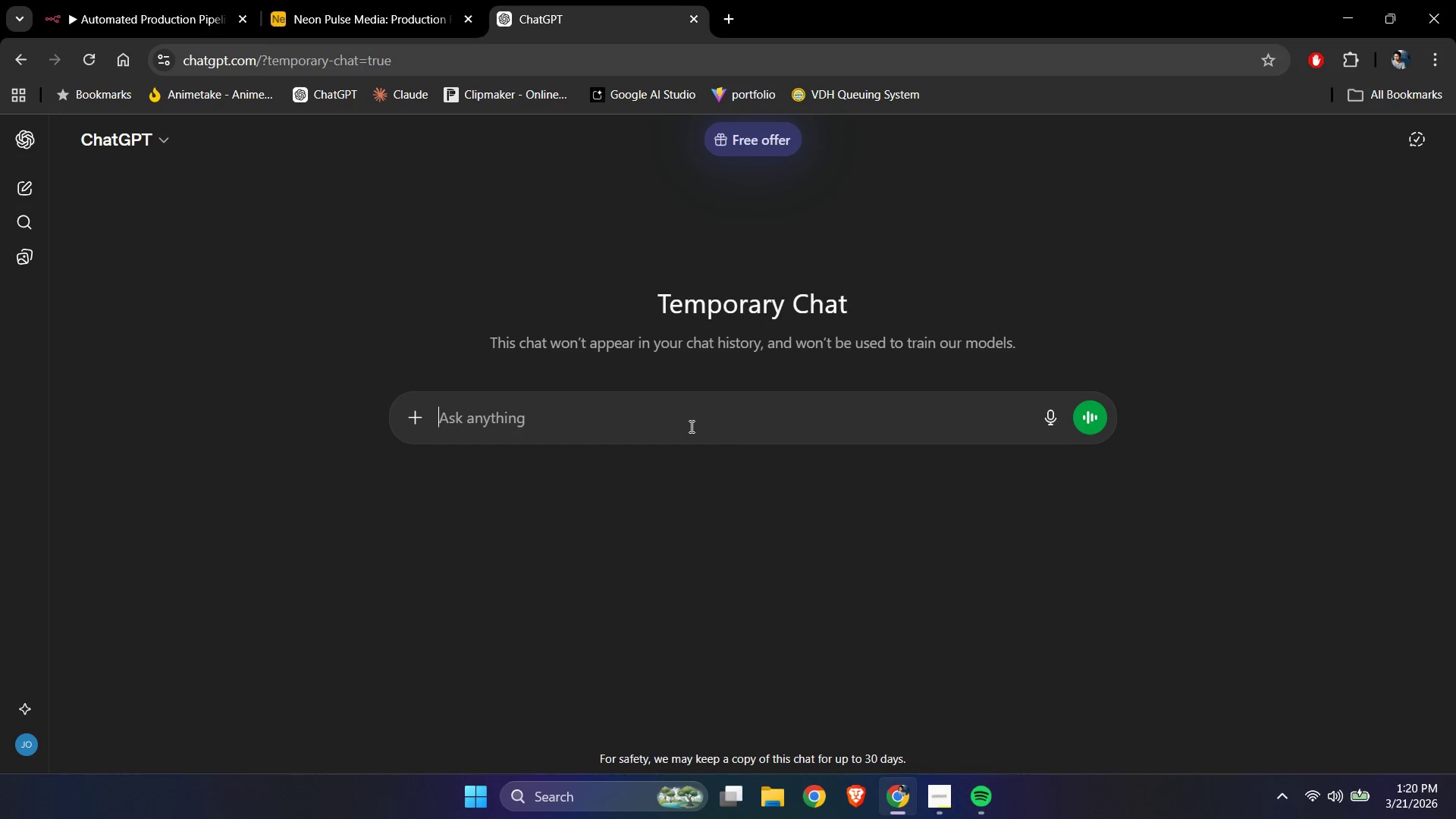 
key(Control+ControlLeft)
 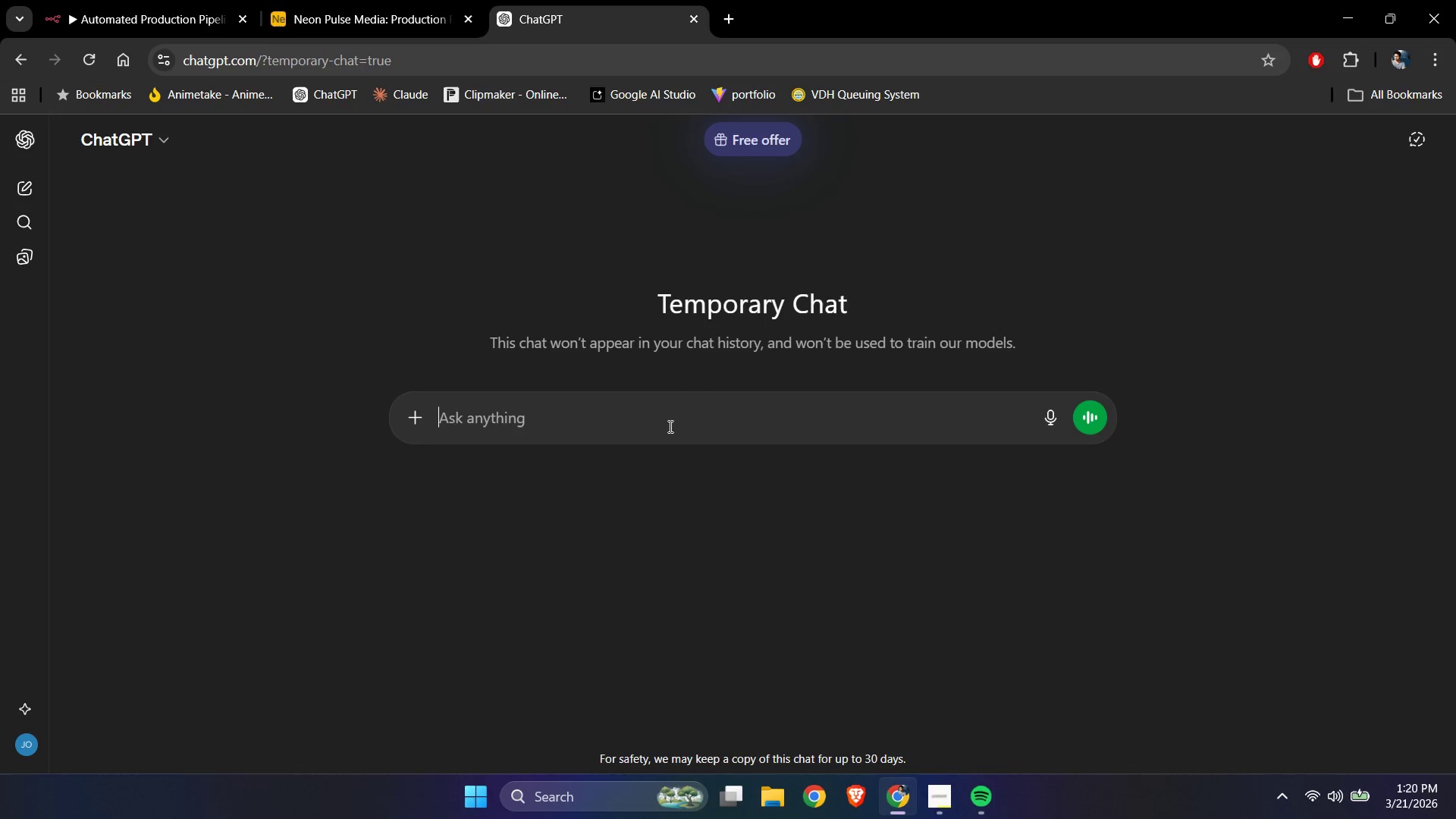 
key(Control+V)
 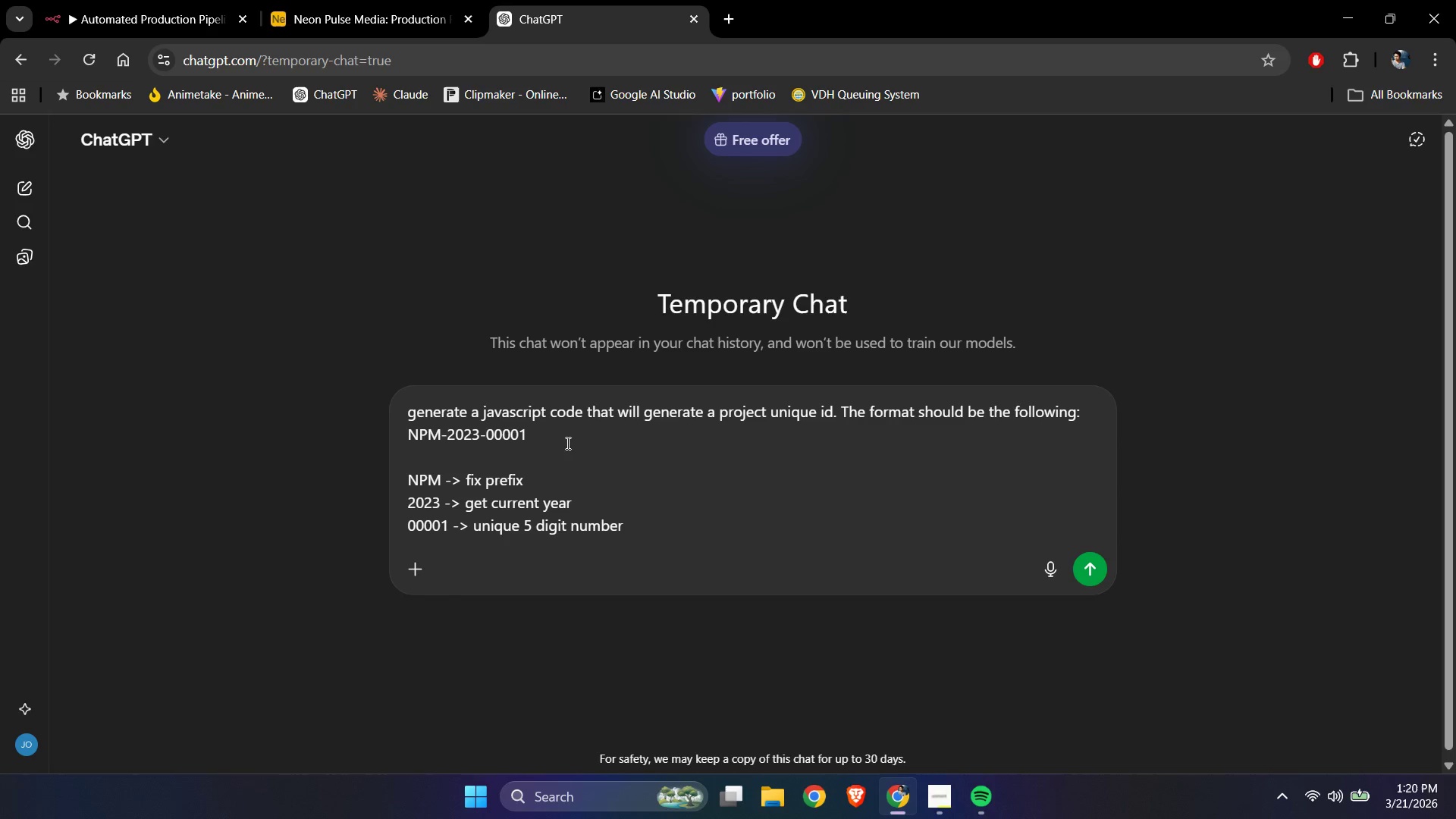 
wait(5.91)
 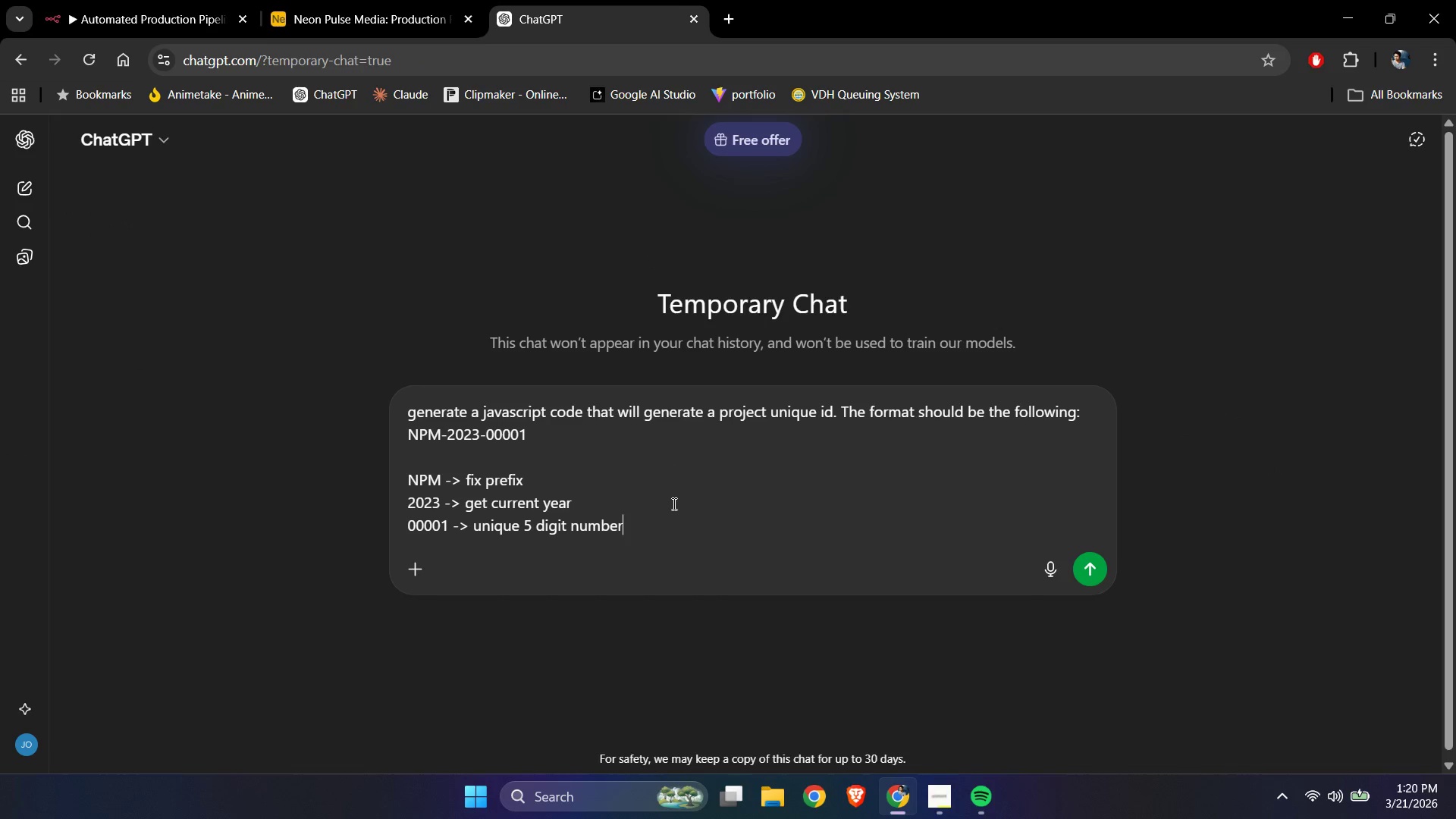 
key(Shift+Enter)
 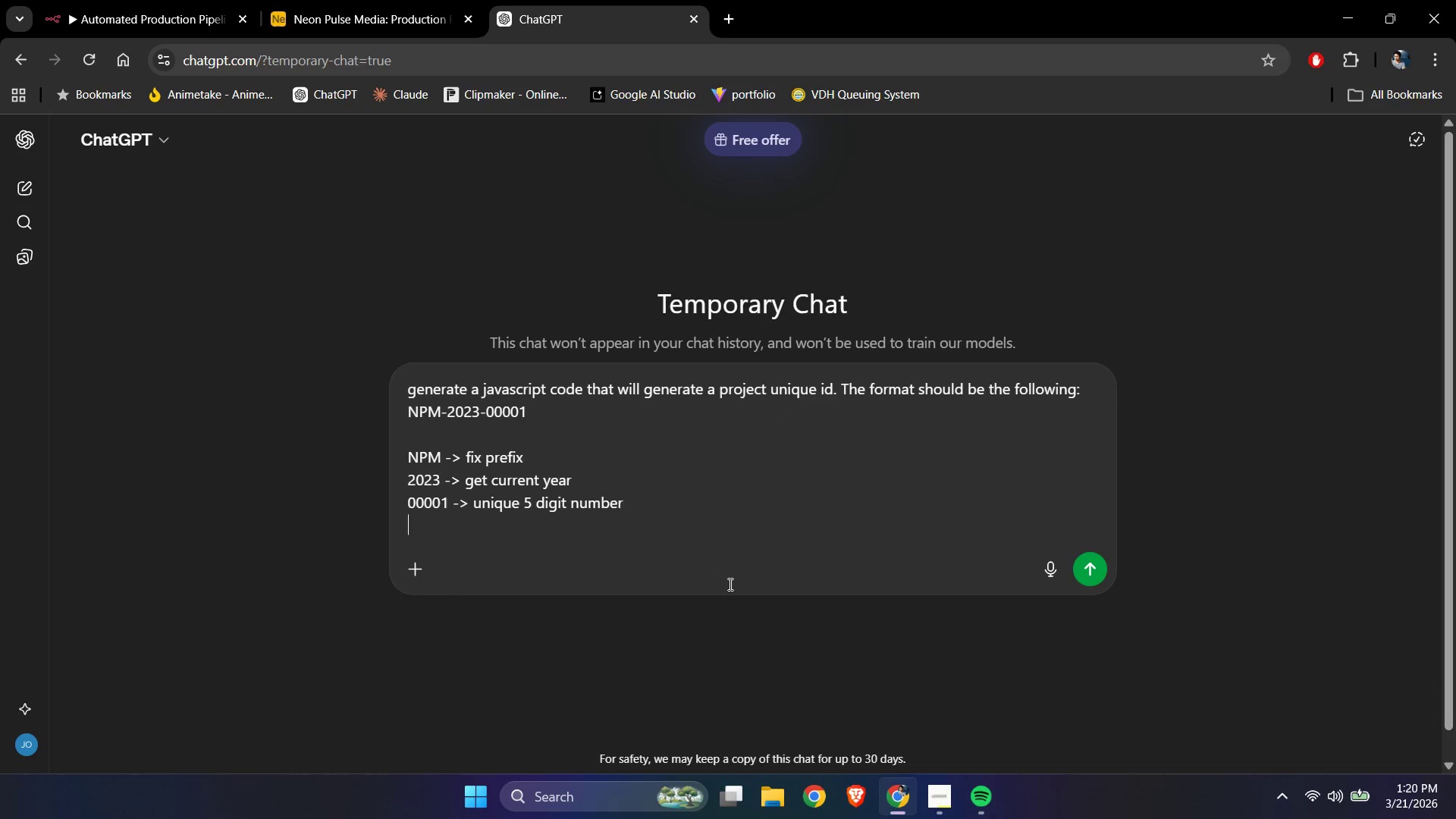 
key(Shift+Enter)
 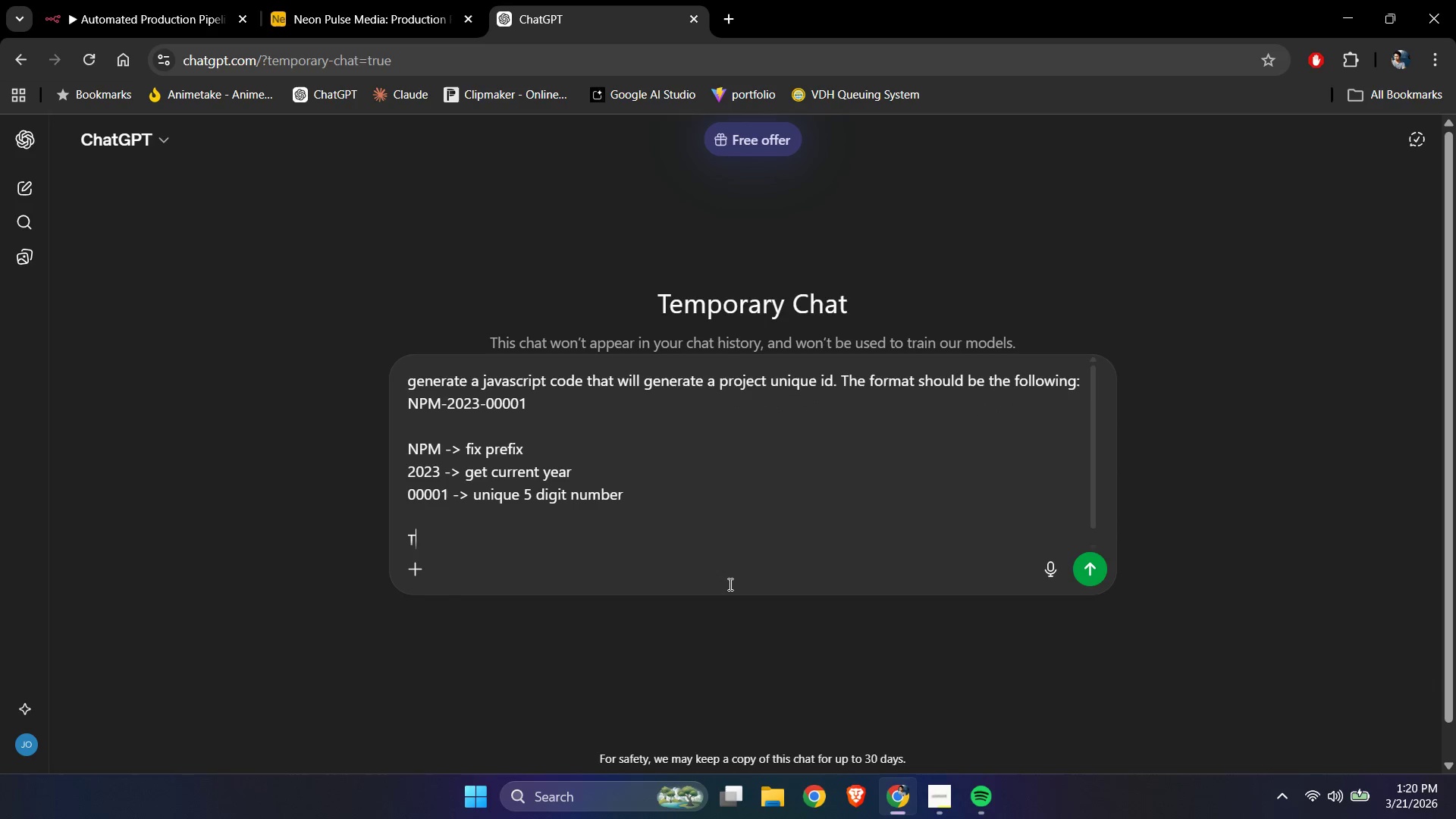 
type(The cod emust)
key(Backspace)
key(Backspace)
key(Backspace)
key(Backspace)
key(Backspace)
key(Backspace)
type(e must be tailored for code )
key(Backspace)
type(/function node in n8n)
 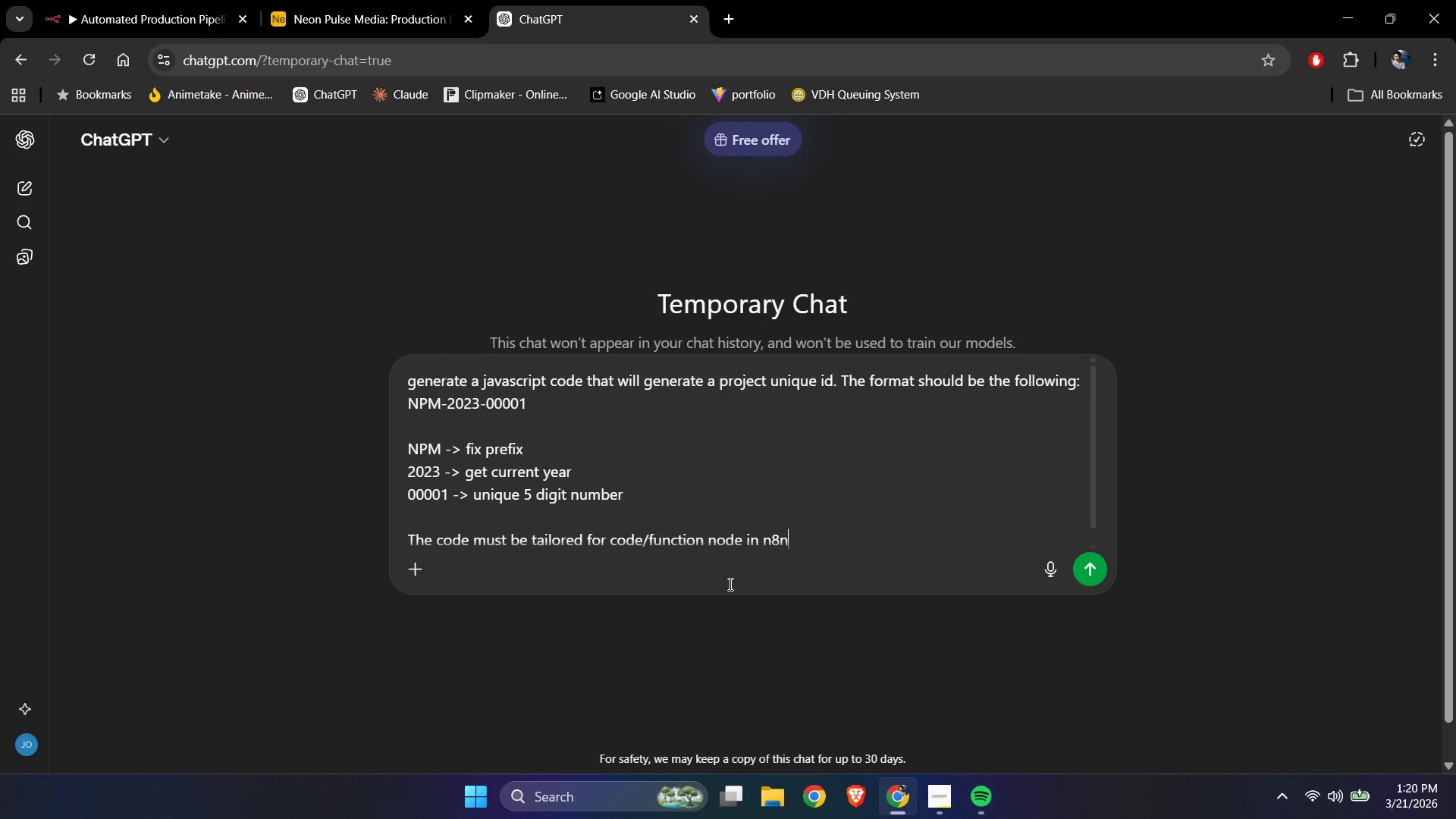 
key(Enter)
 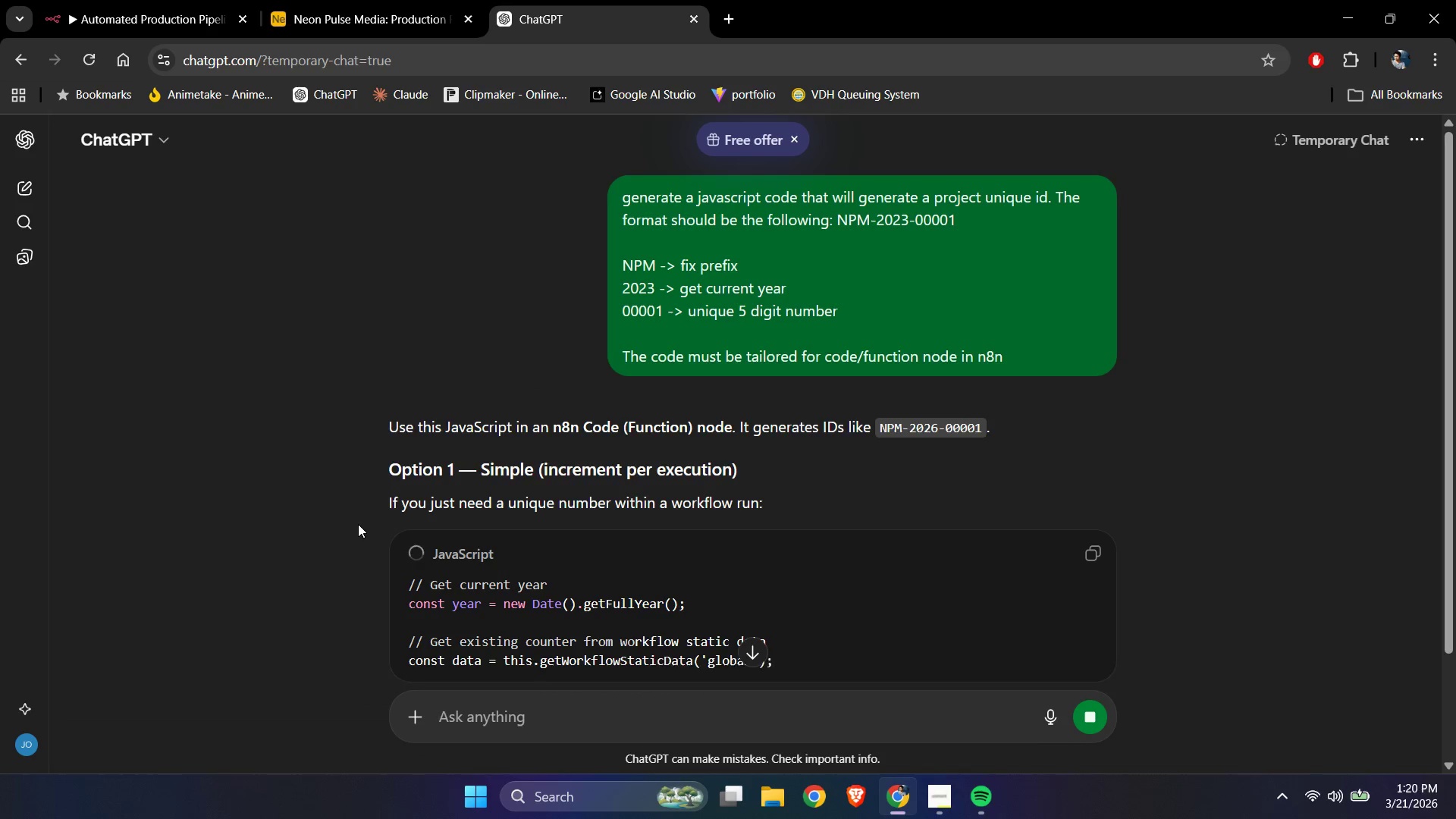 
wait(5.2)
 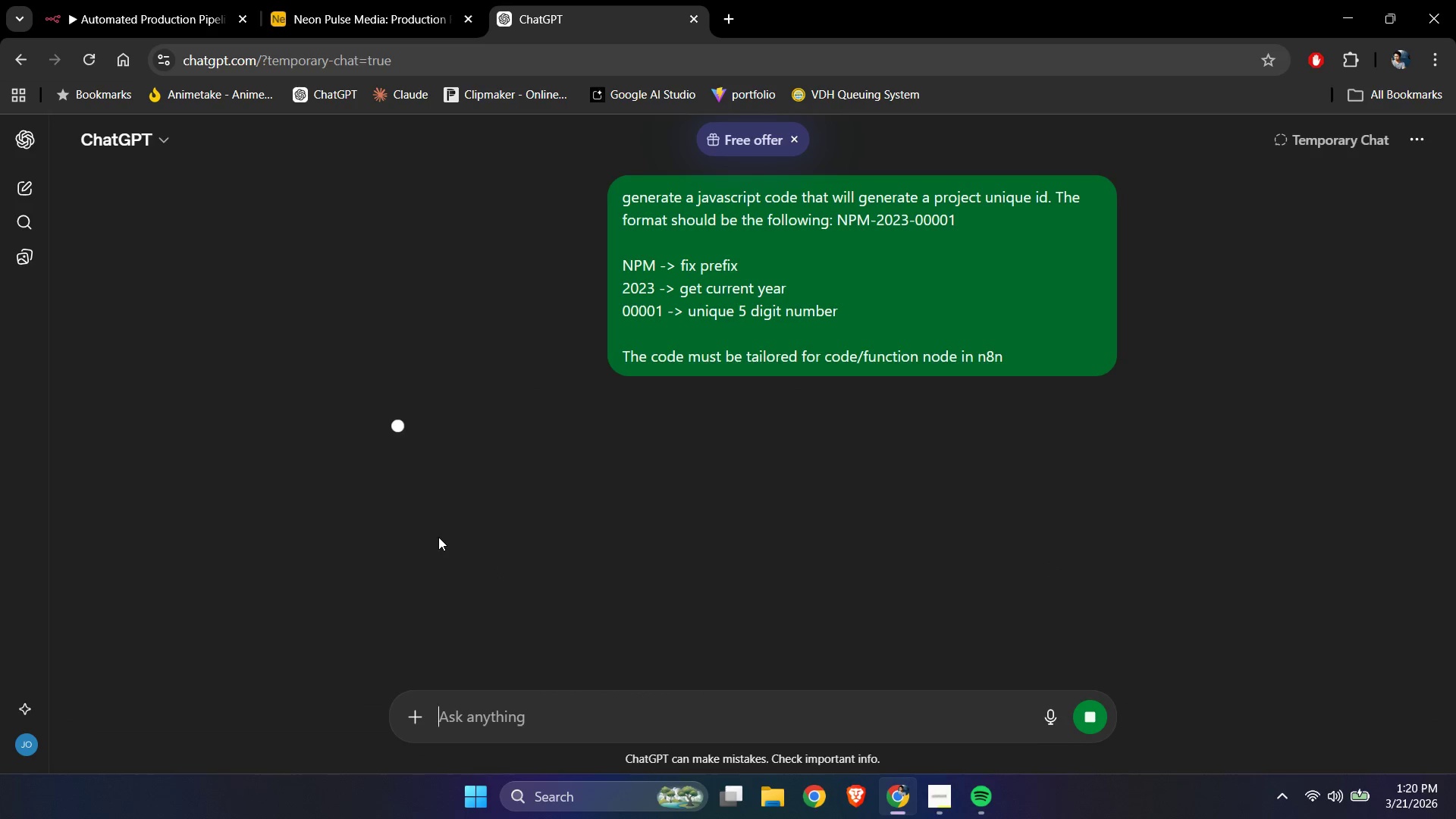 
scroll: coordinate [358, 524], scroll_direction: down, amount: 4.0
 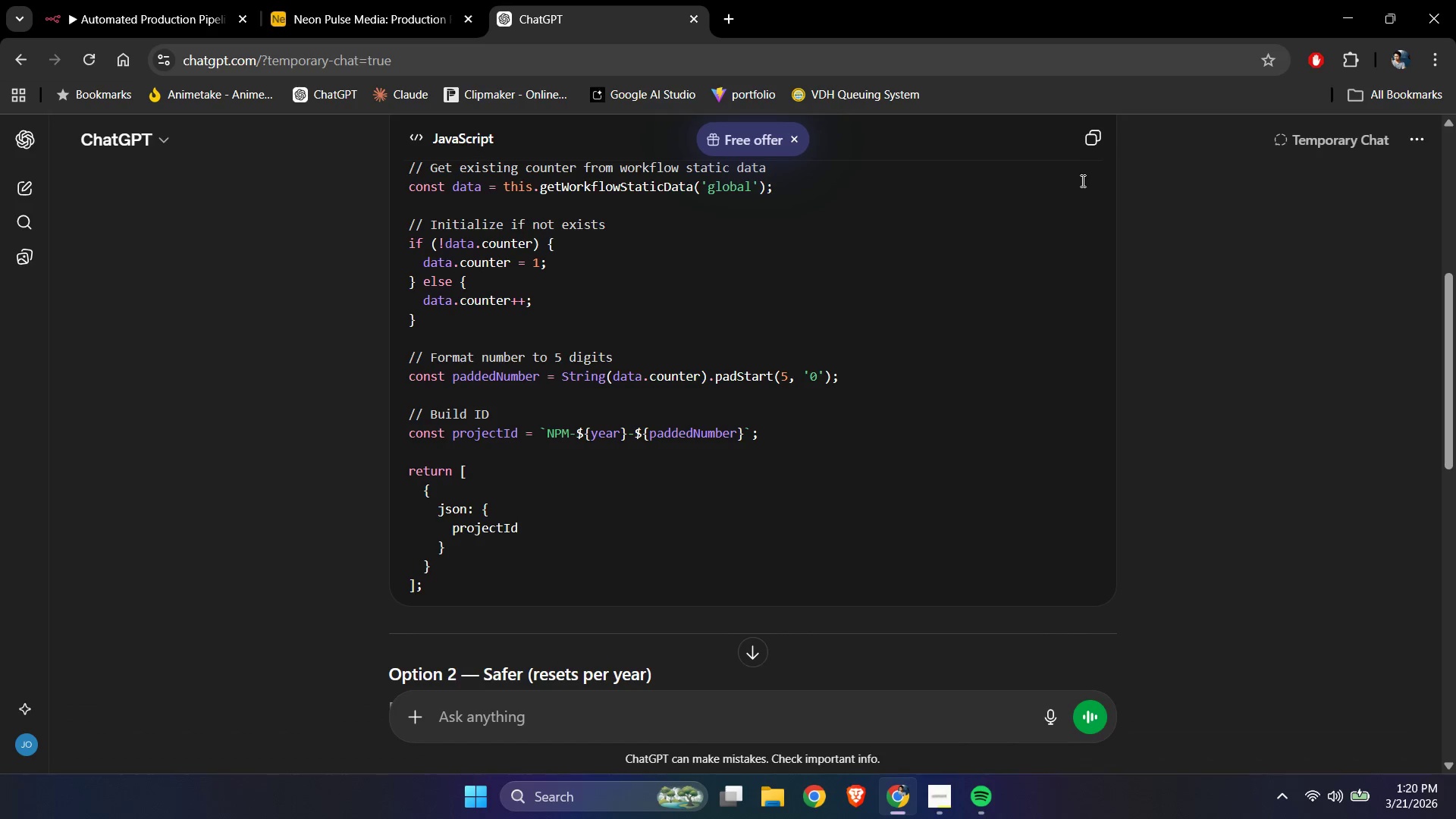 
left_click([1086, 136])
 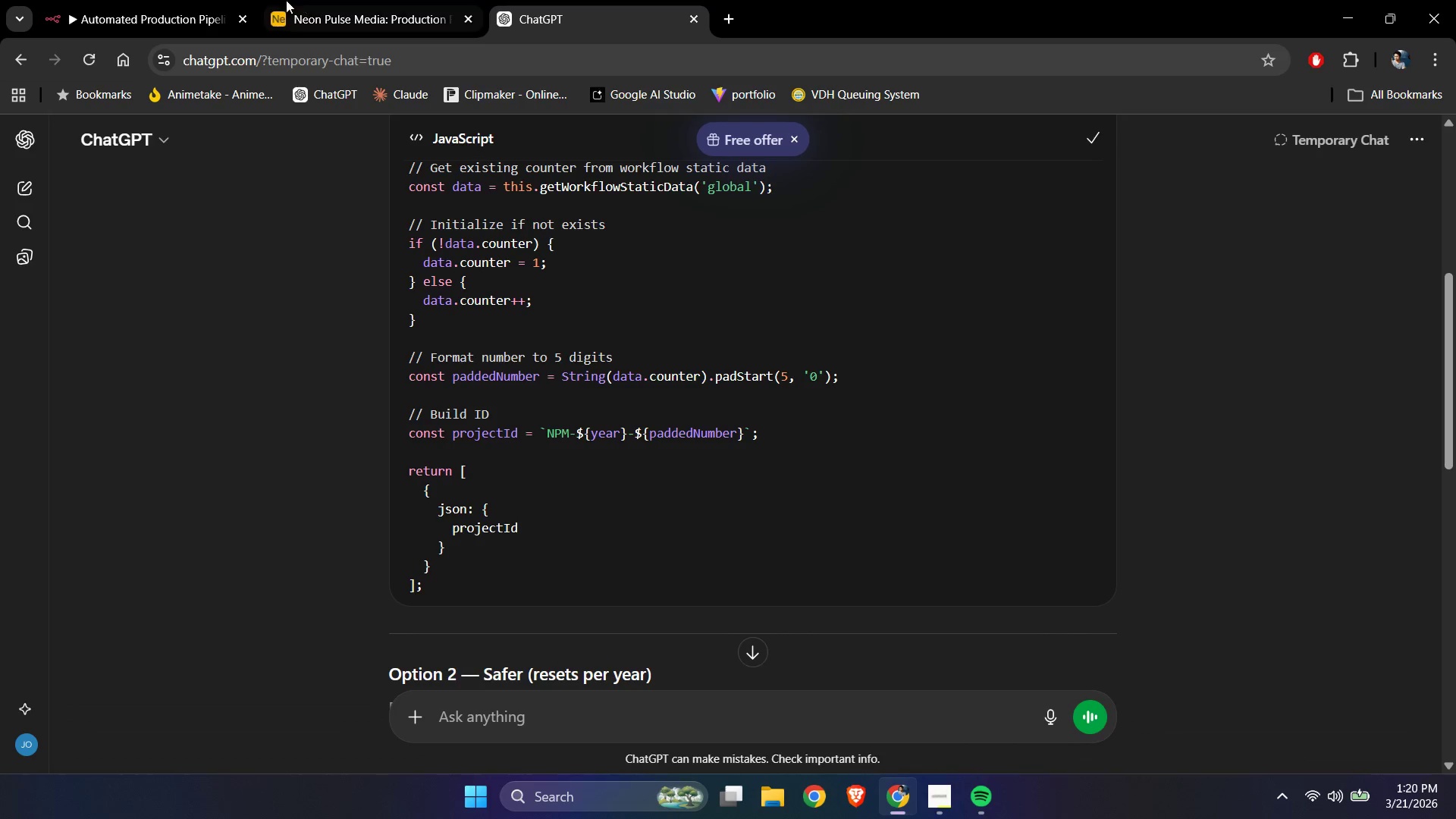 
left_click([155, 0])
 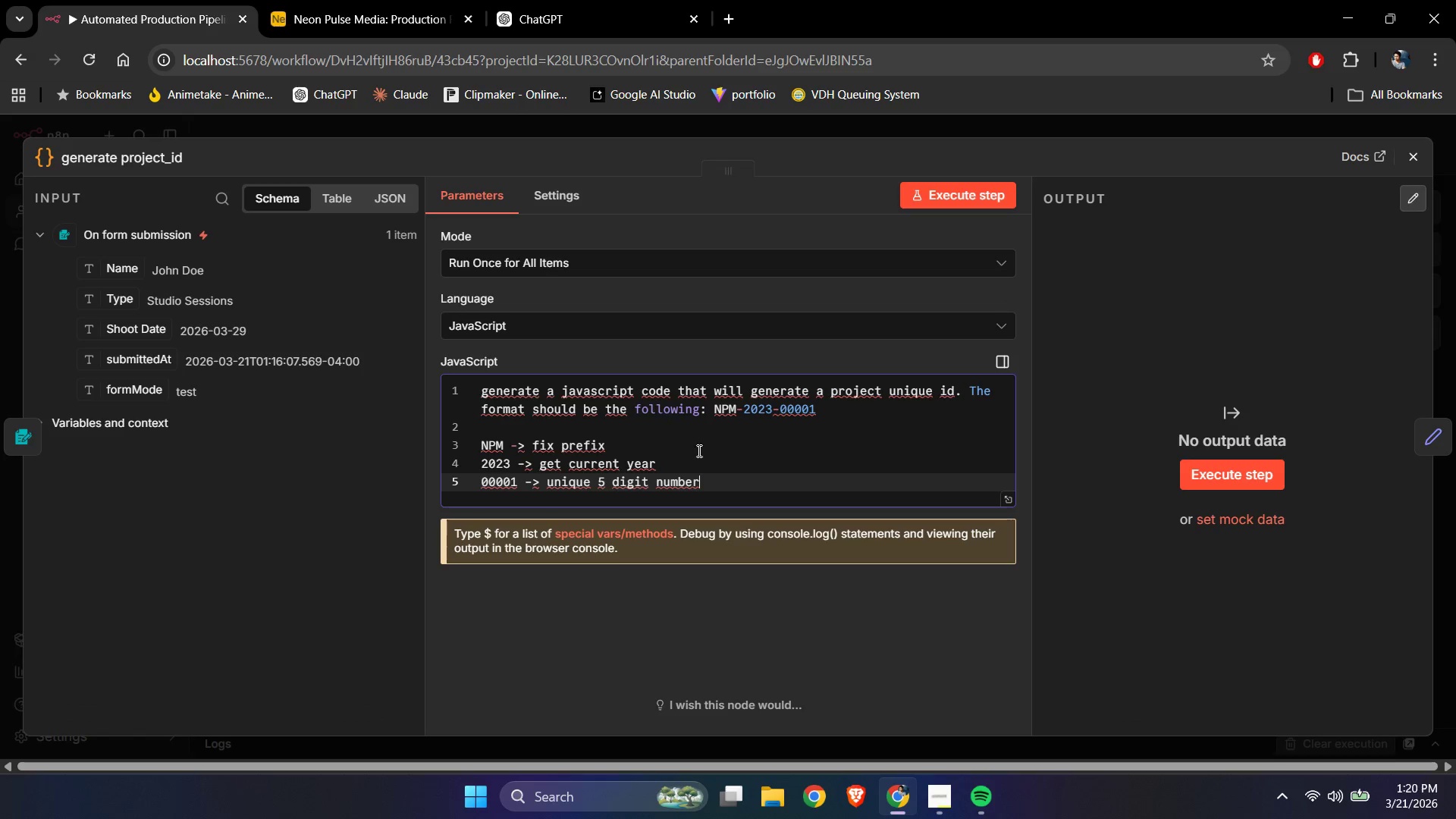 
left_click([720, 469])
 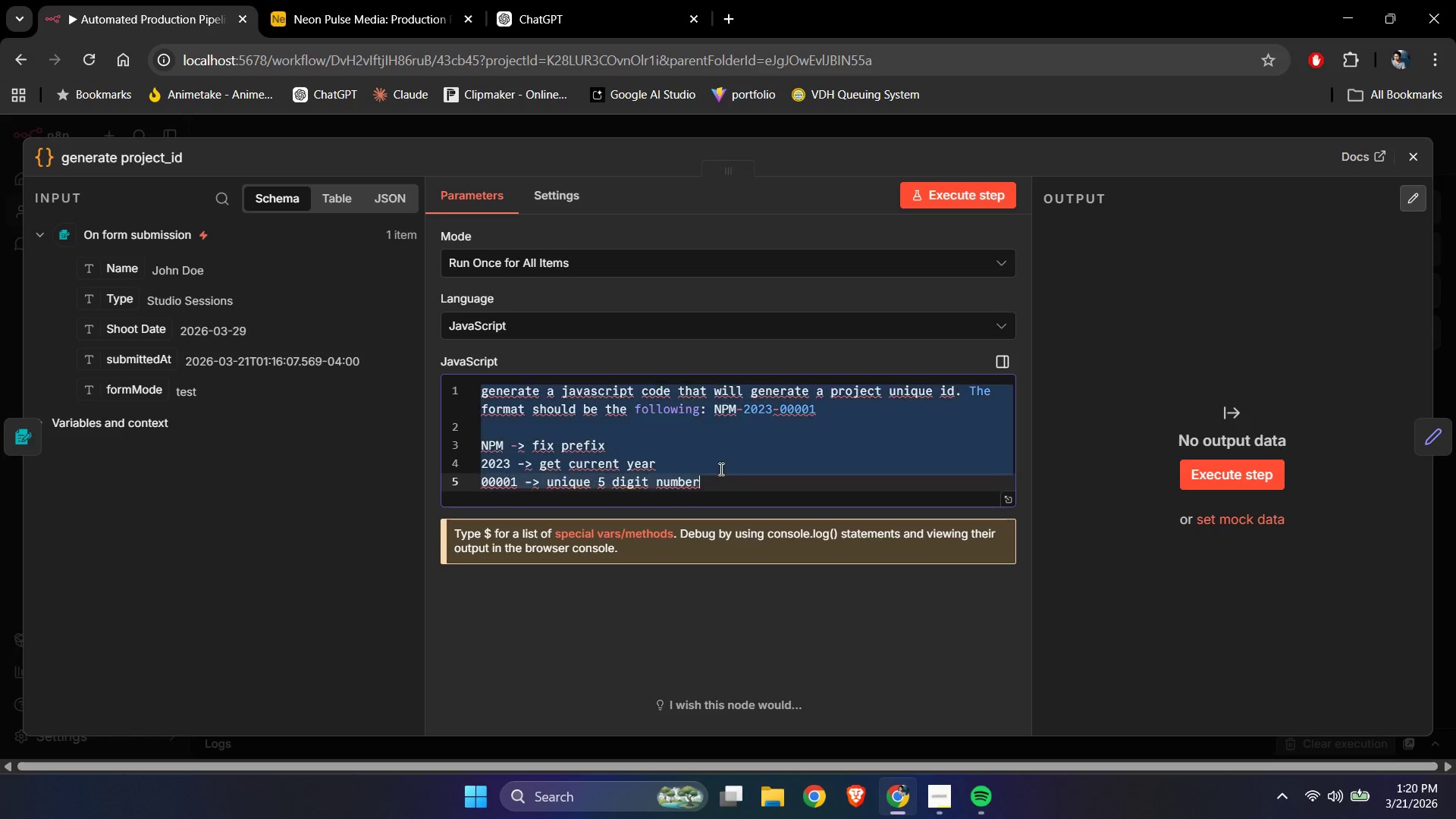 
key(Control+A)
 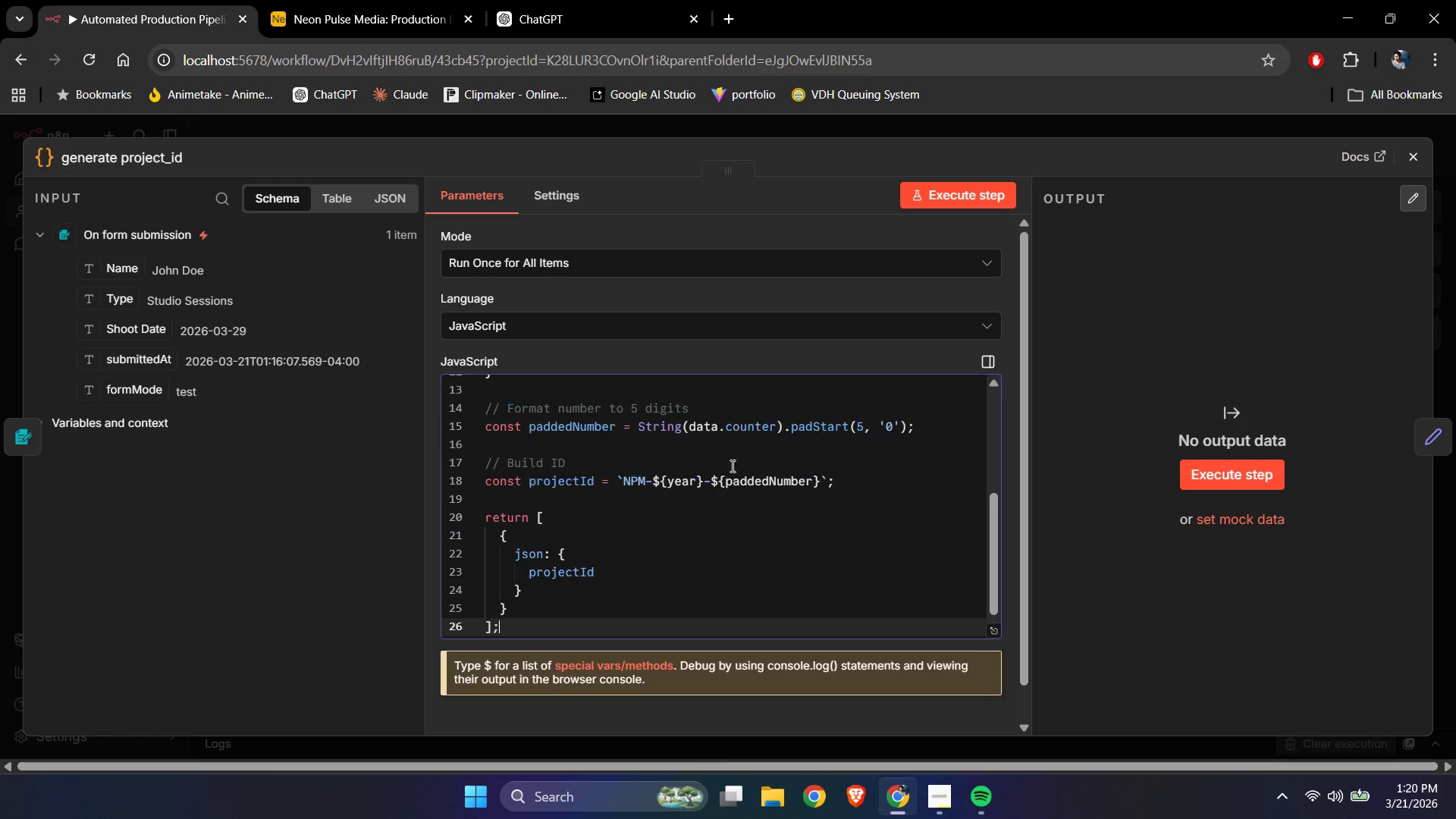 
key(Control+V)
 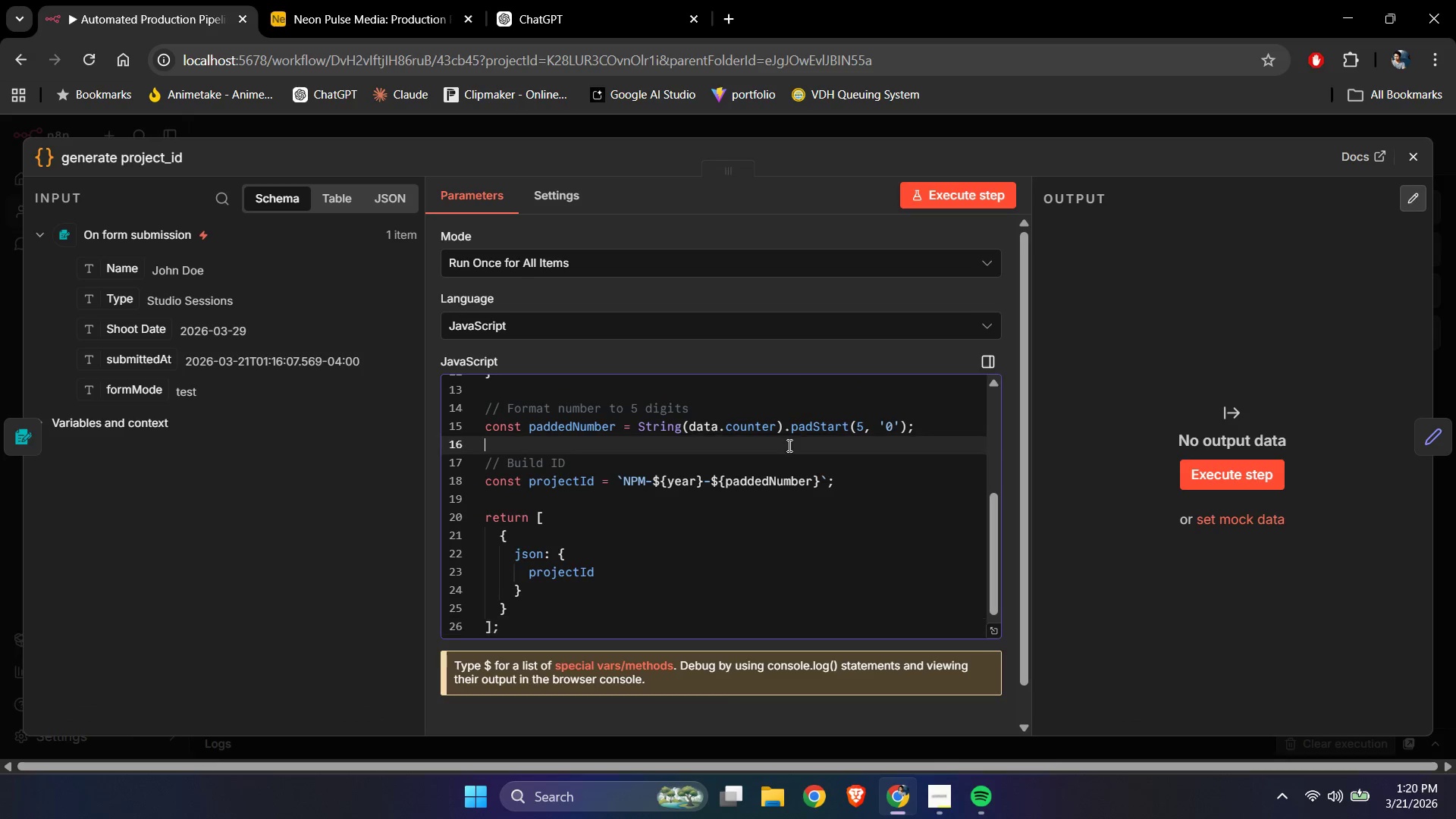 
left_click([788, 445])
 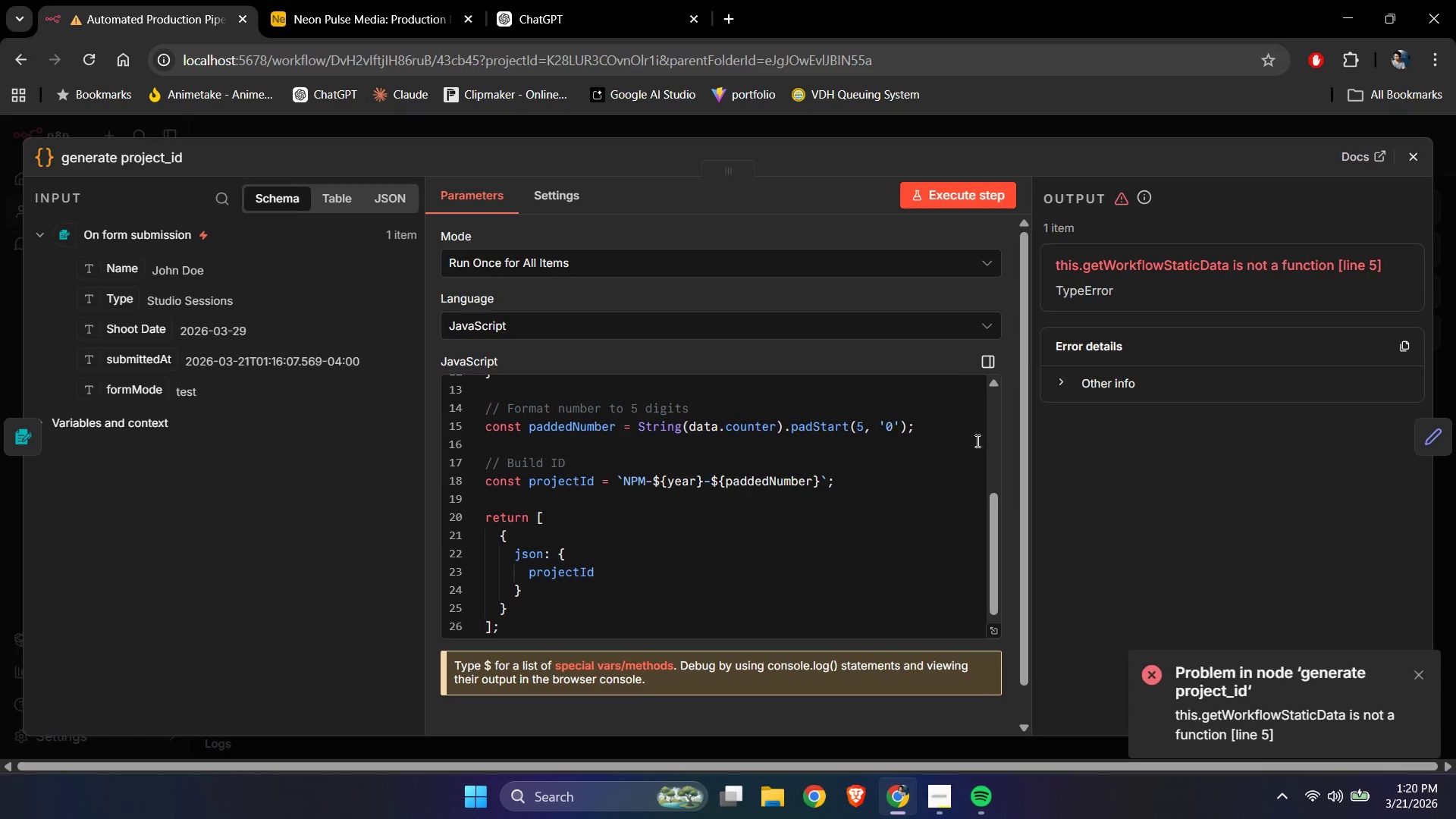 
scroll: coordinate [726, 519], scroll_direction: up, amount: 5.0
 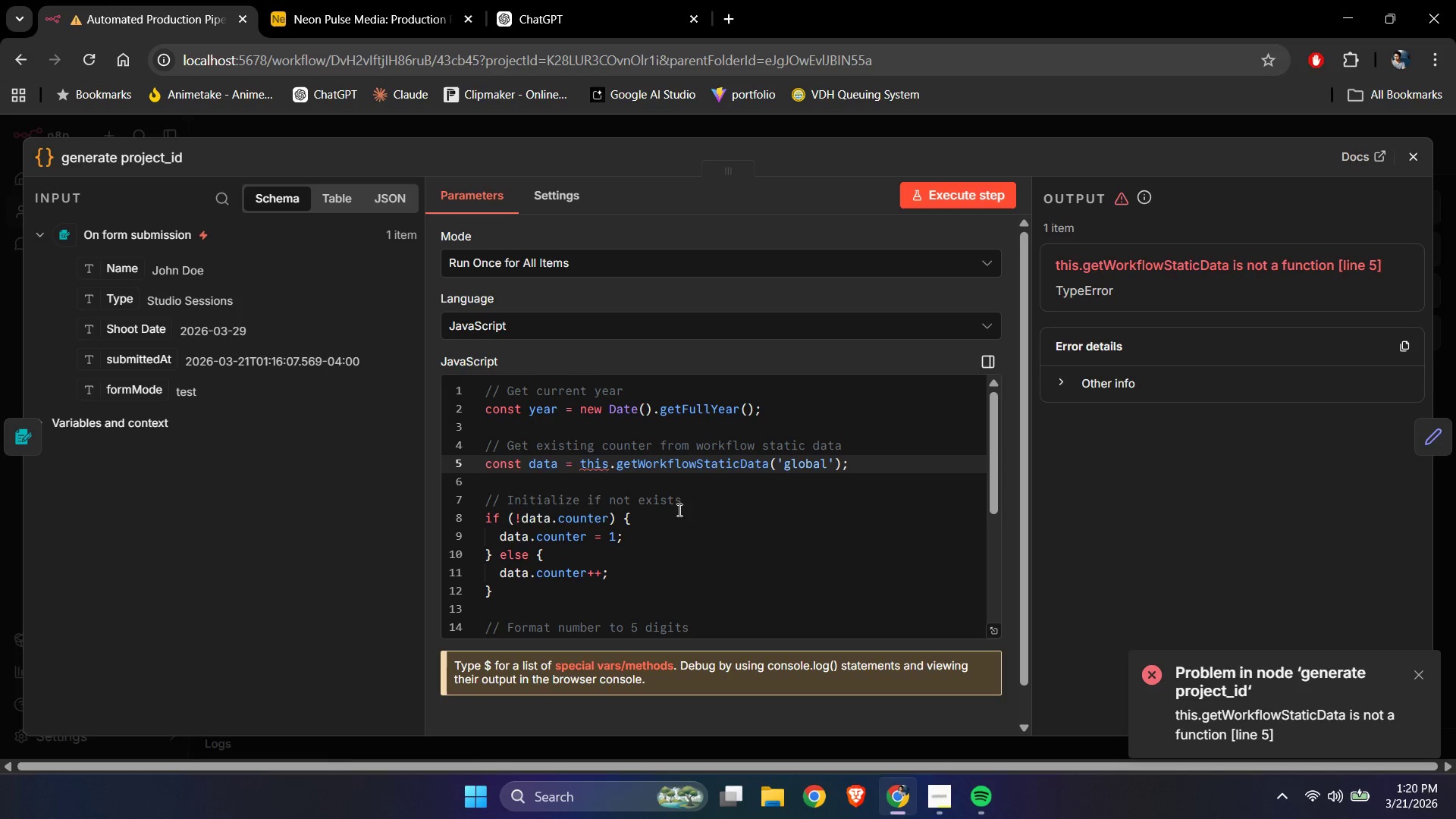 
wait(6.3)
 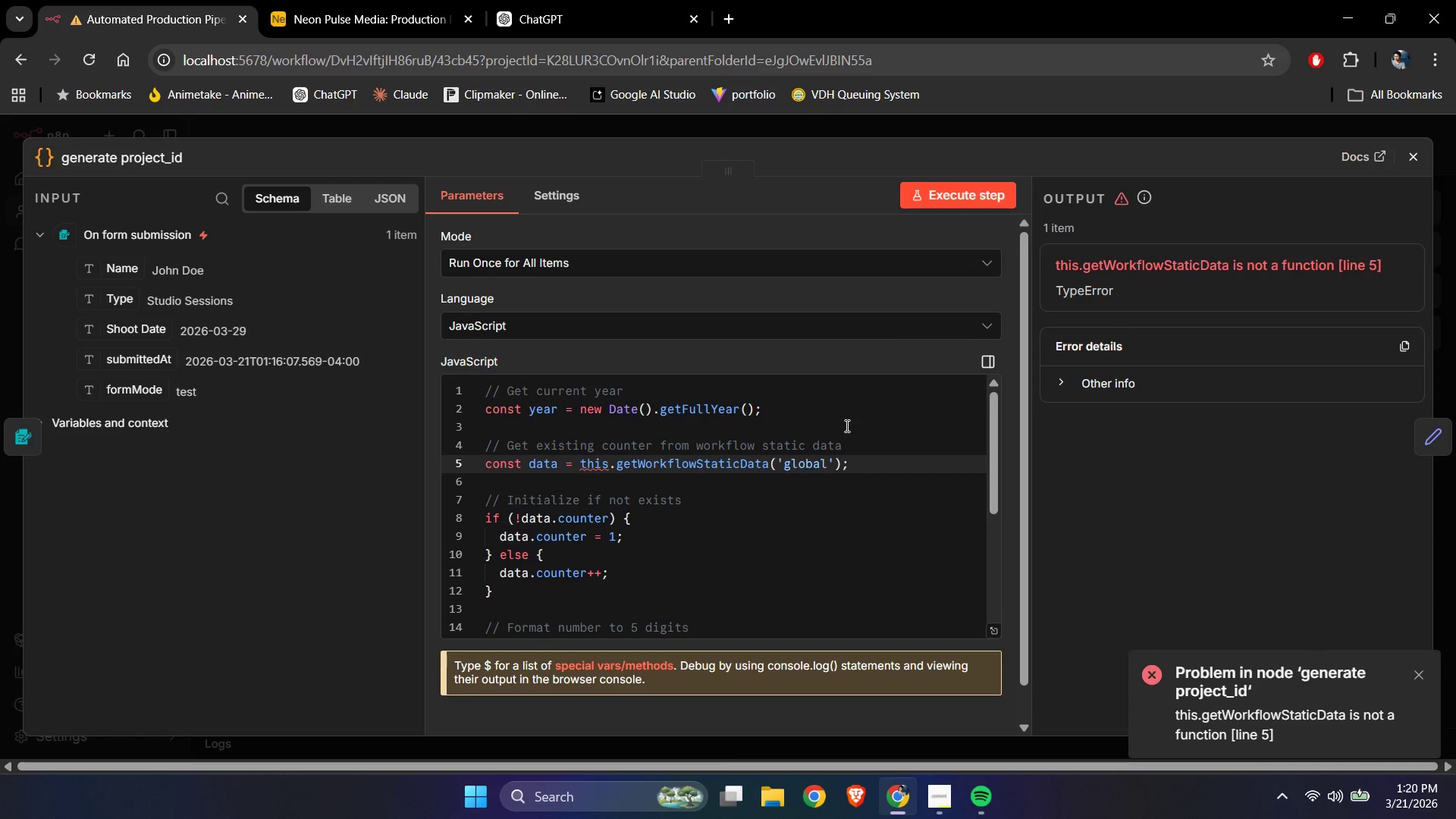 
left_click([598, 470])
 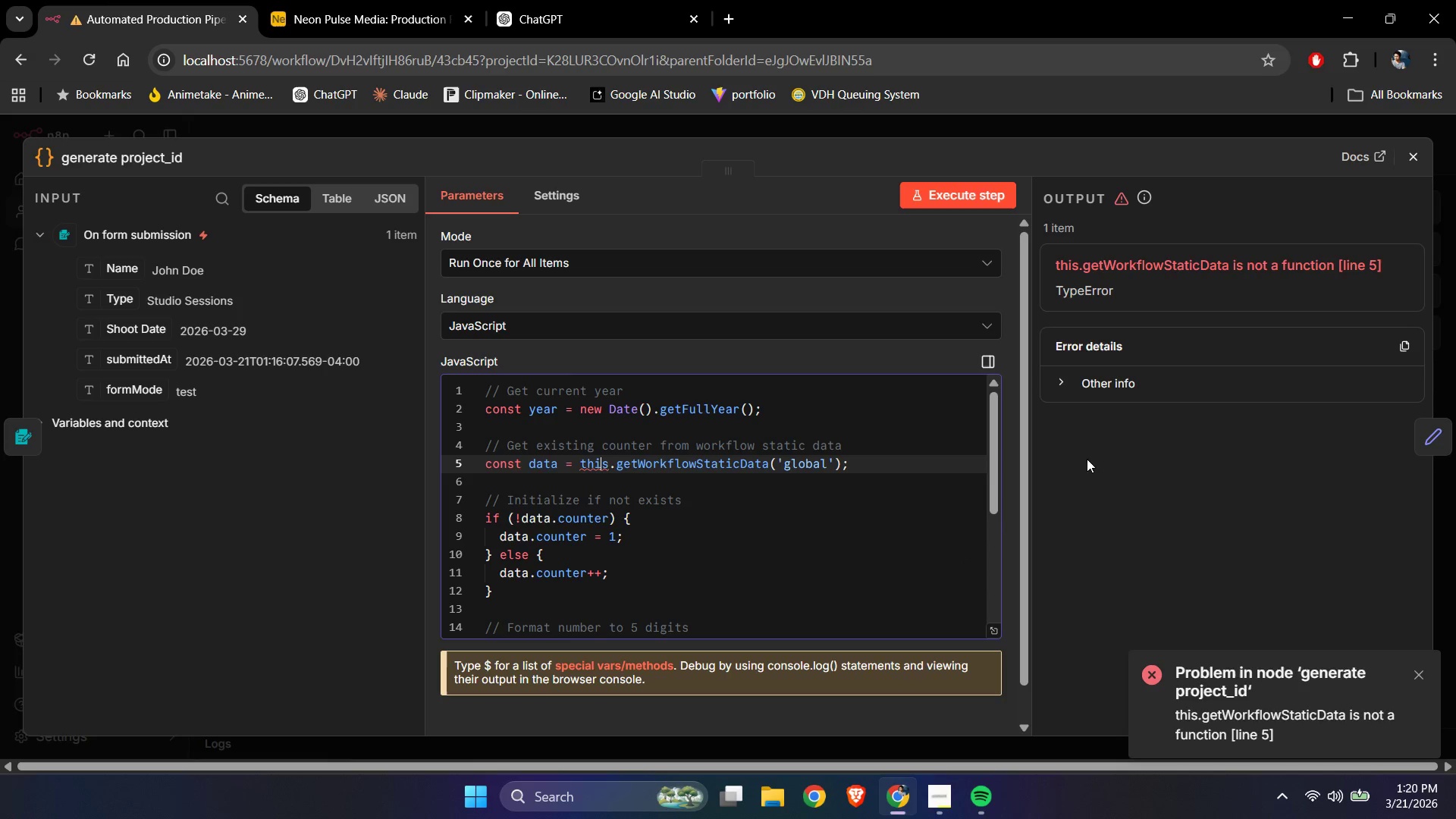 
left_click([1055, 381])
 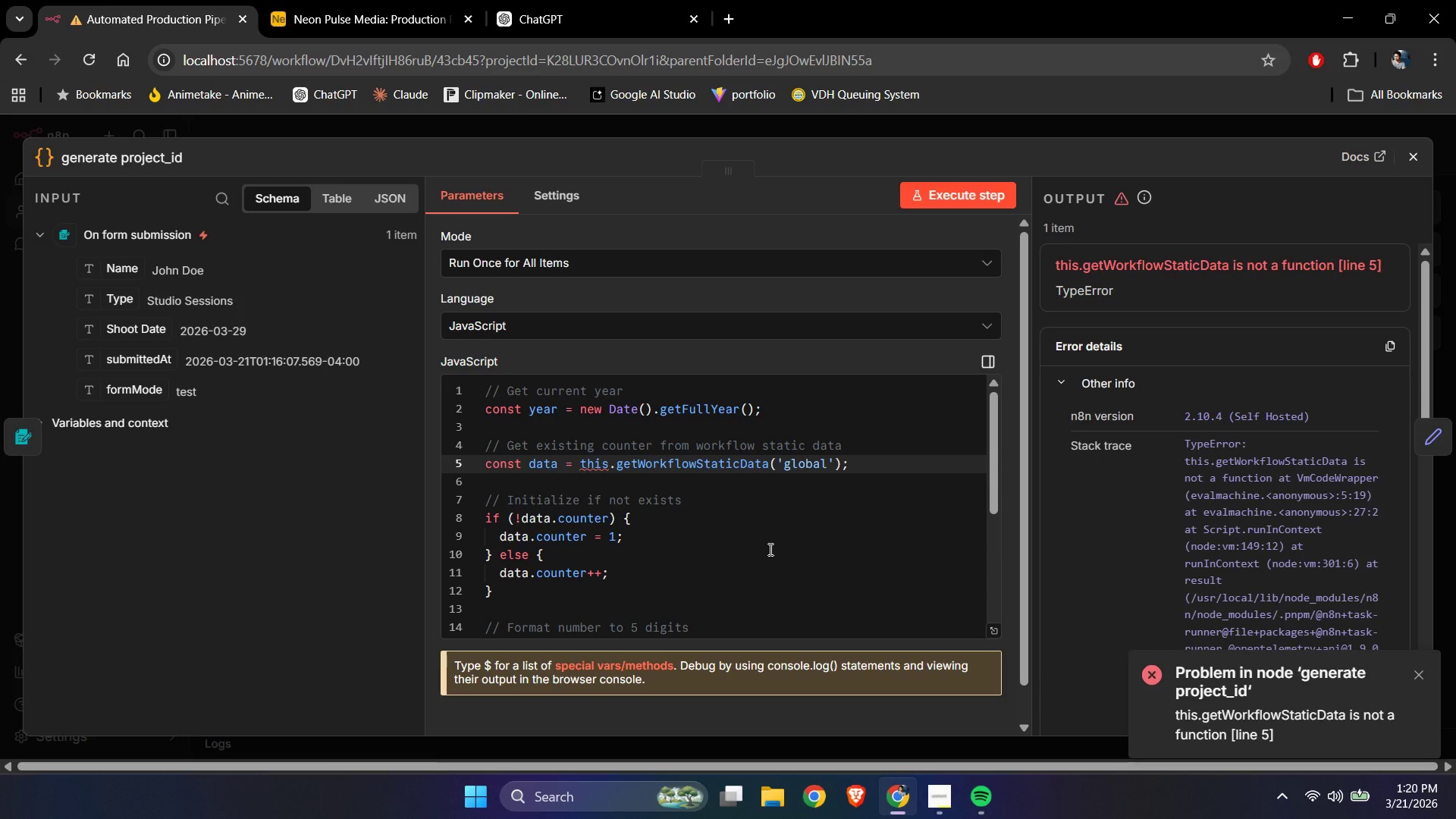 
left_click([769, 549])
 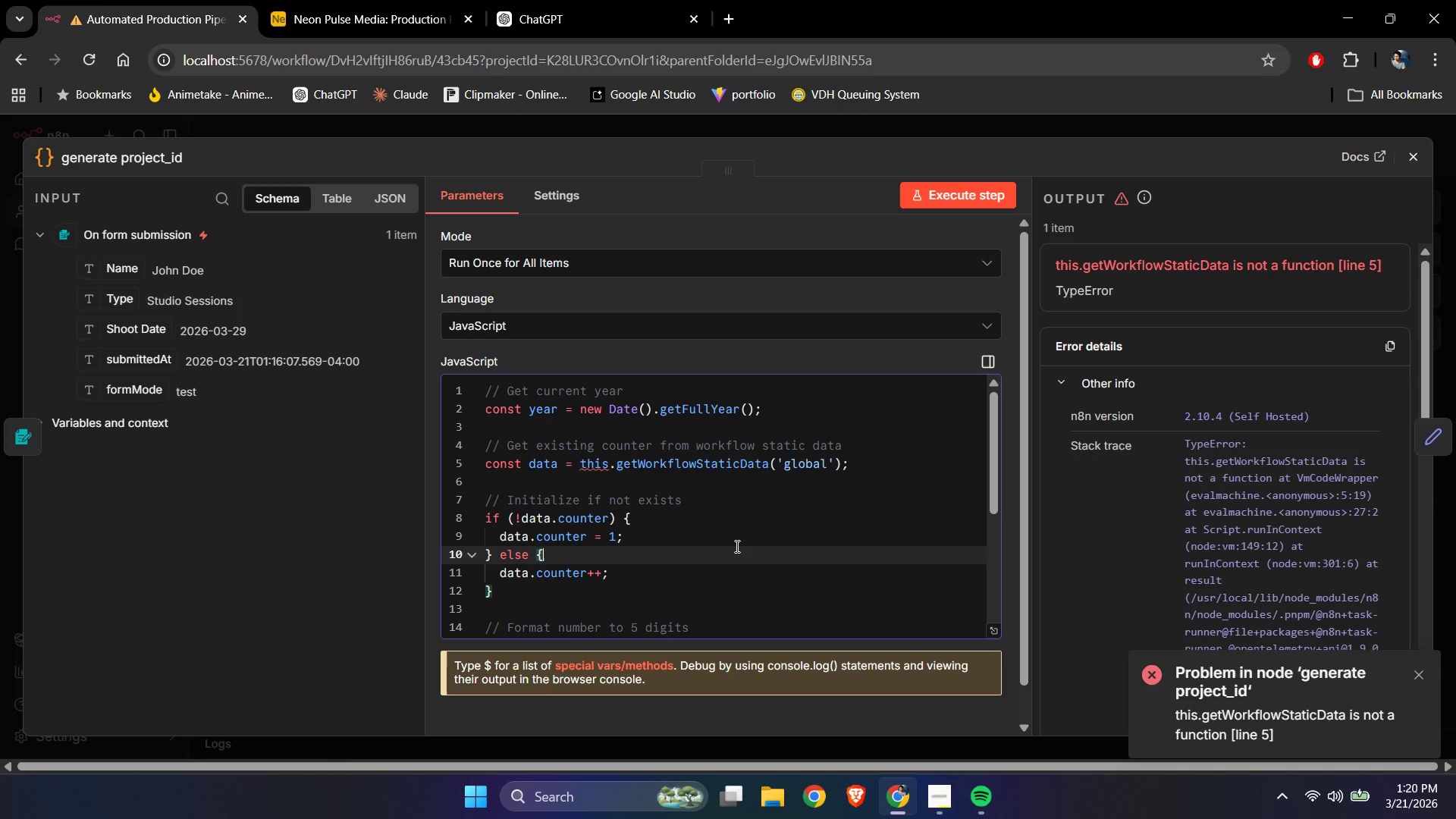 
wait(14.67)
 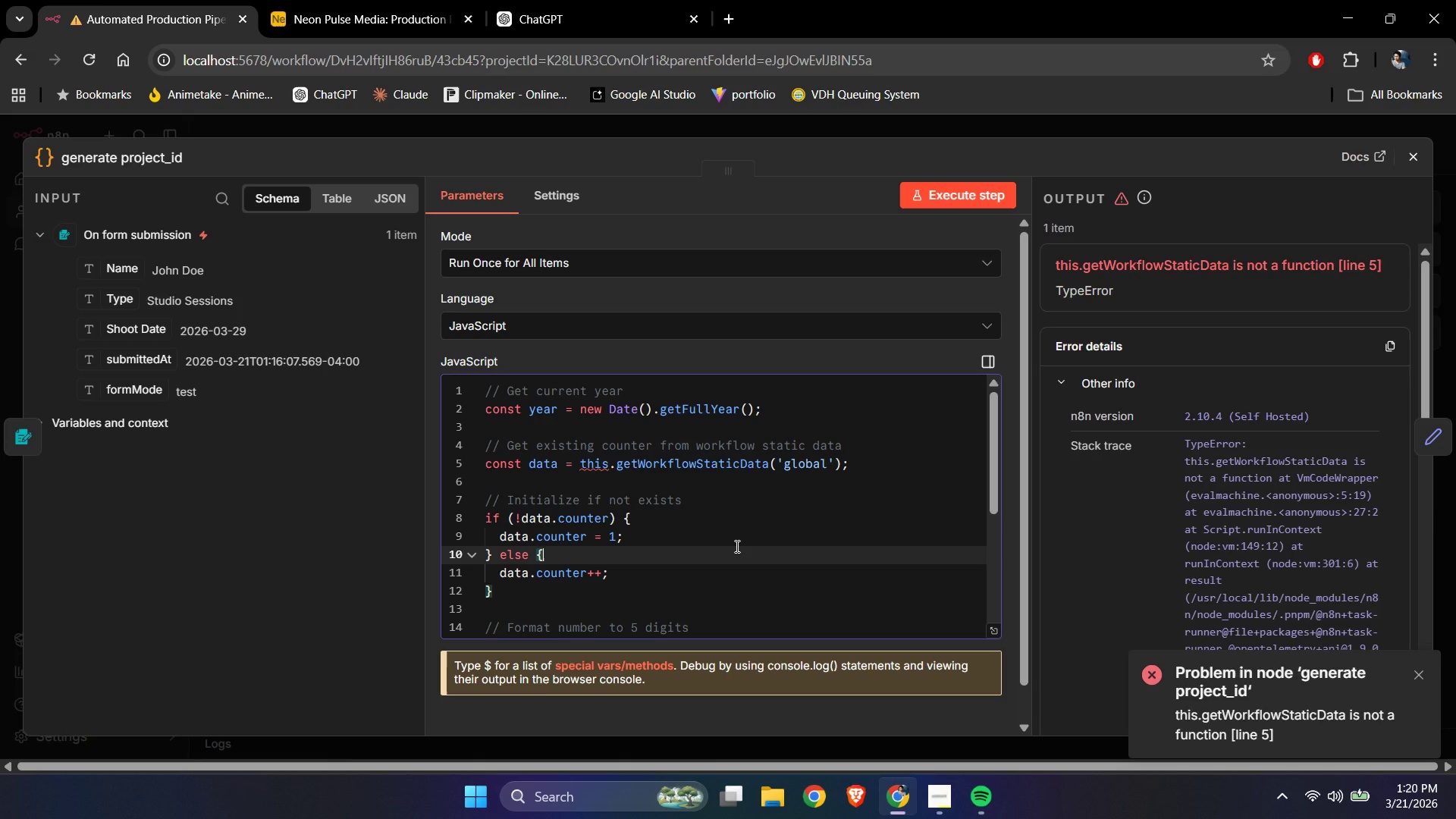 
scroll: coordinate [751, 553], scroll_direction: down, amount: 2.0
 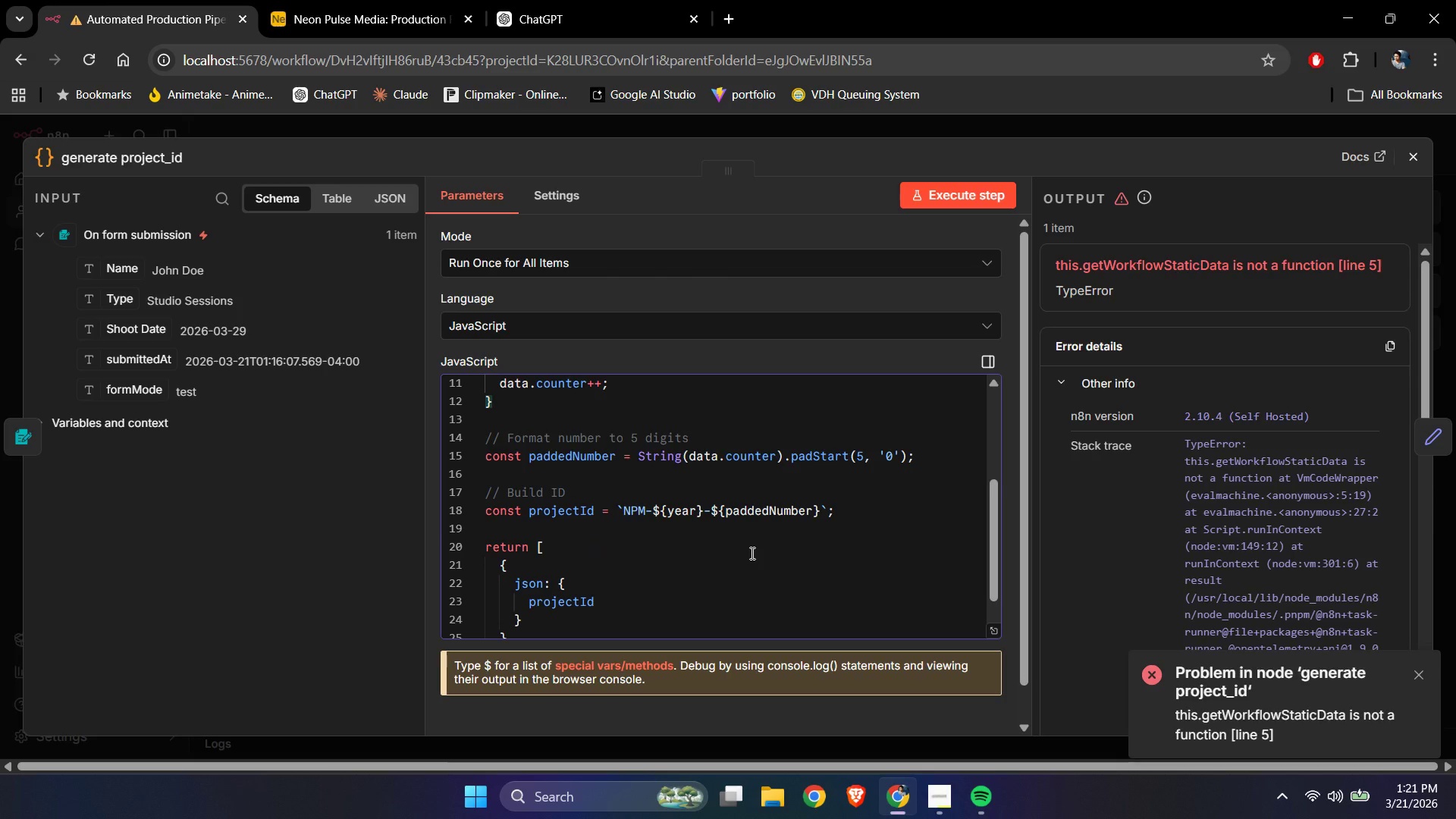 
scroll: coordinate [659, 480], scroll_direction: up, amount: 3.0
 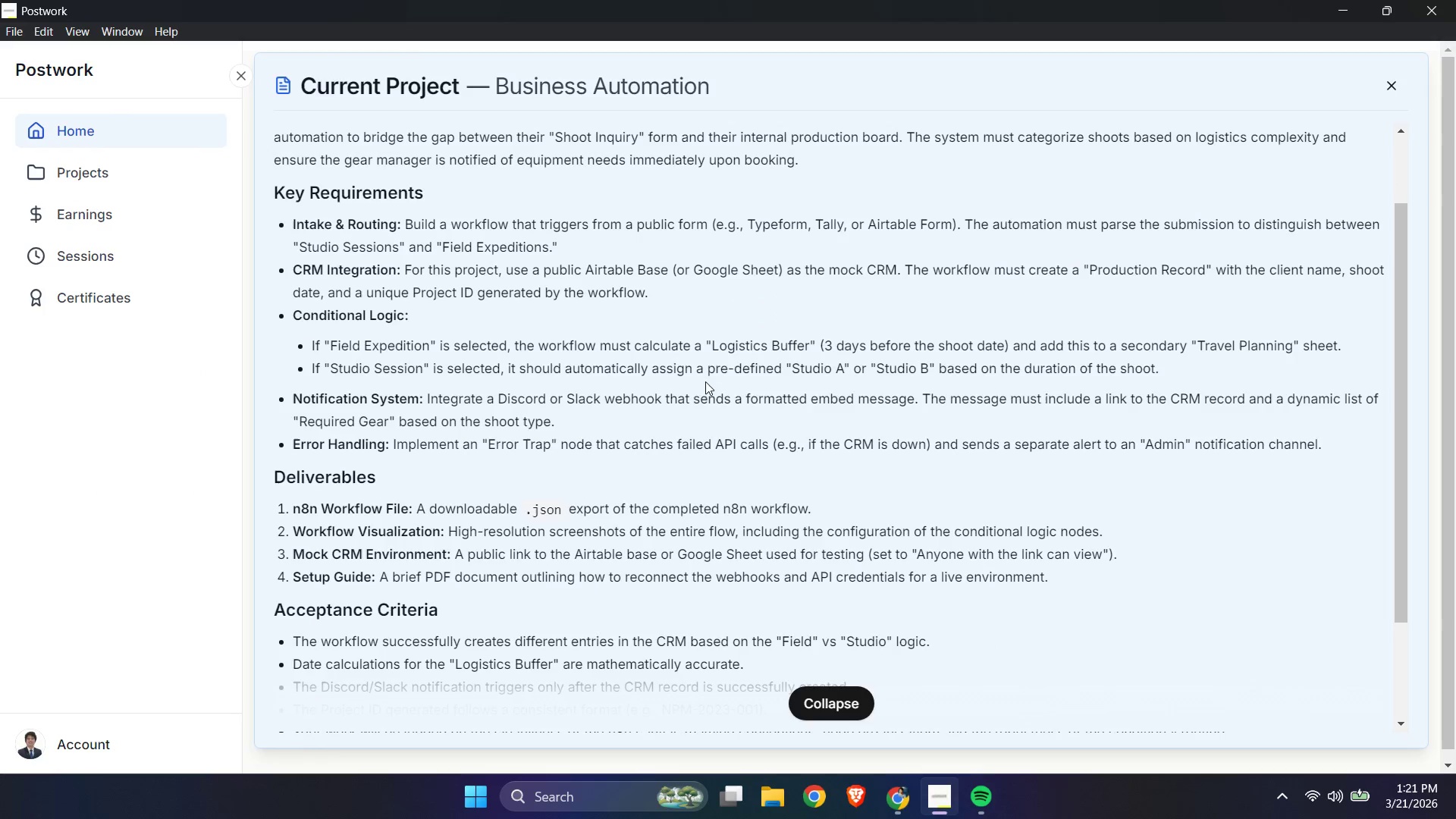 
wait(5.98)
 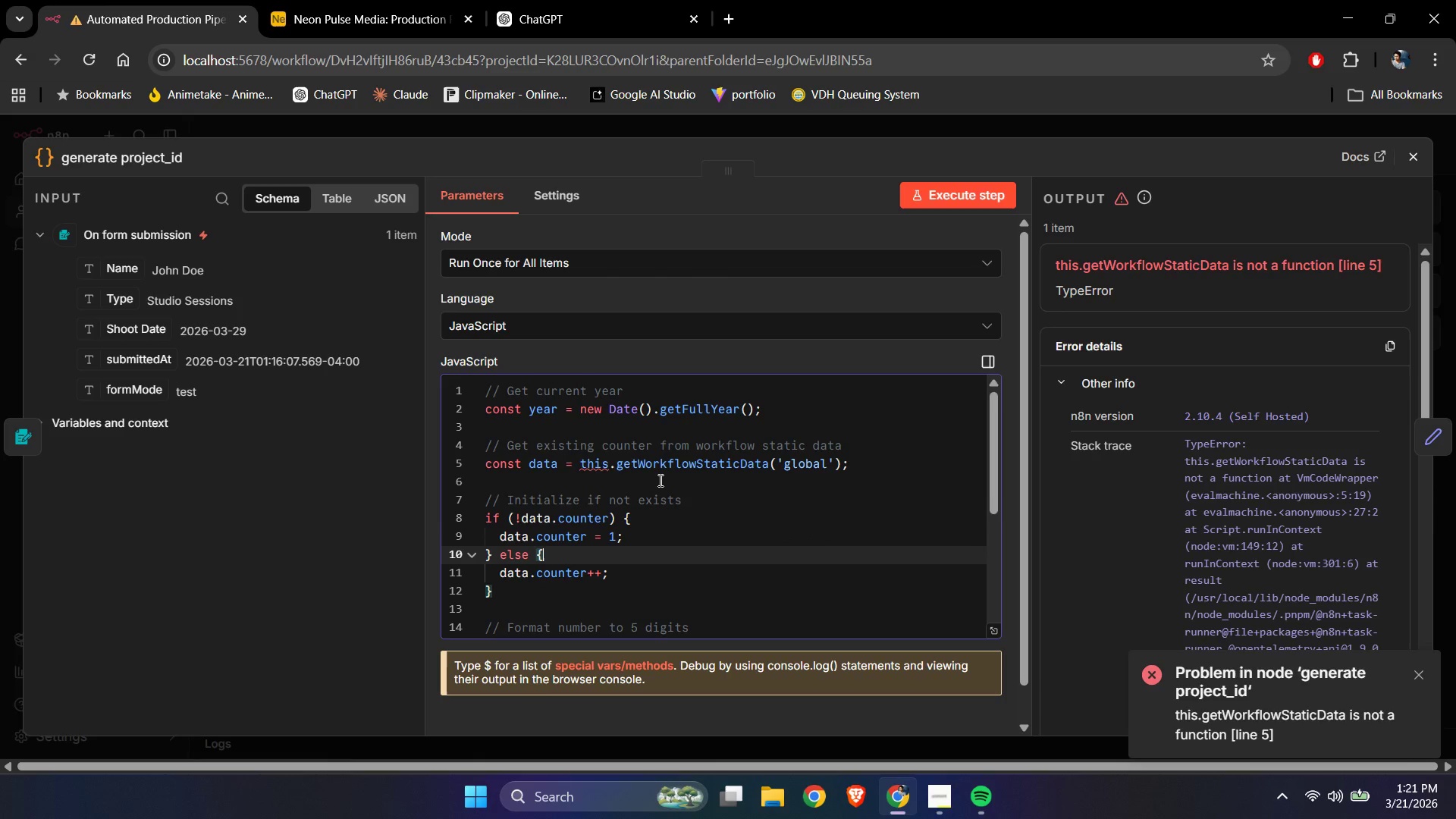 
left_click([555, 0])
 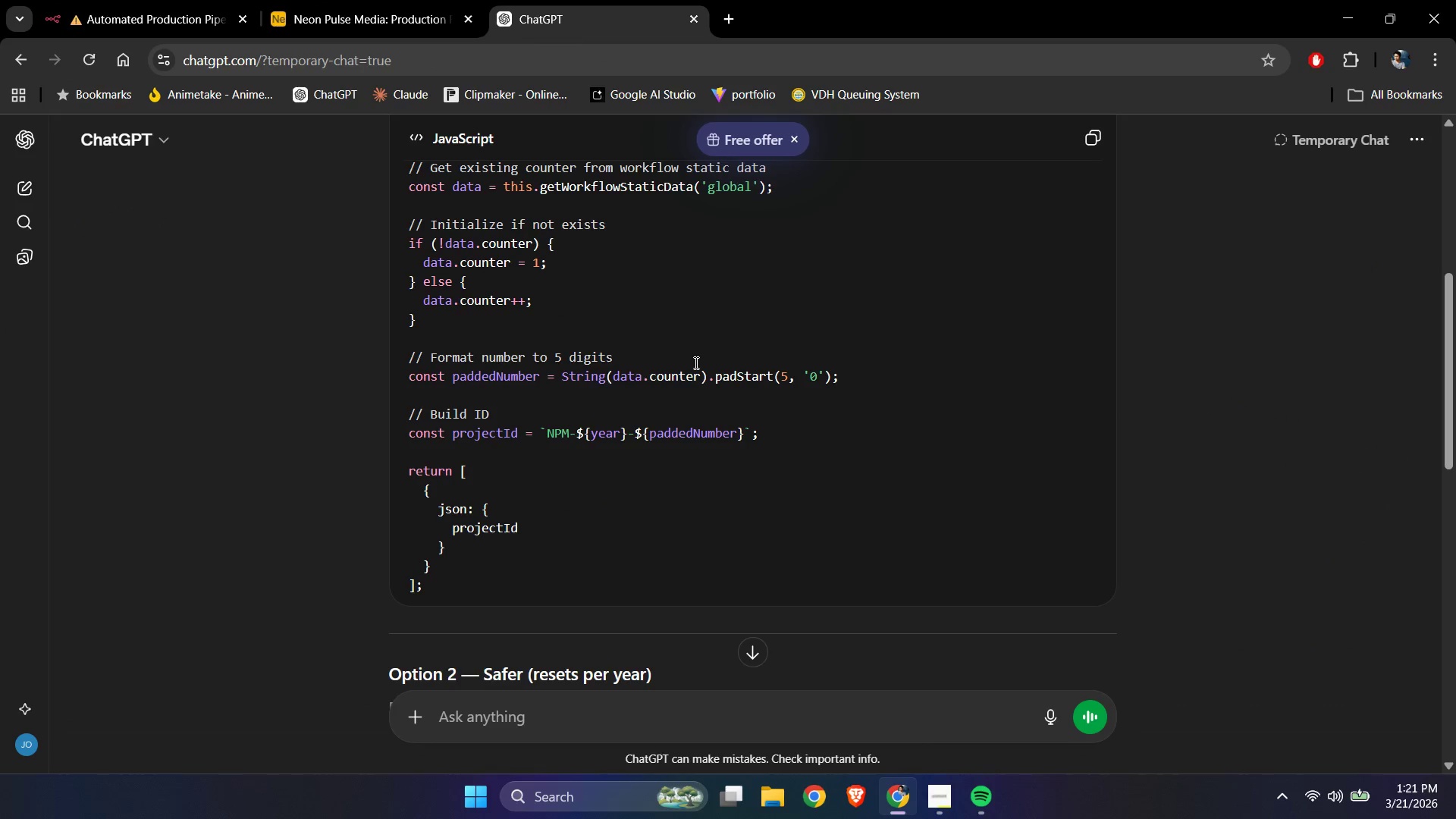 
scroll: coordinate [705, 410], scroll_direction: up, amount: 2.0
 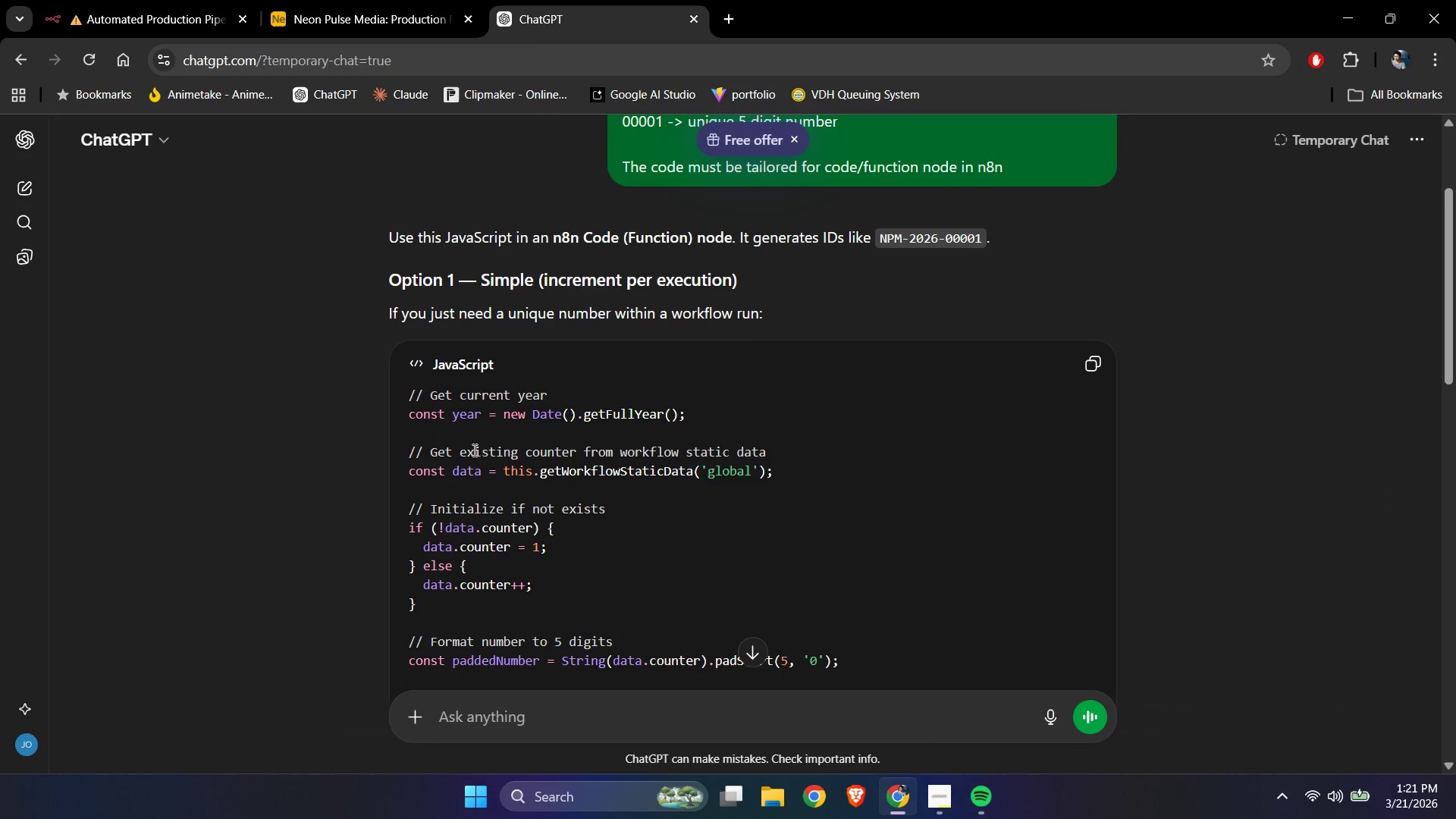 
scroll: coordinate [625, 530], scroll_direction: down, amount: 7.0
 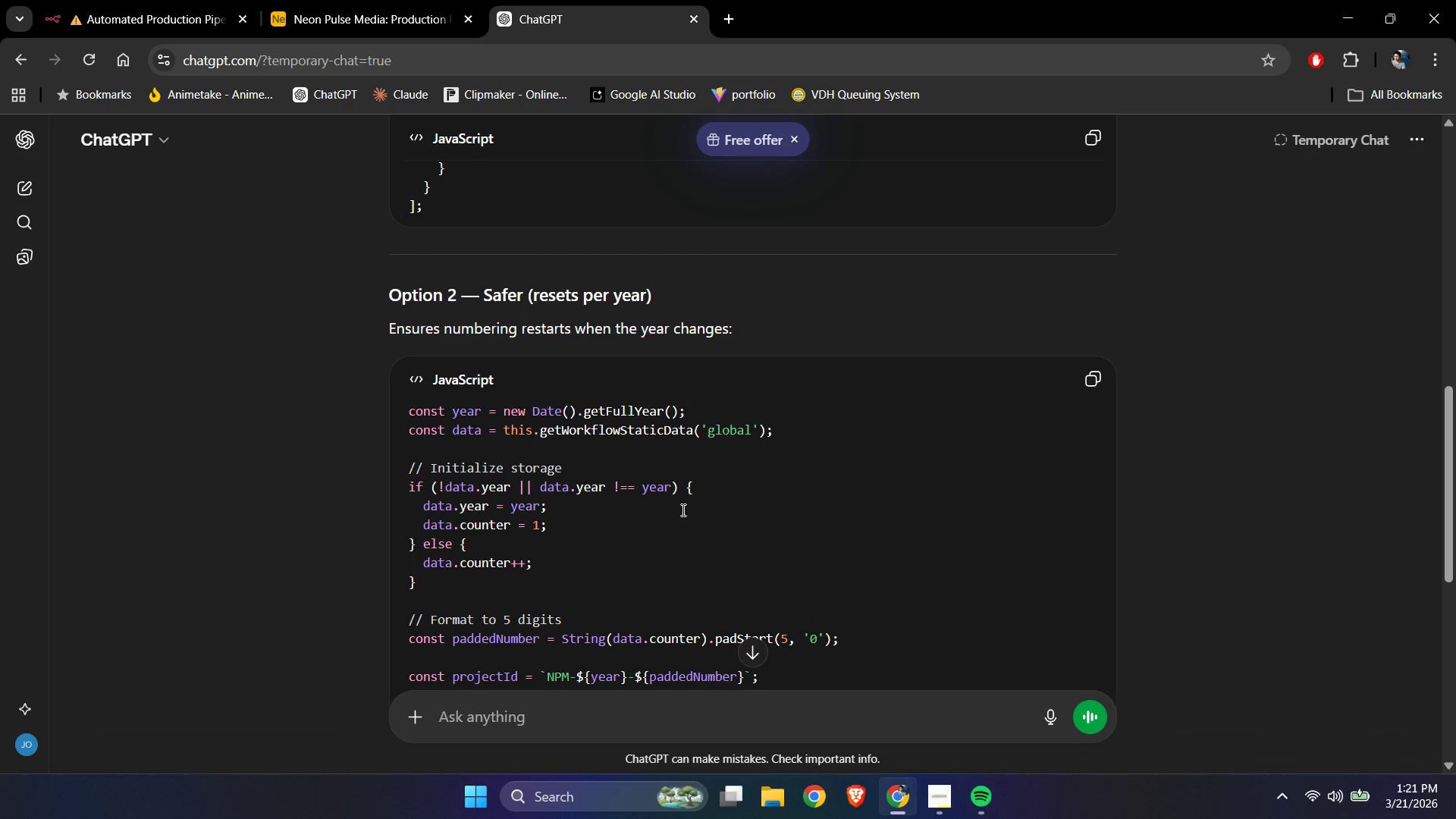 
scroll: coordinate [682, 510], scroll_direction: up, amount: 6.0
 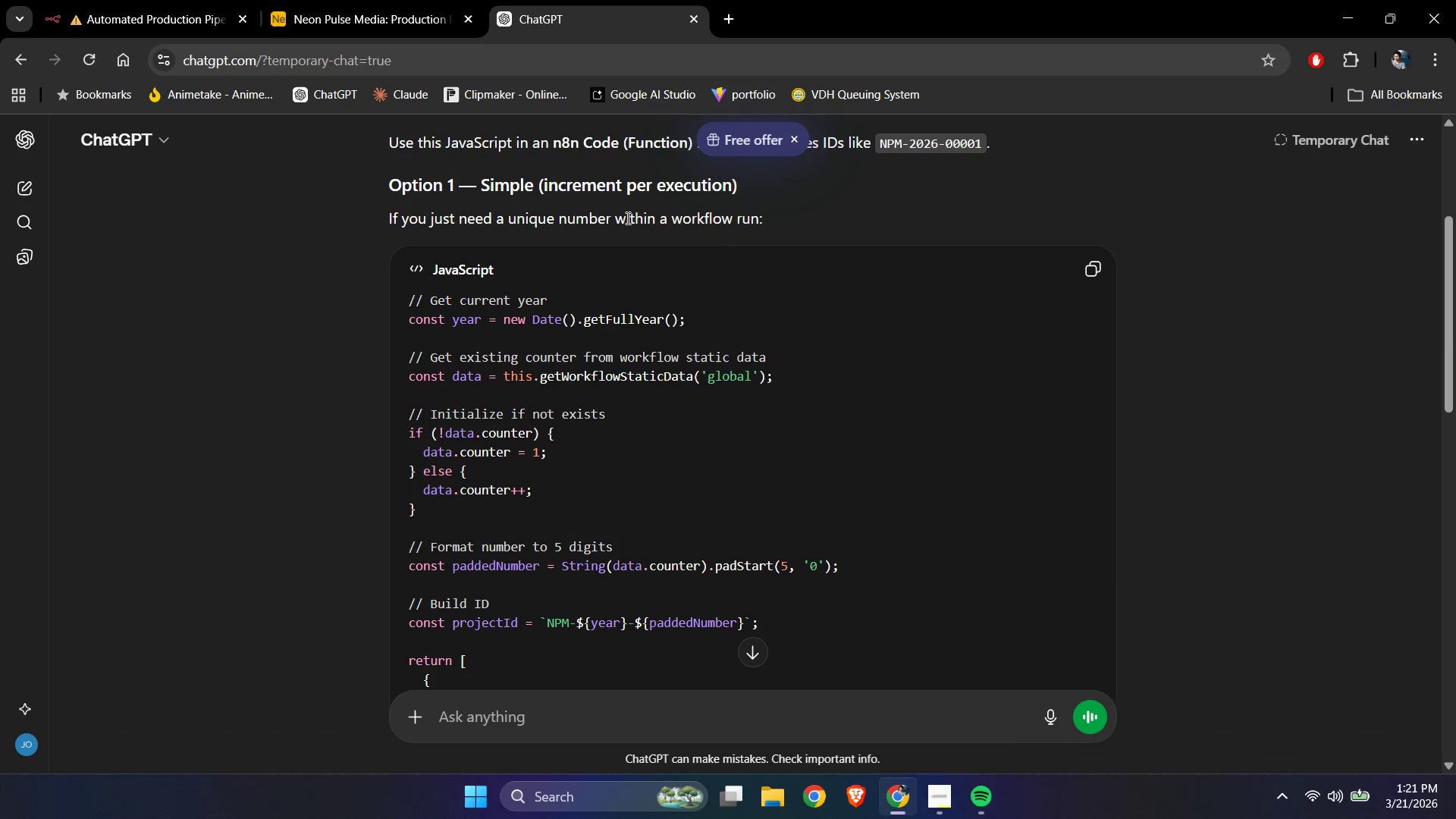 
scroll: coordinate [755, 351], scroll_direction: down, amount: 10.0
 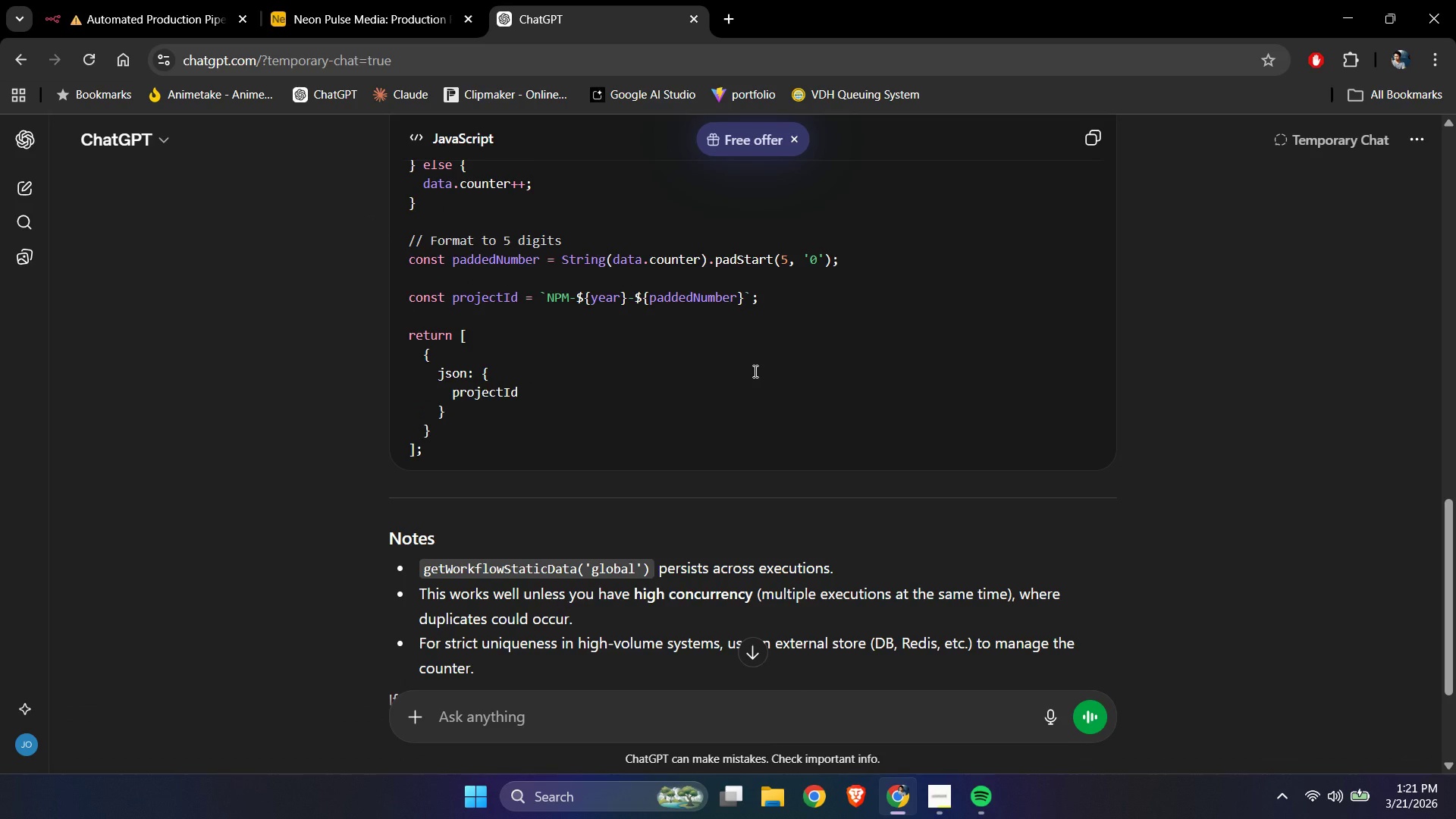 
scroll: coordinate [767, 374], scroll_direction: up, amount: 1.0
 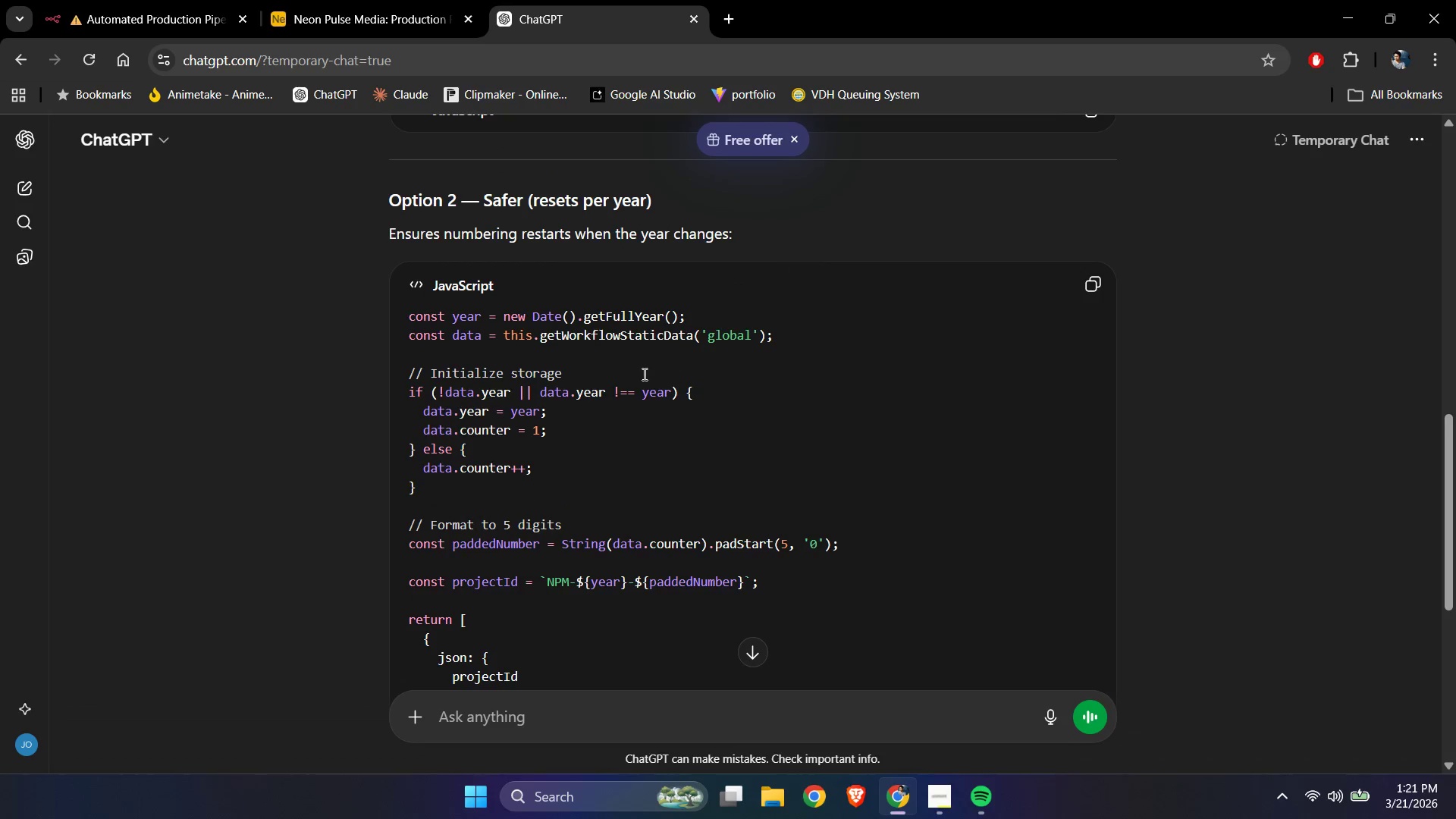 
wait(7.97)
 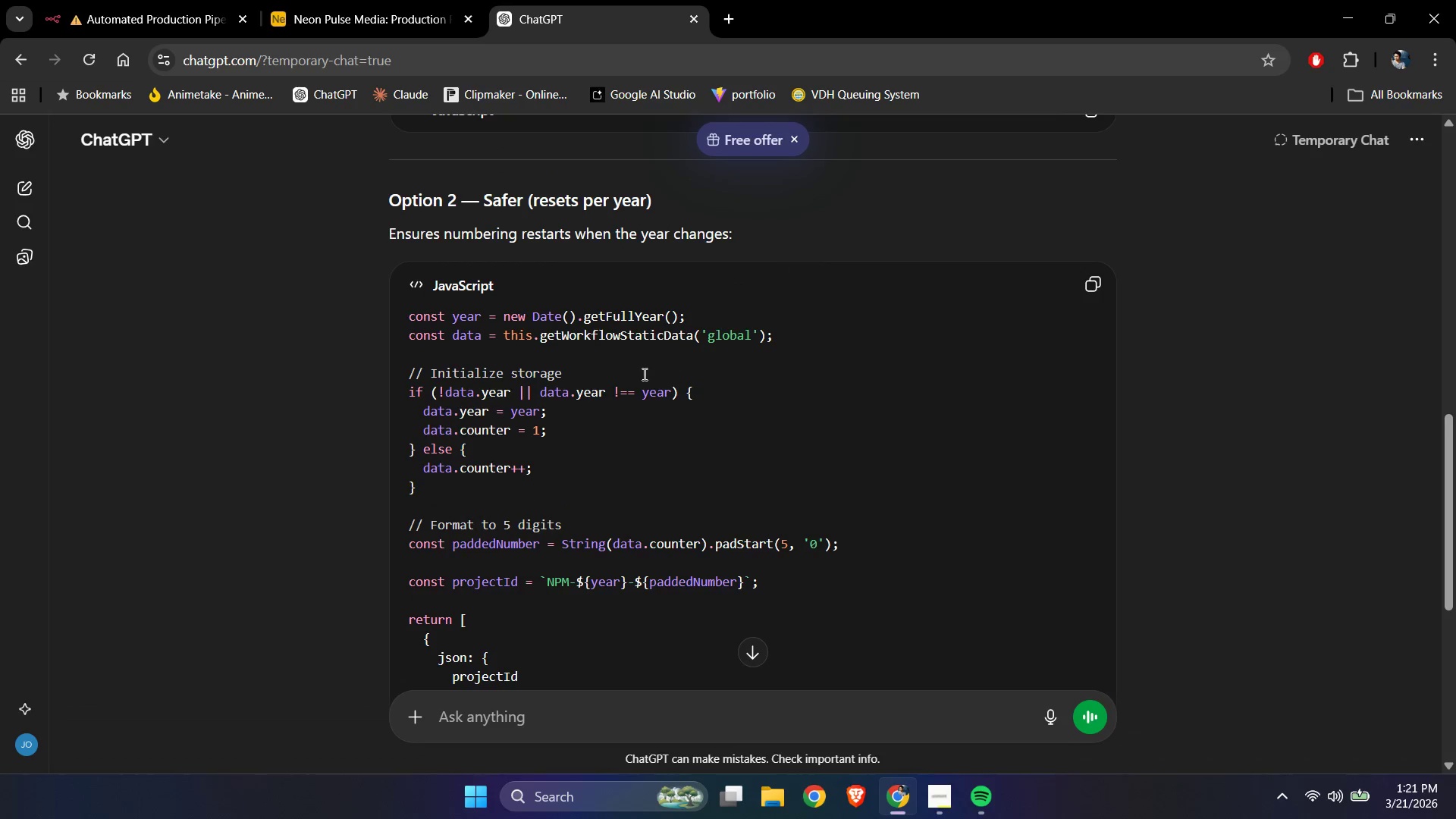 
scroll: coordinate [575, 372], scroll_direction: up, amount: 8.0
 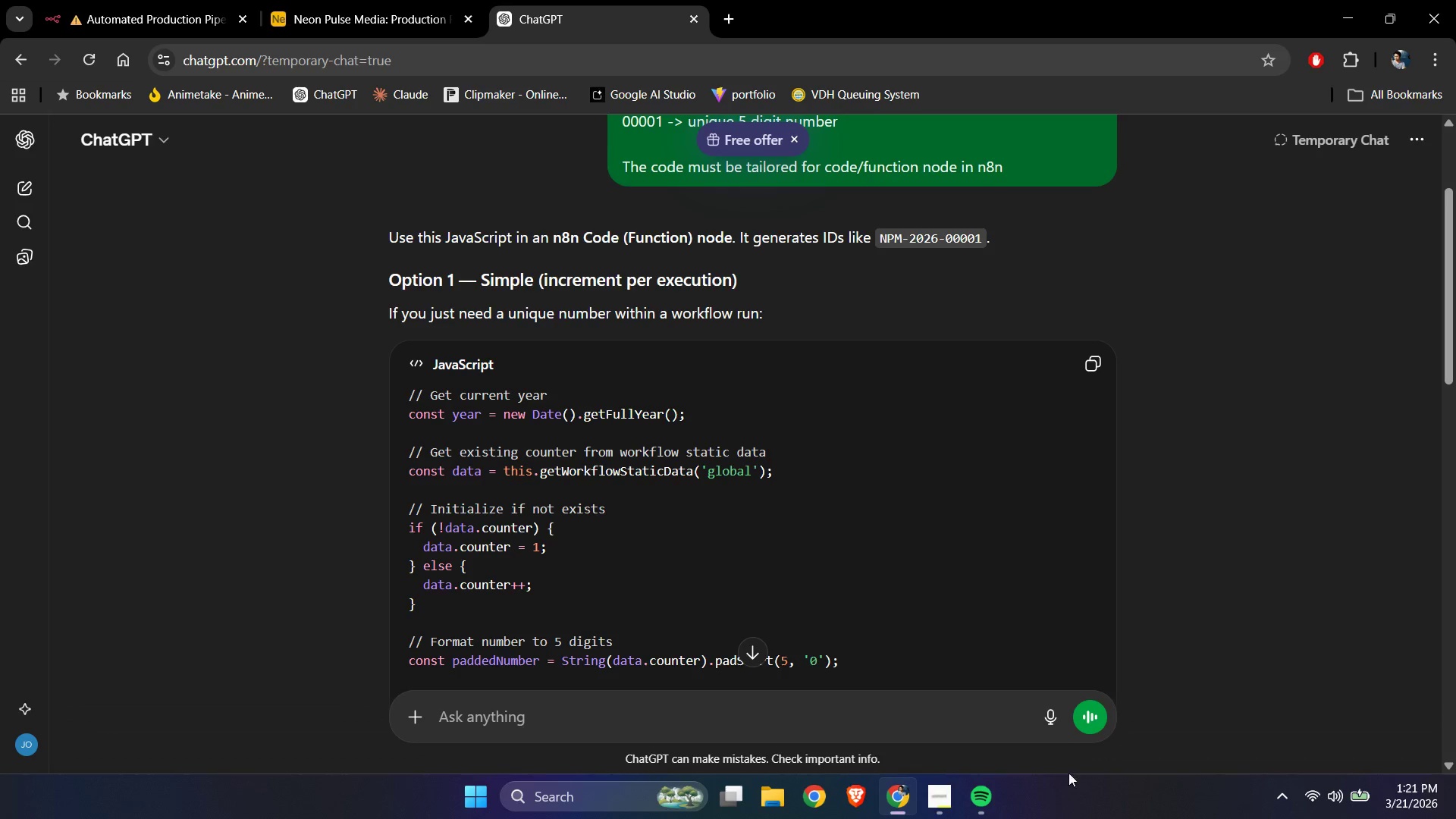 
left_click([902, 810])
 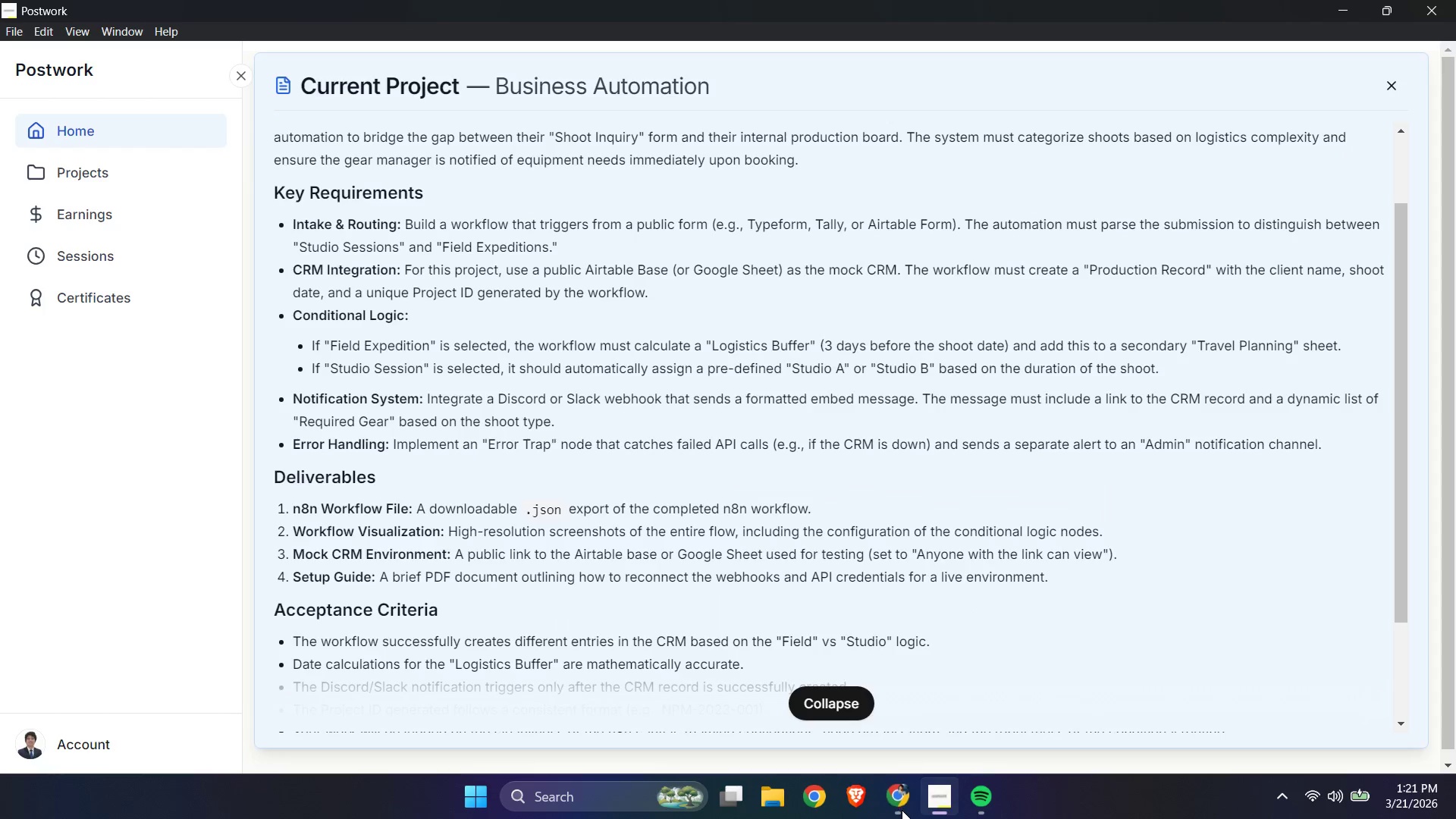 
left_click([902, 810])
 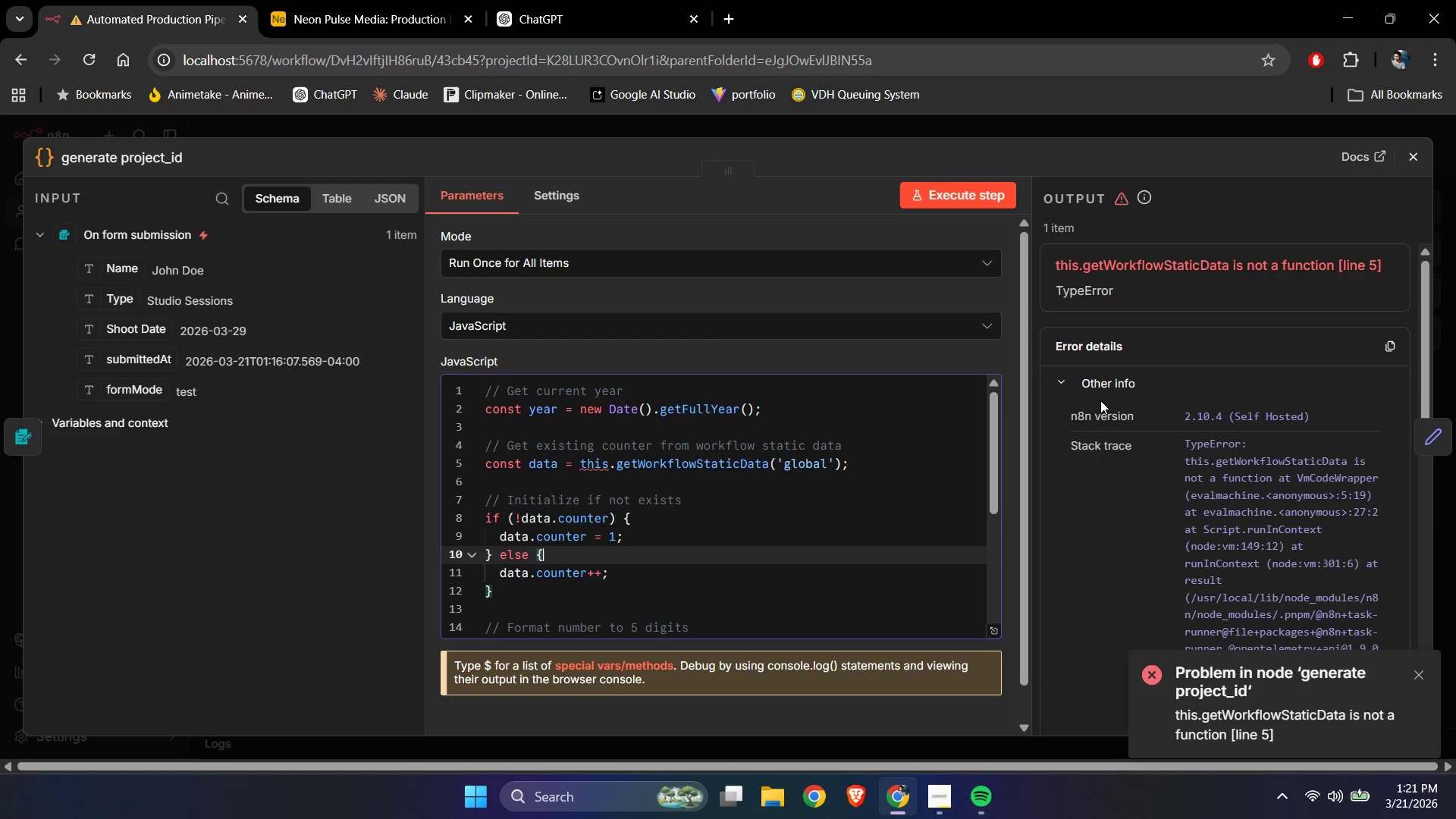 
wait(10.86)
 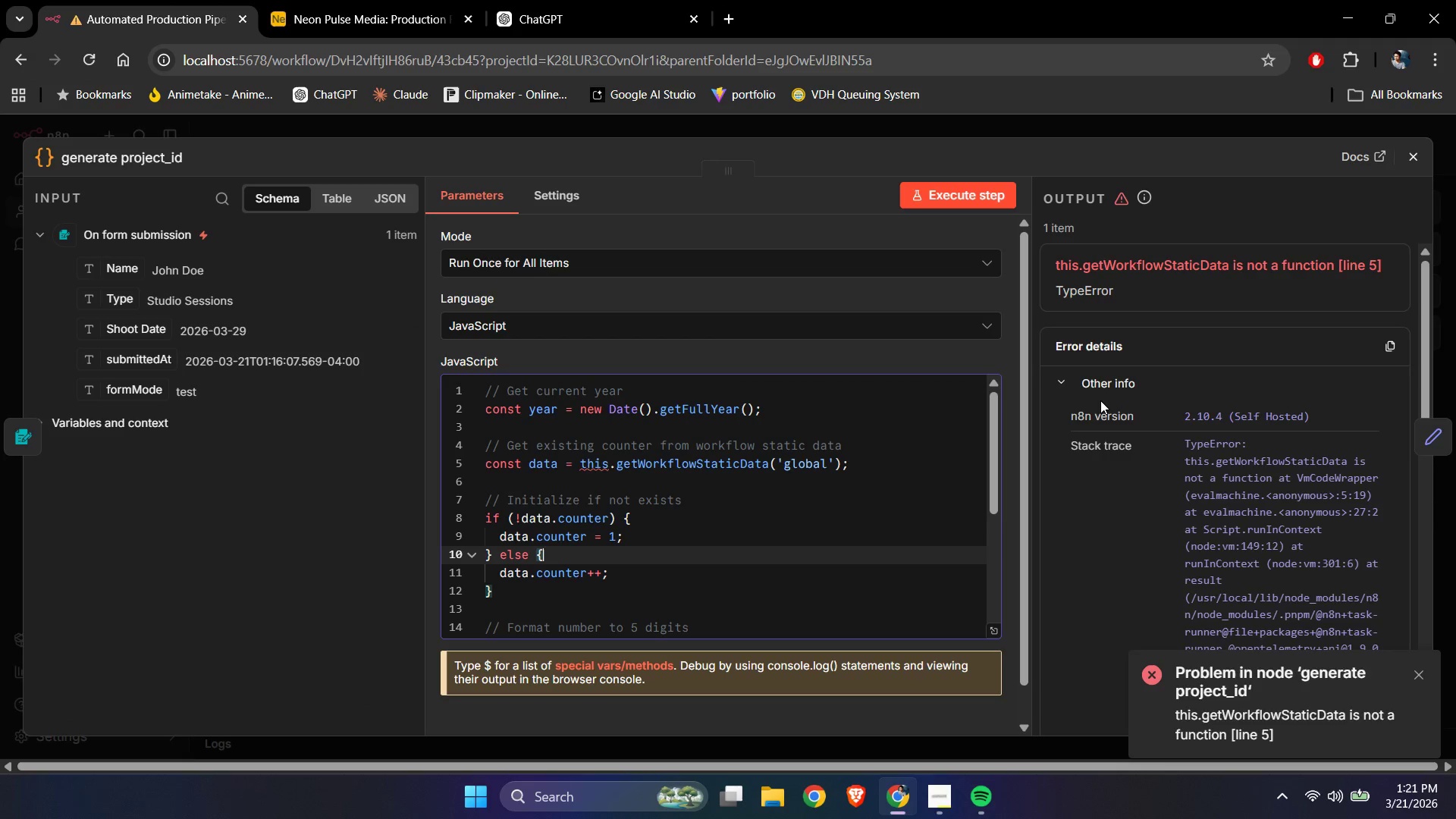 
left_click_drag(start_coordinate=[1182, 457], to_coordinate=[1392, 475])
 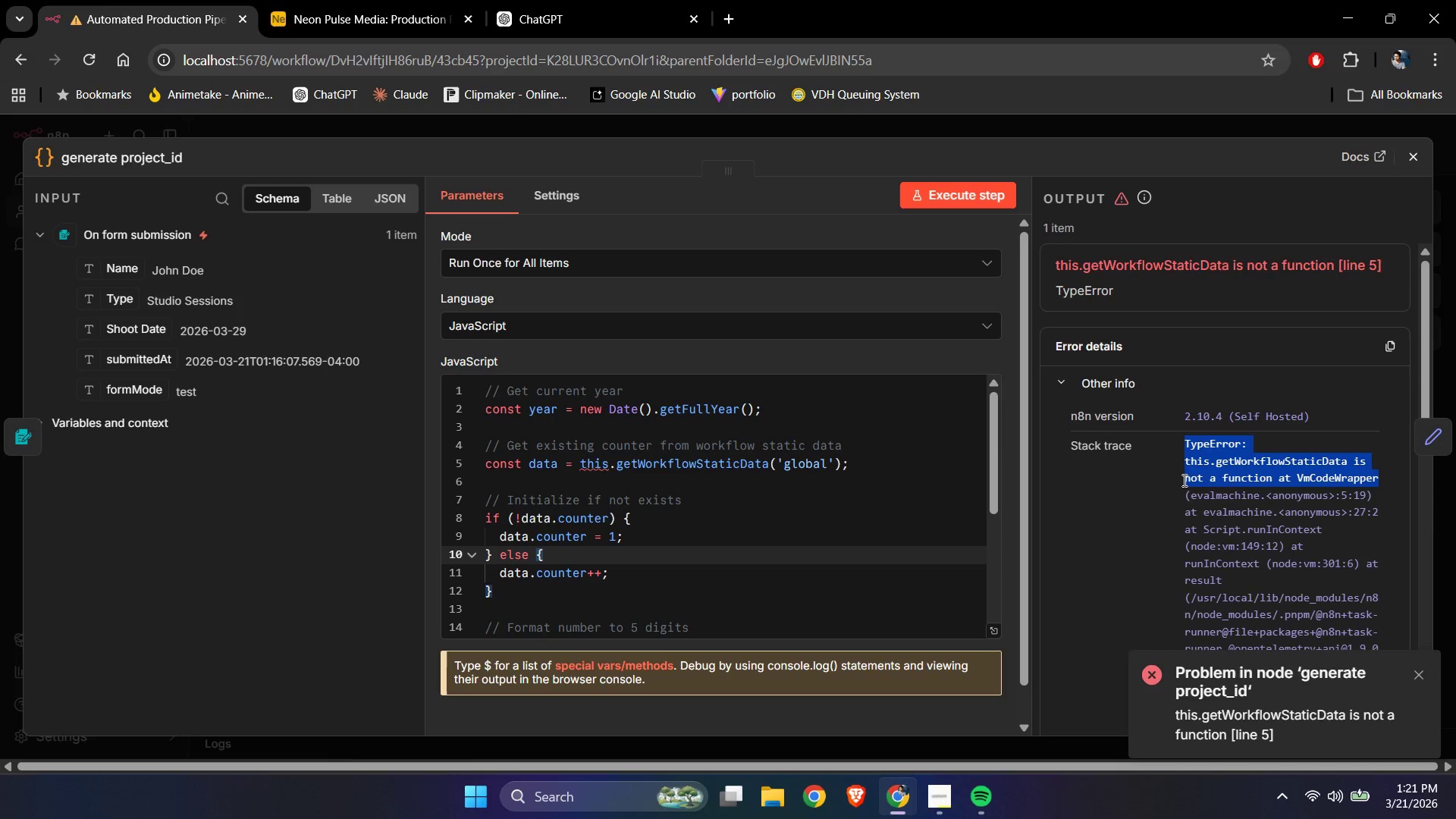 
key(Control+ControlLeft)
 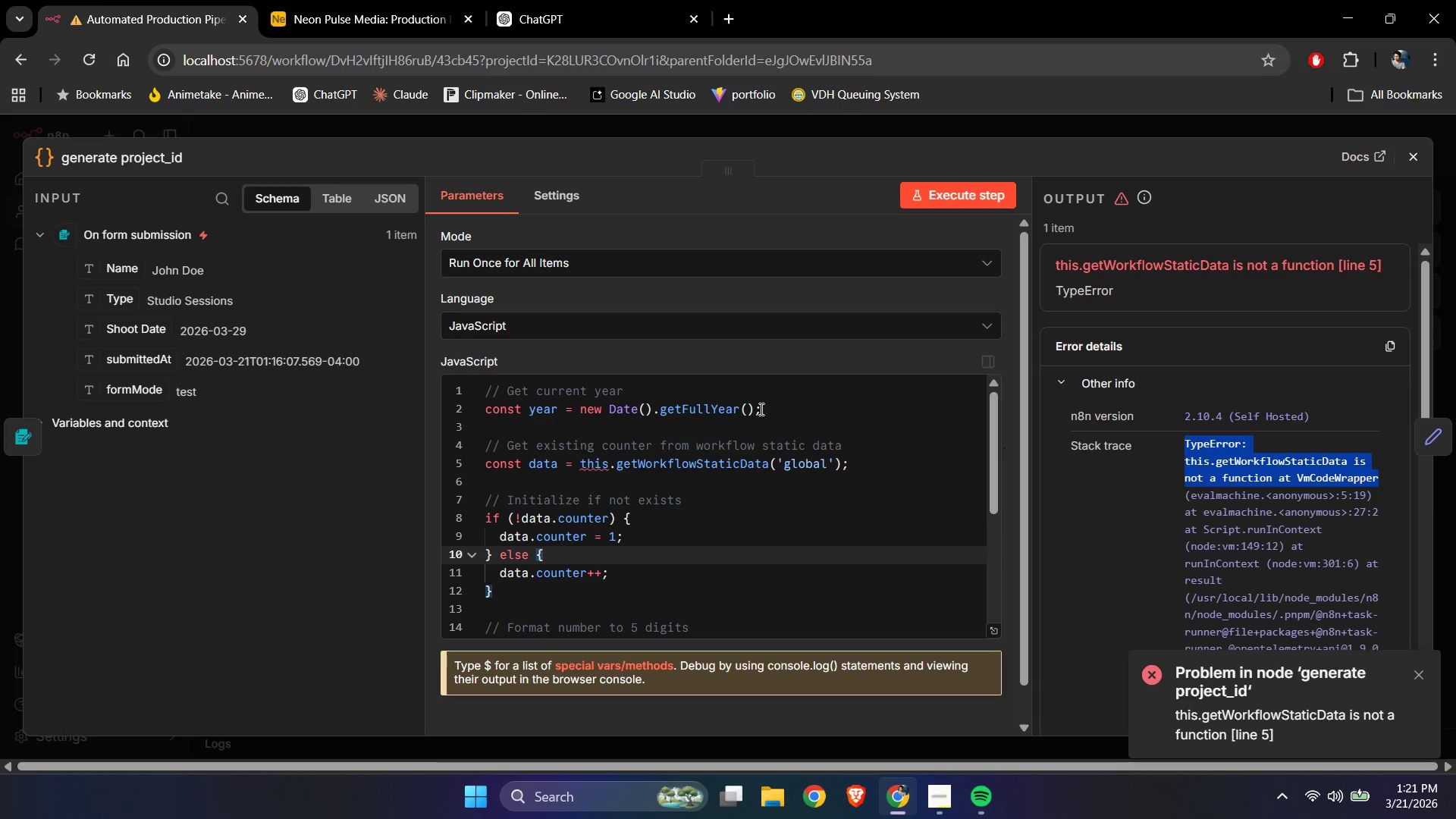 
key(Control+C)
 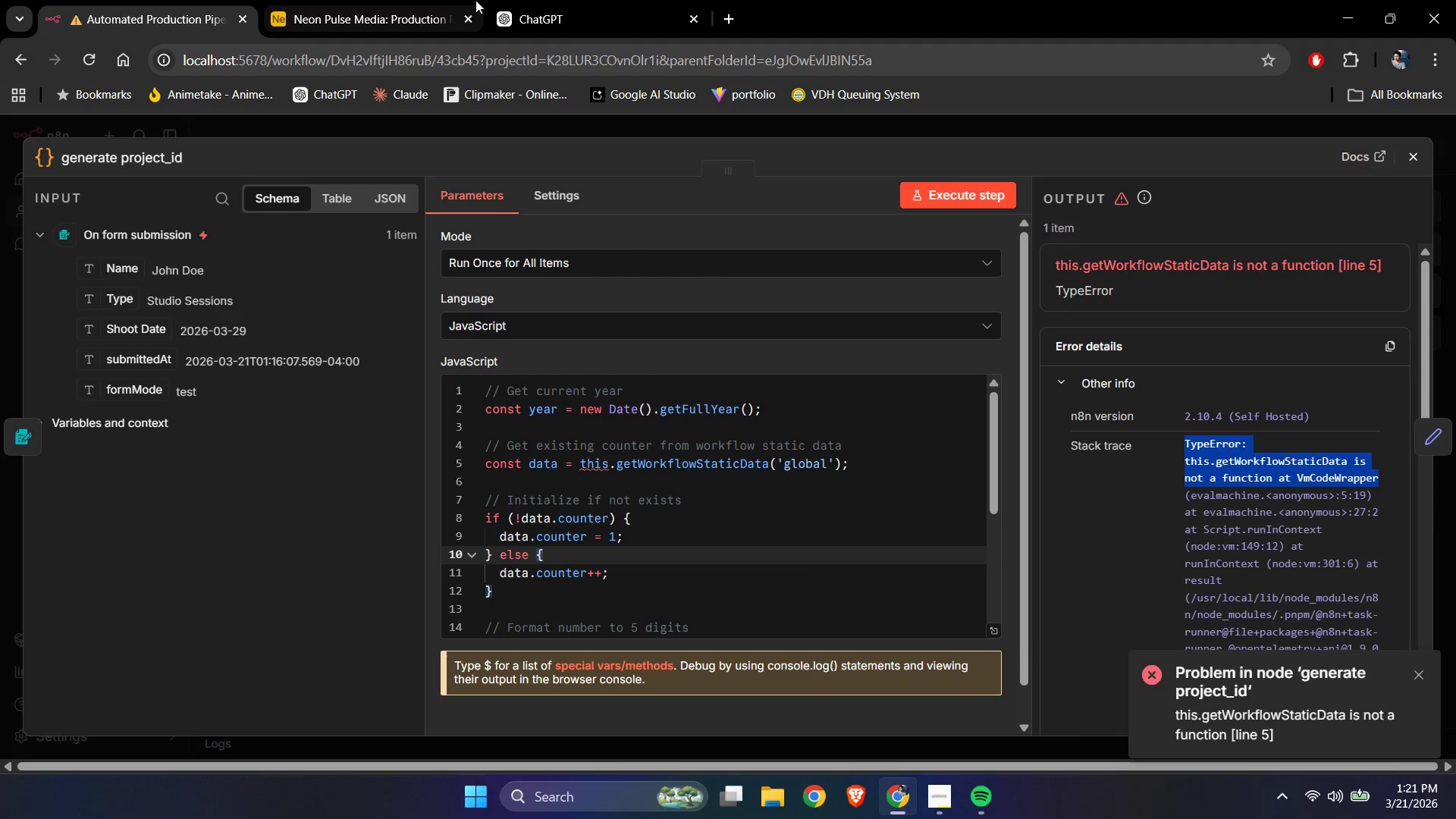 
left_click([563, 0])
 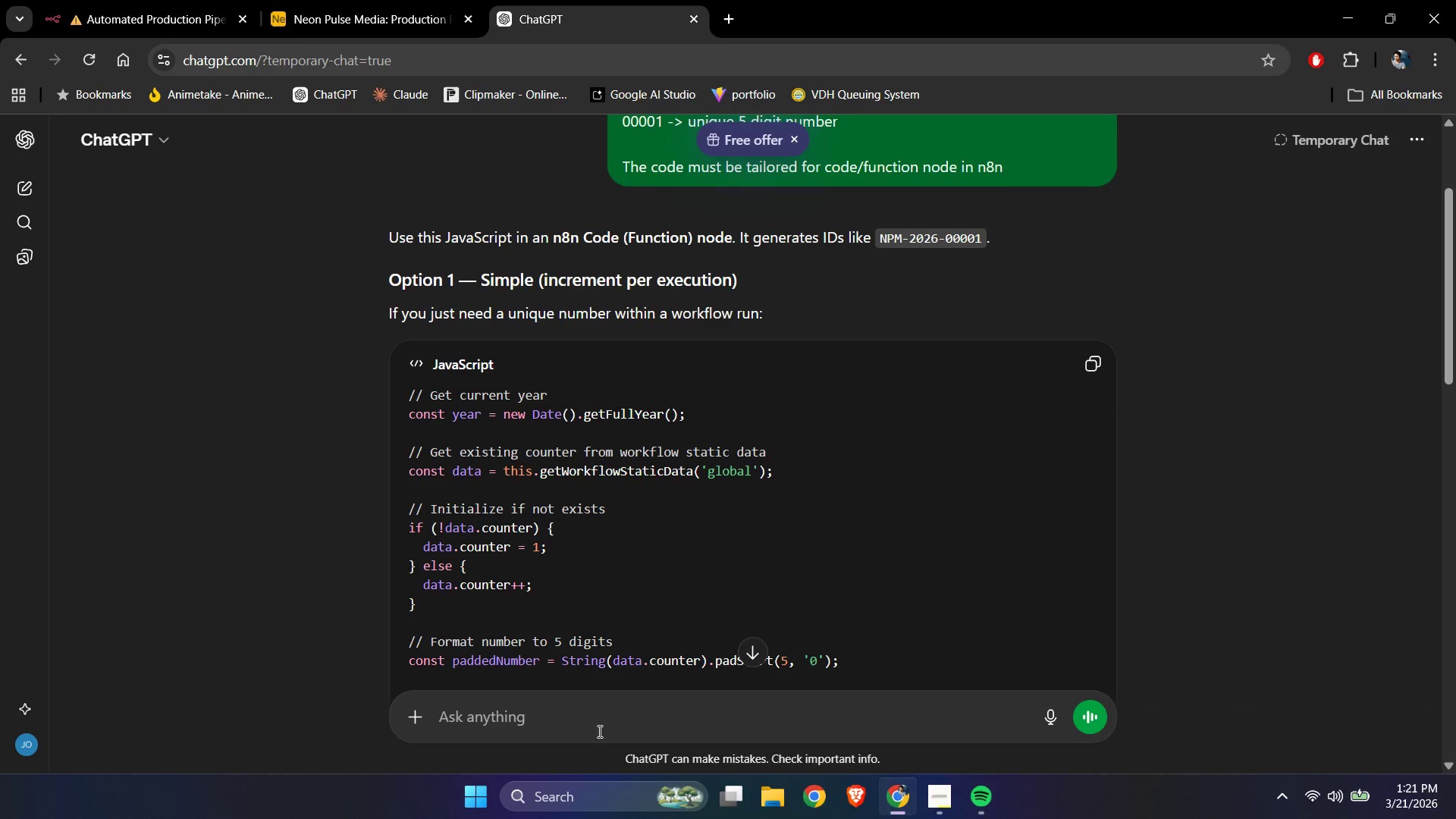 
left_click([595, 740])
 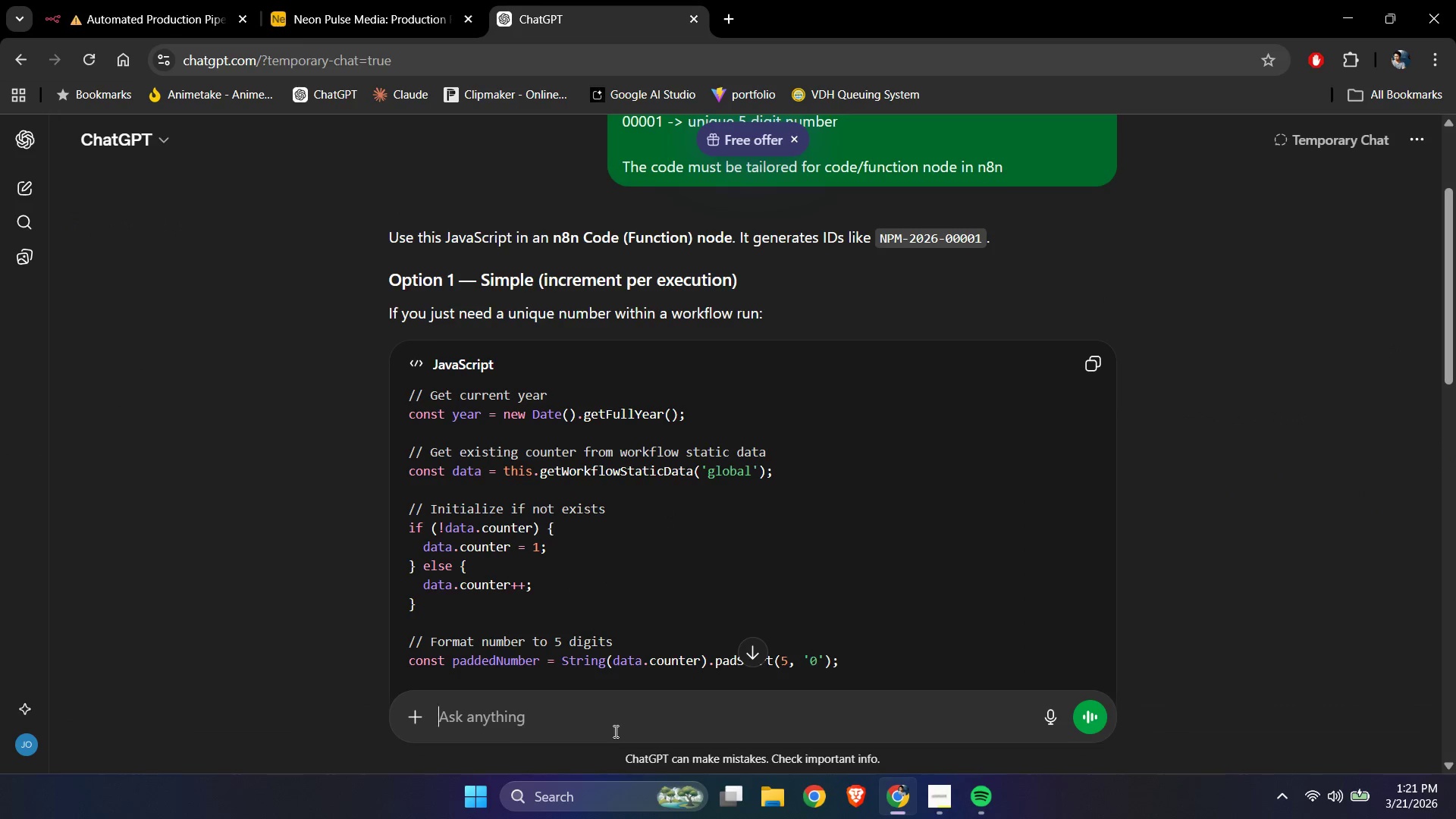 
key(Control+ControlLeft)
 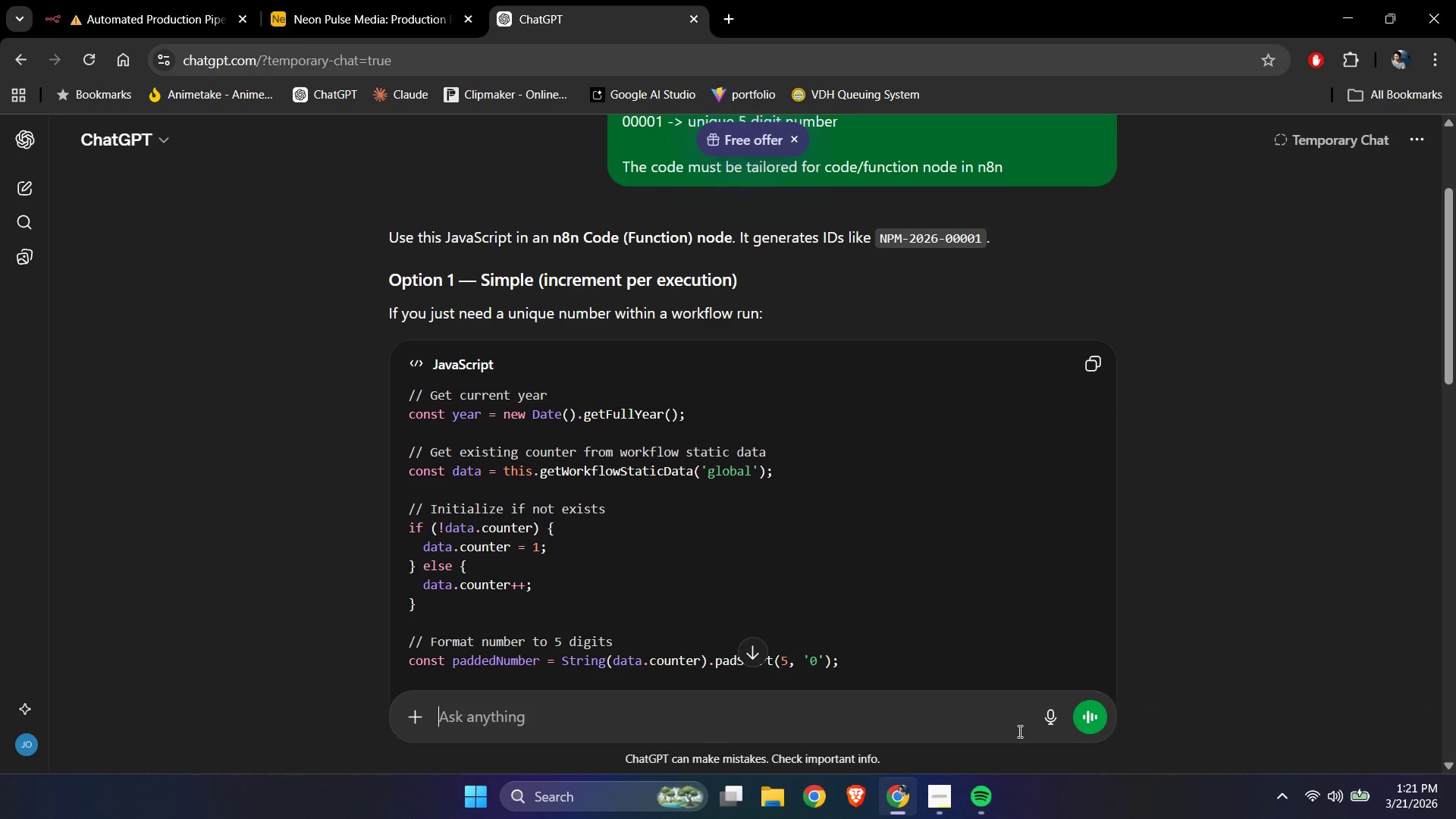 
key(Control+V)
 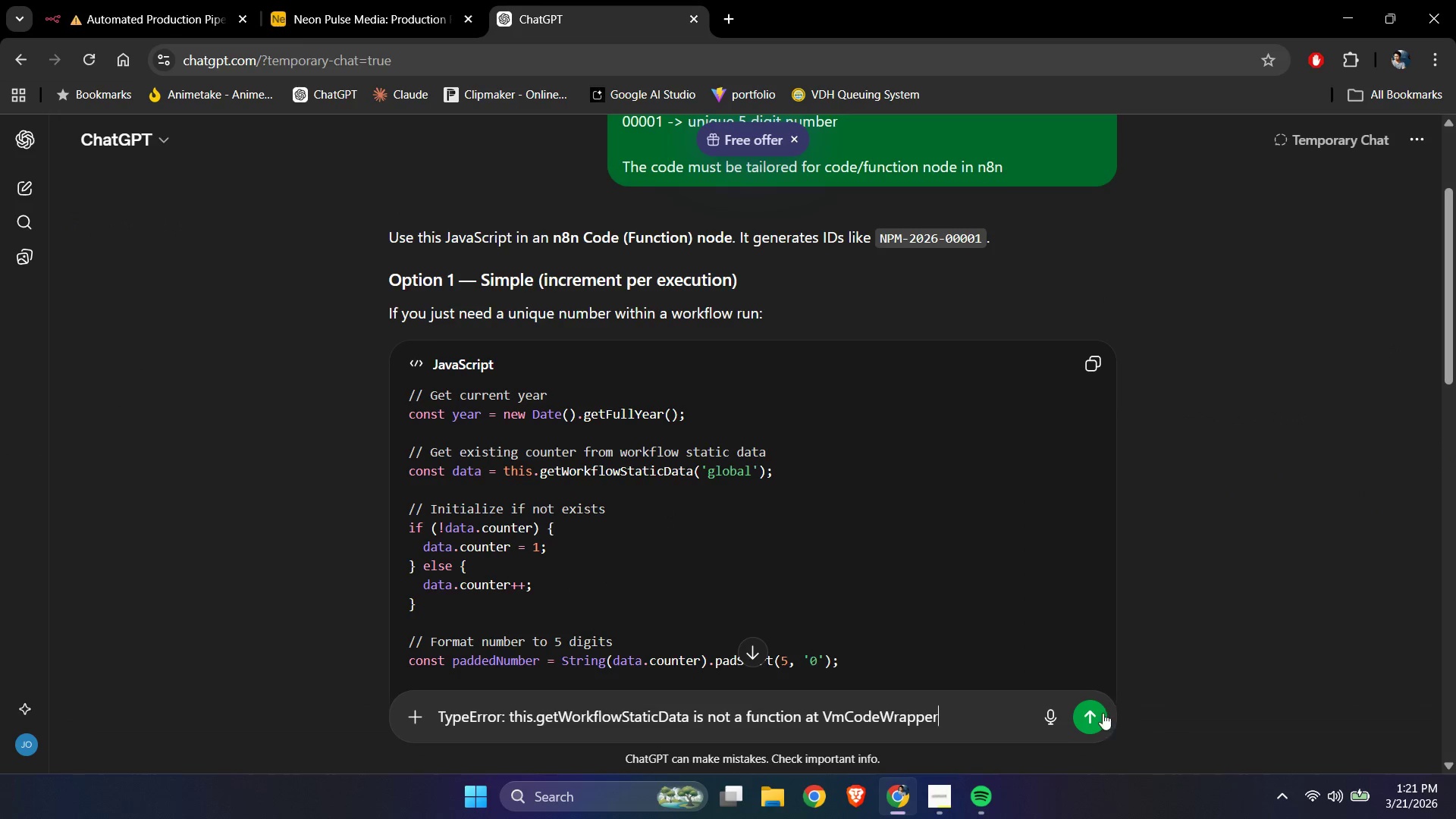 
left_click([1099, 717])
 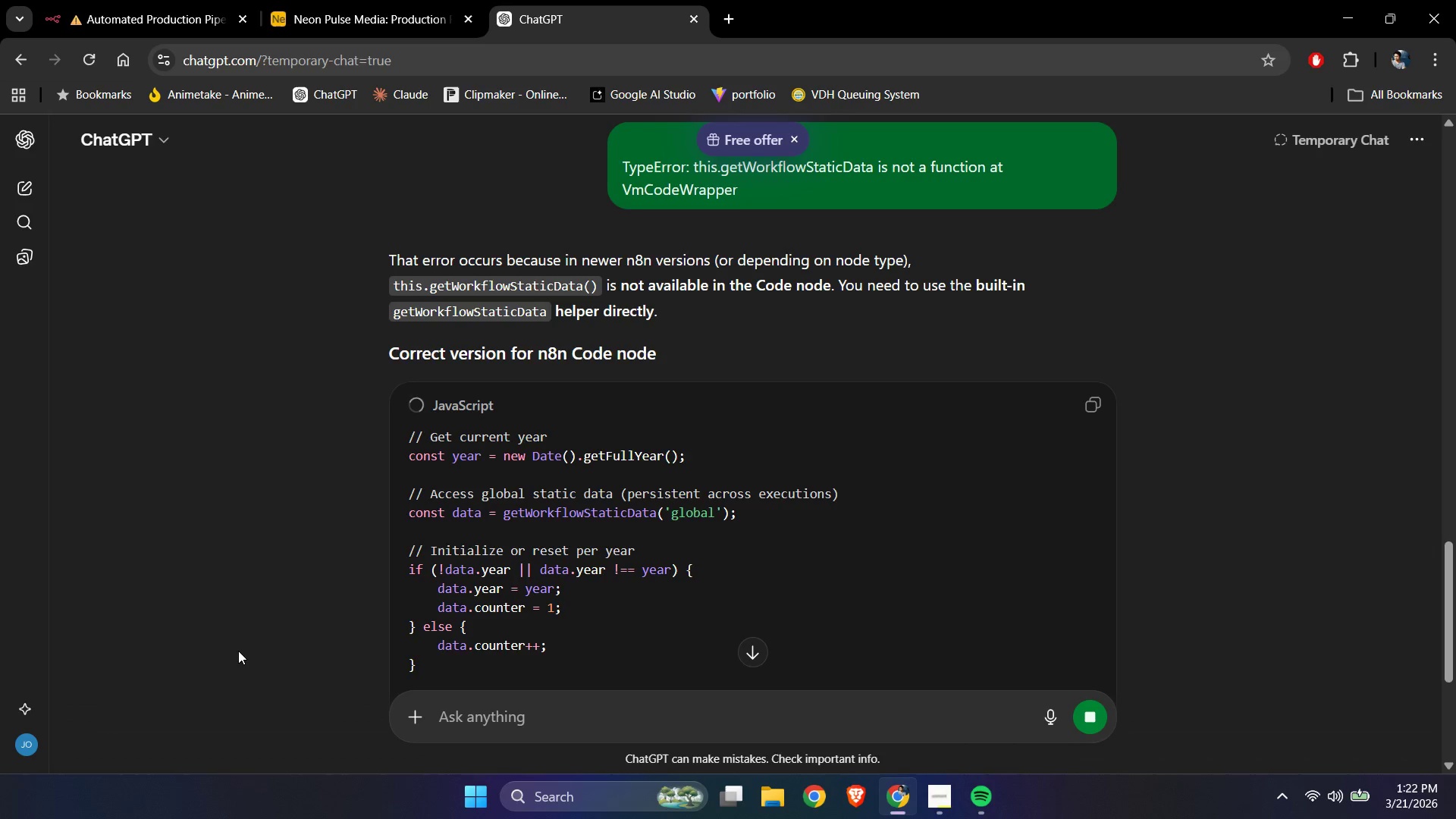 
wait(6.34)
 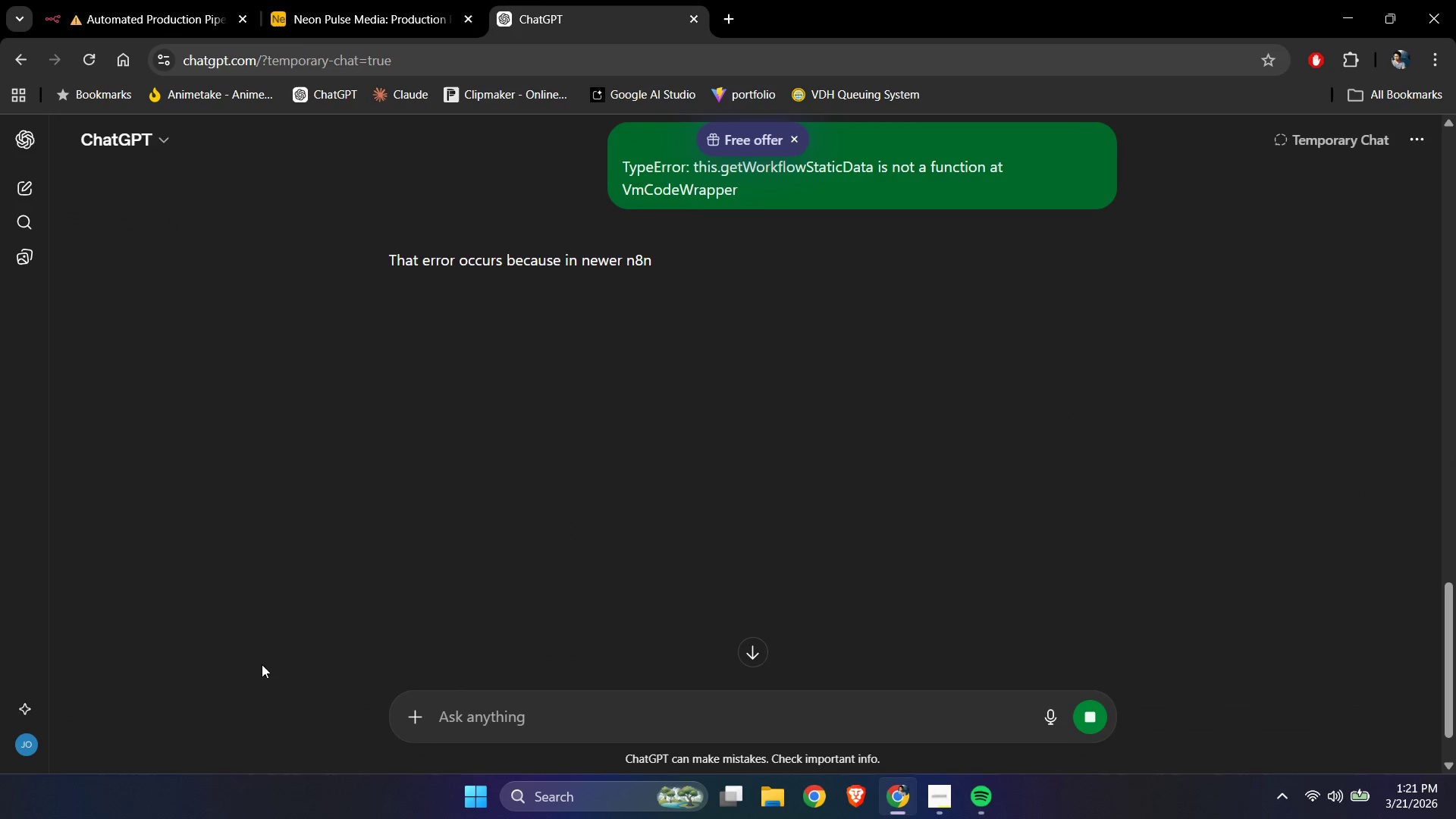 
scroll: coordinate [227, 642], scroll_direction: down, amount: 3.0
 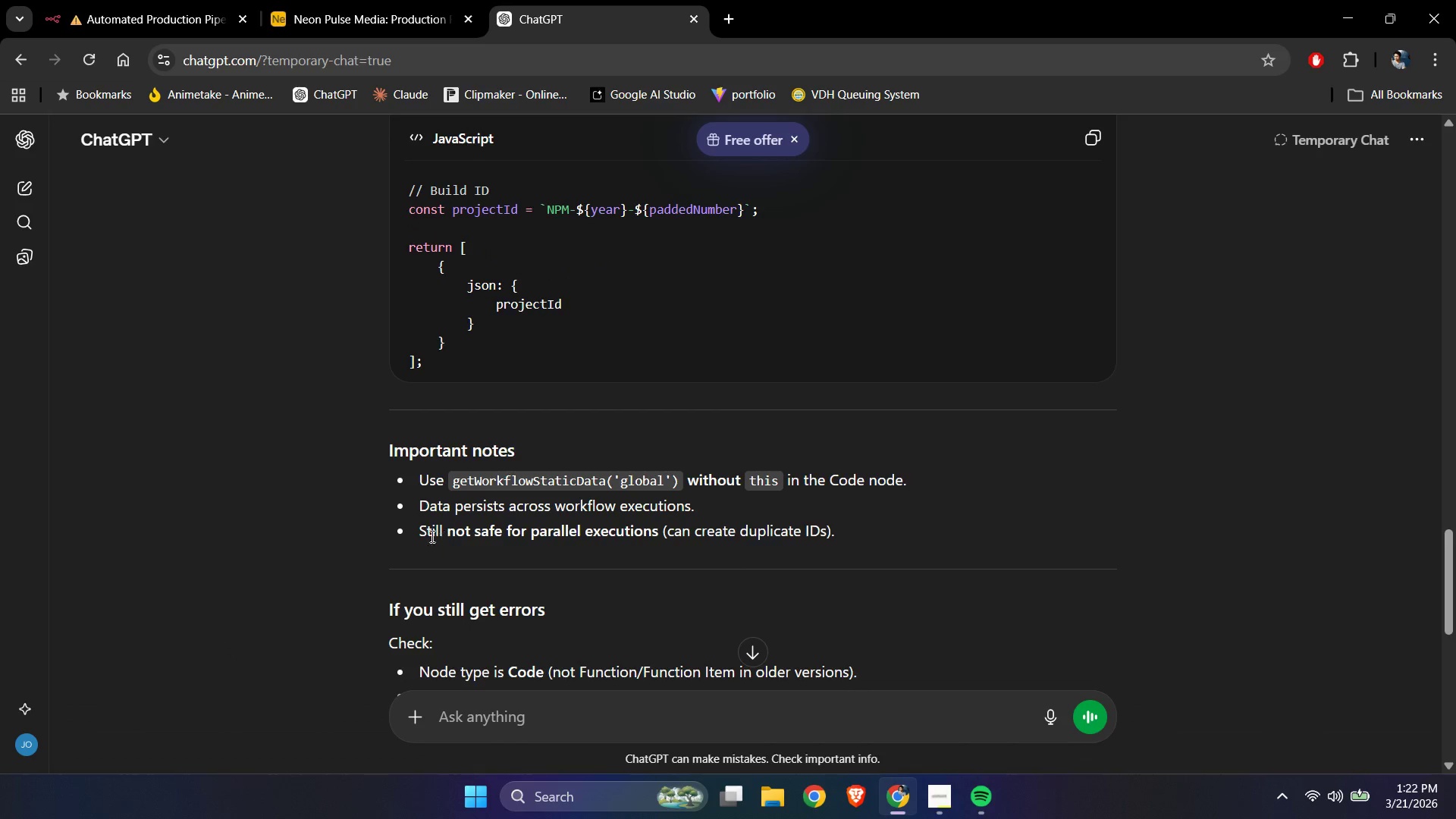 
wait(8.23)
 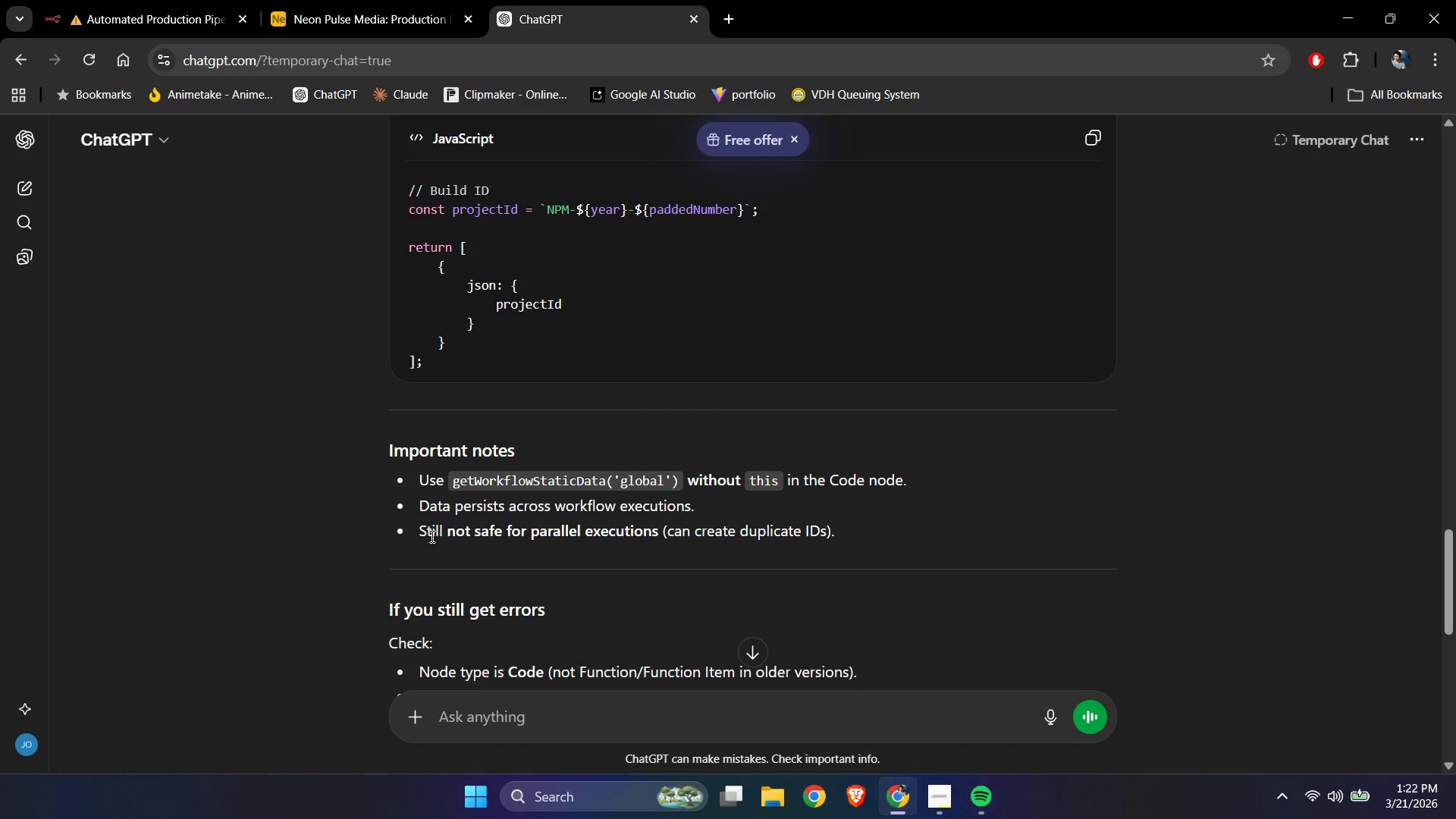 
scroll: coordinate [576, 546], scroll_direction: down, amount: 4.0
 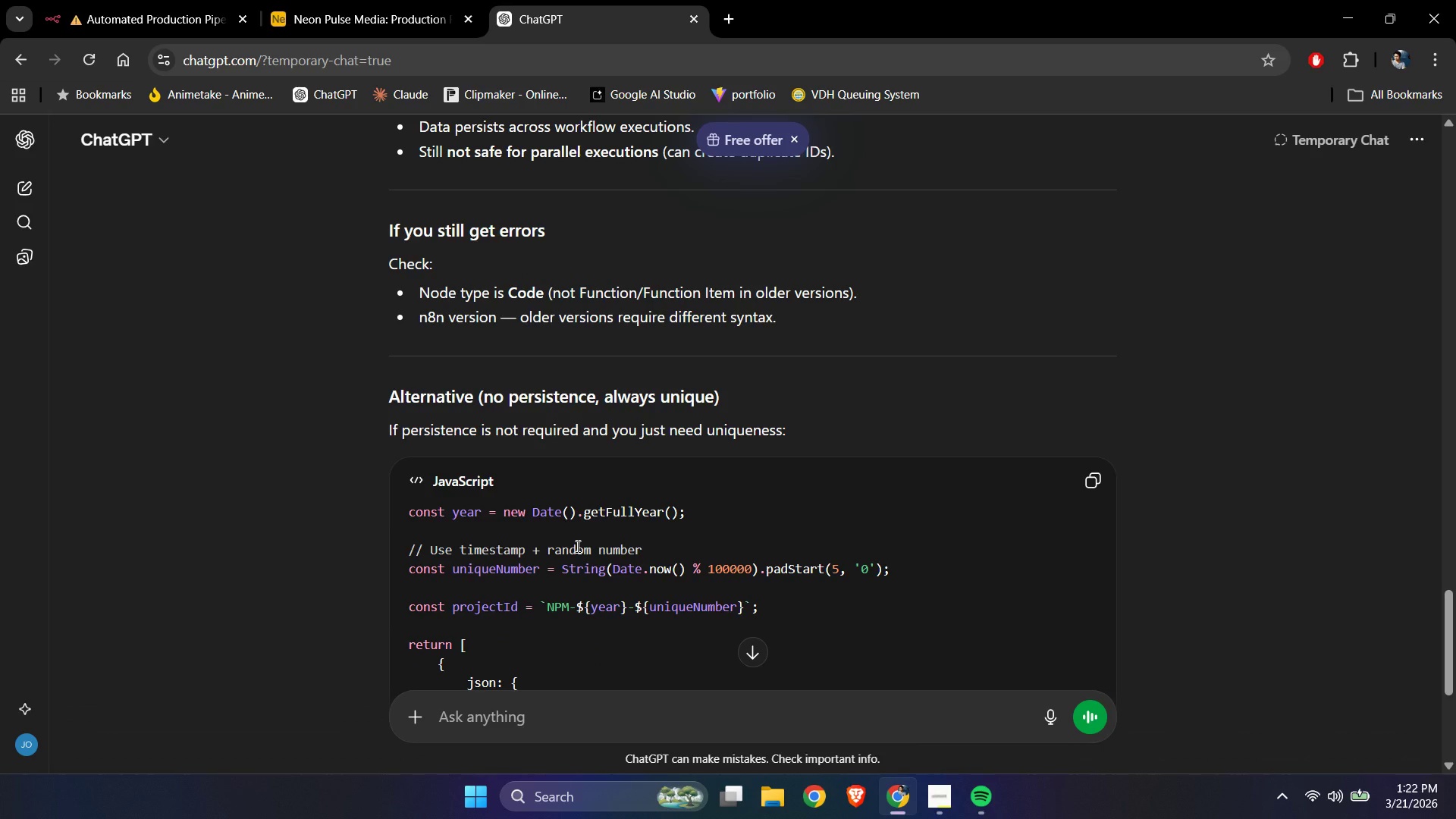 
wait(7.89)
 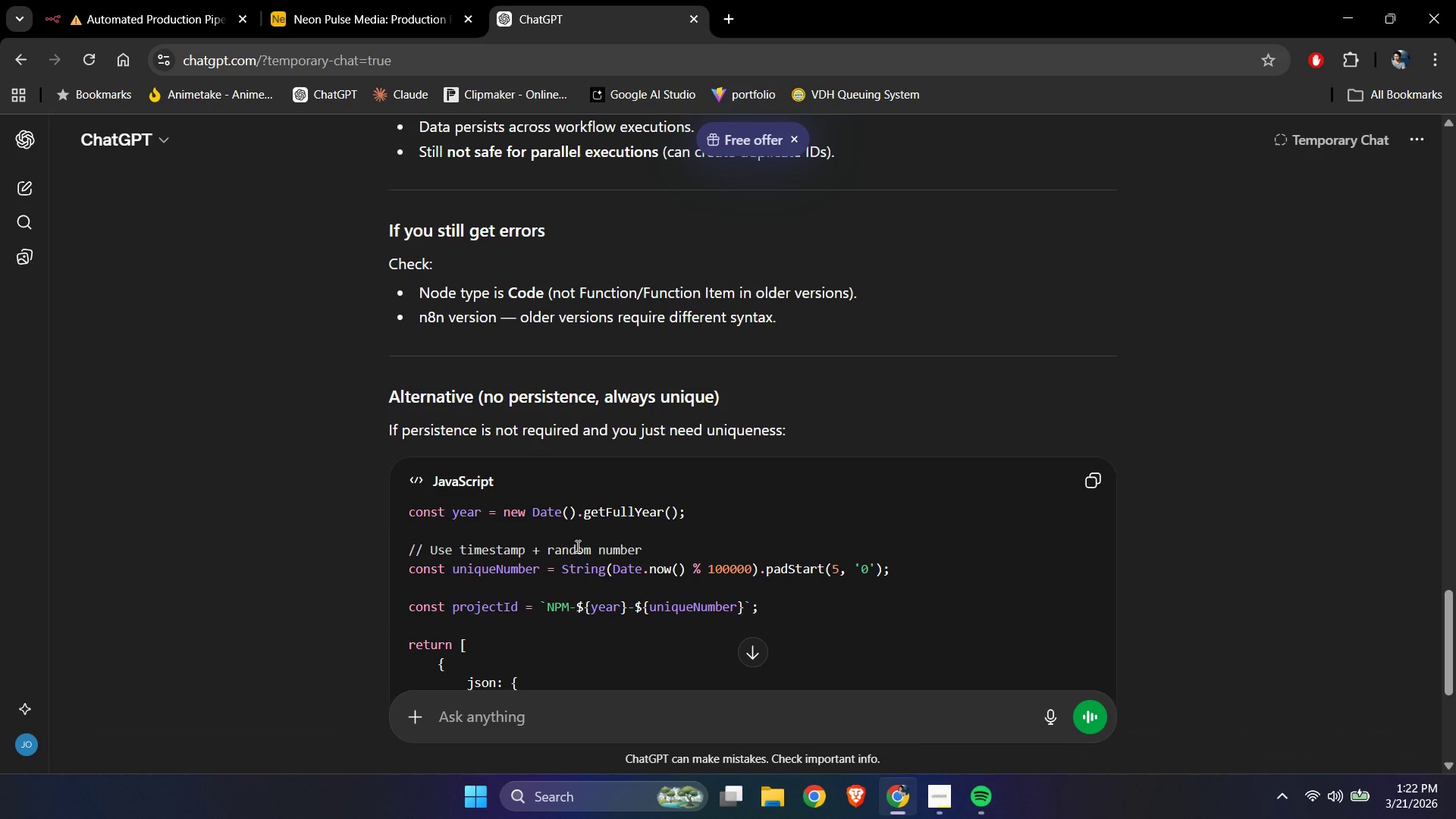 
scroll: coordinate [576, 546], scroll_direction: down, amount: 3.0
 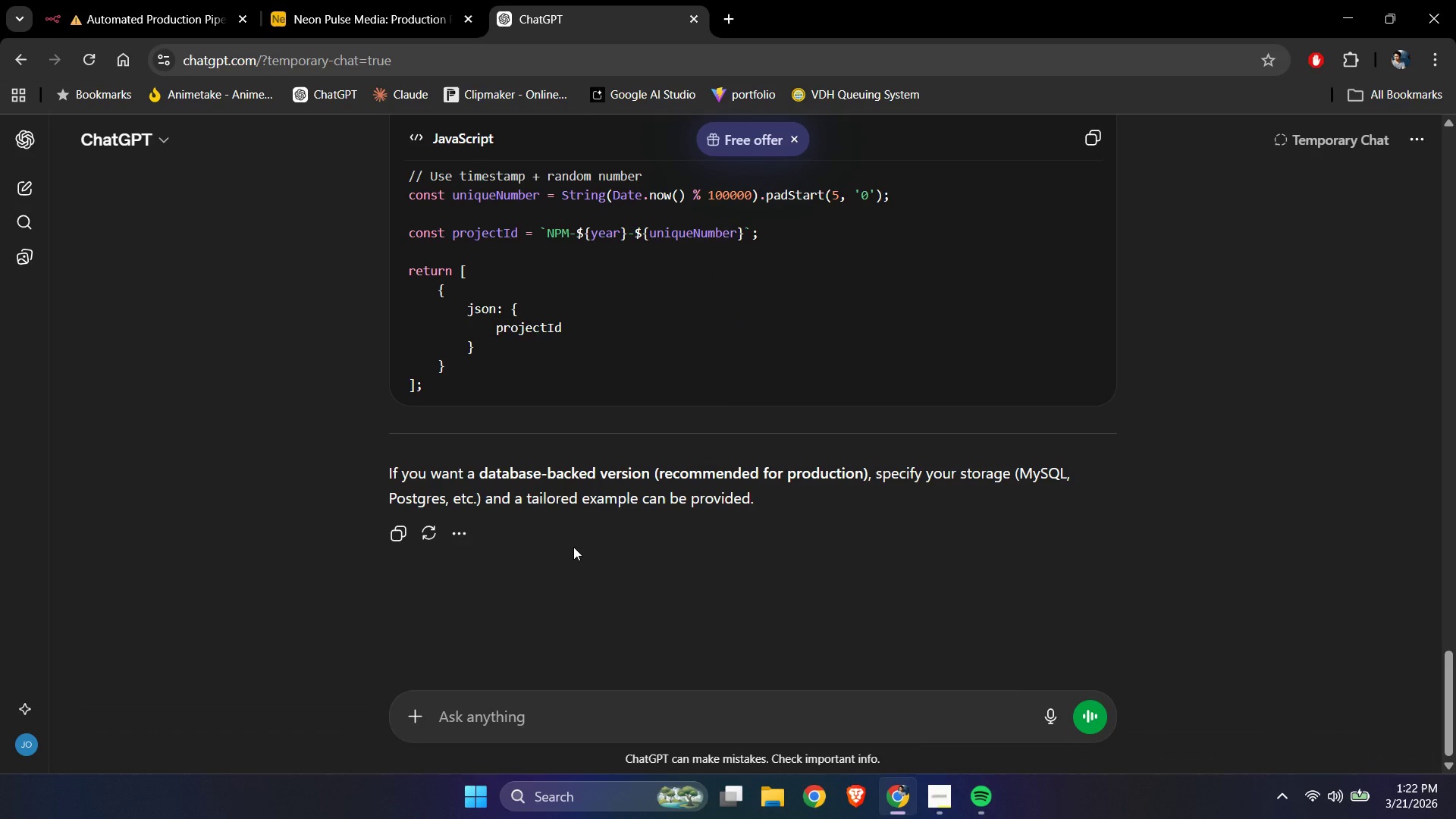 
wait(5.25)
 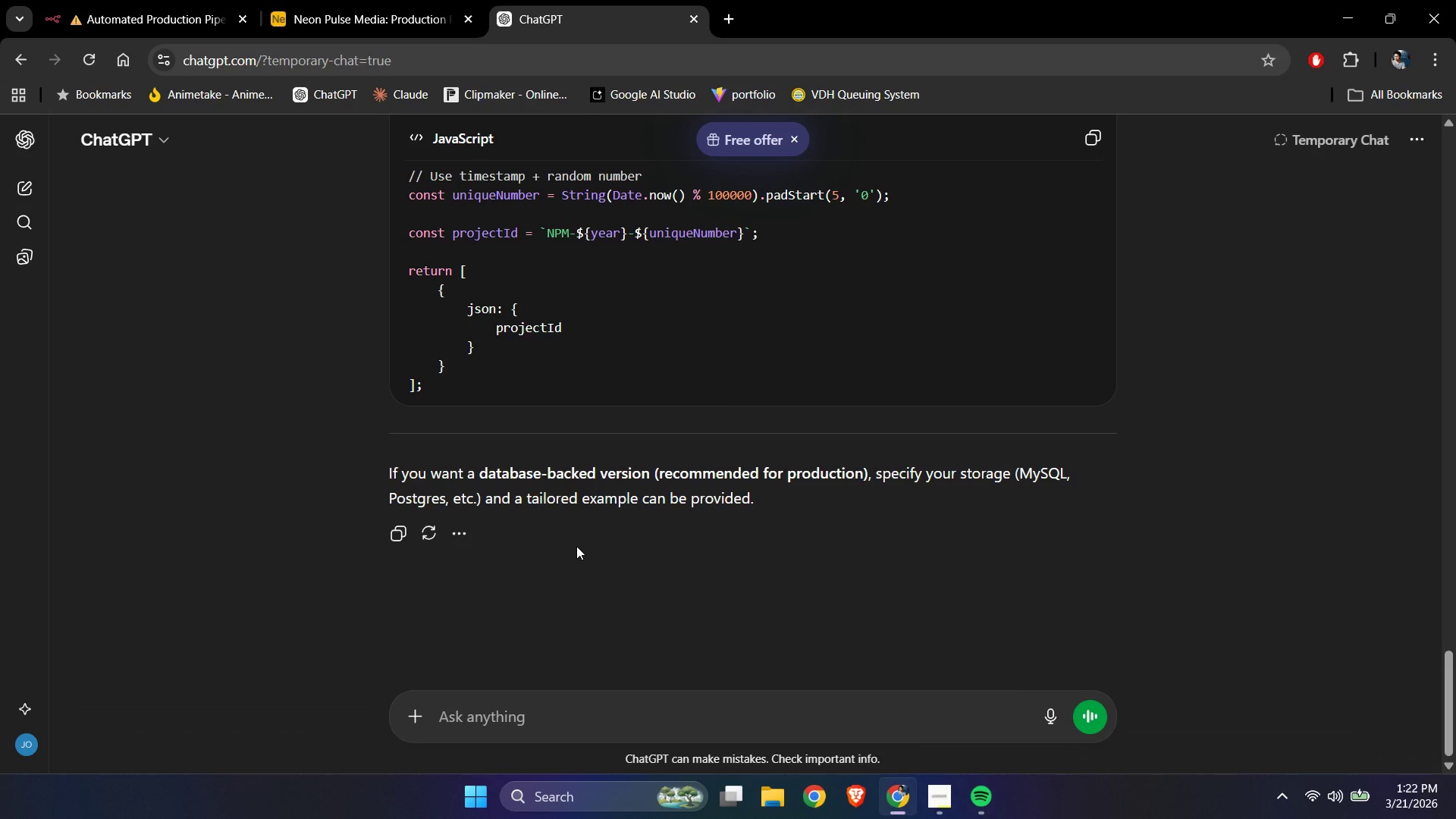 
scroll: coordinate [573, 547], scroll_direction: up, amount: 1.0
 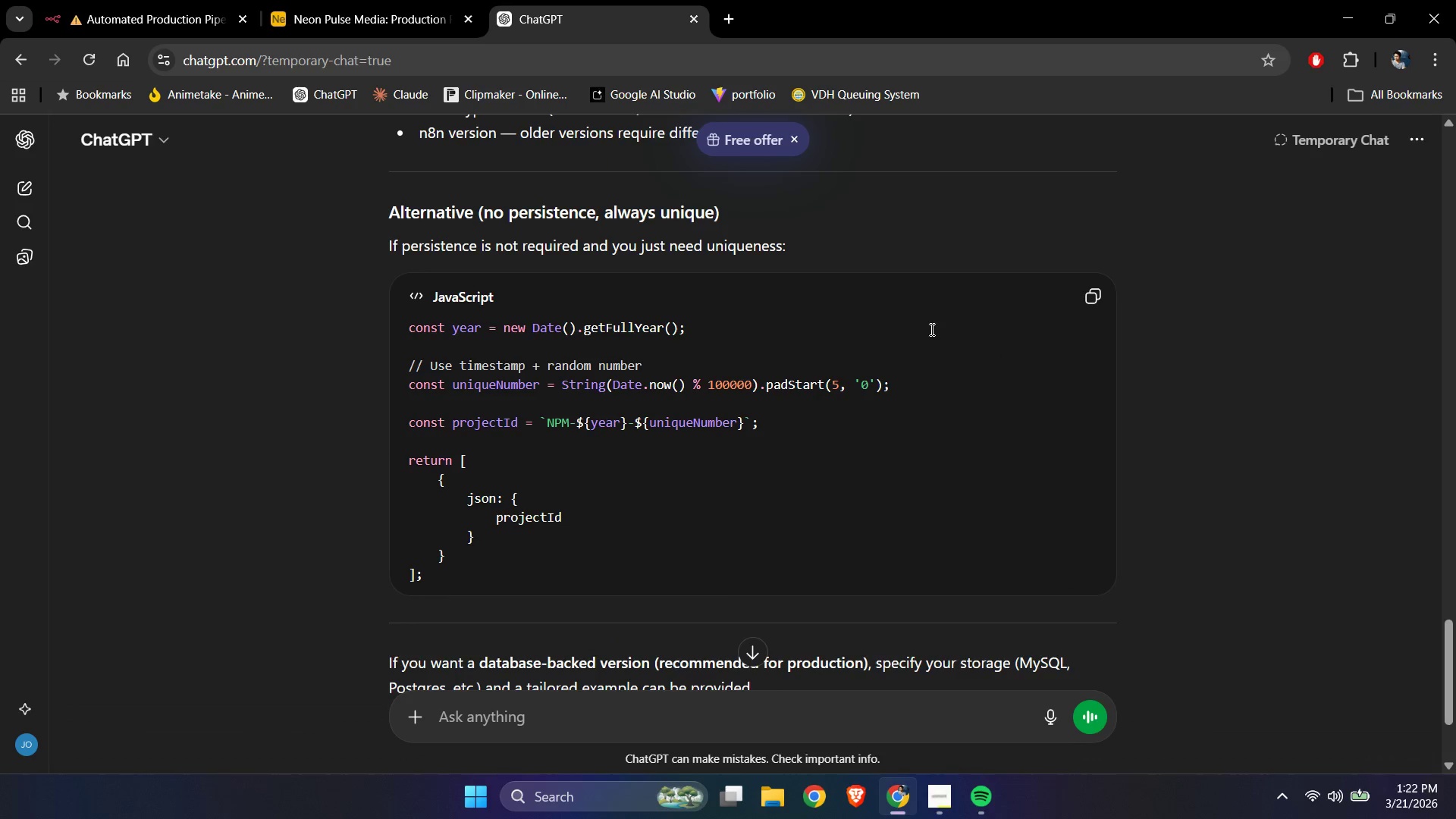 
left_click([1086, 297])
 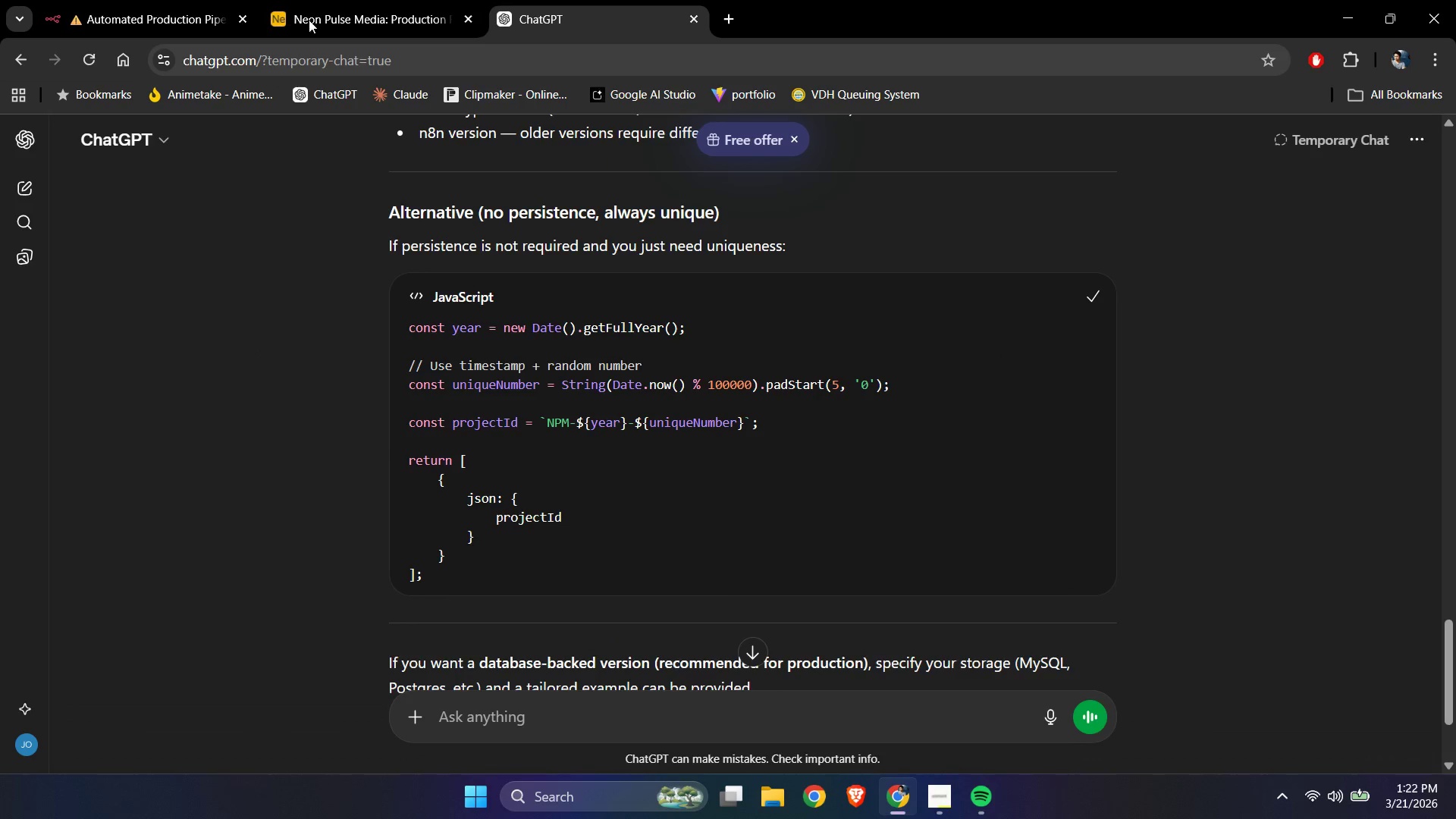 
left_click([151, 0])
 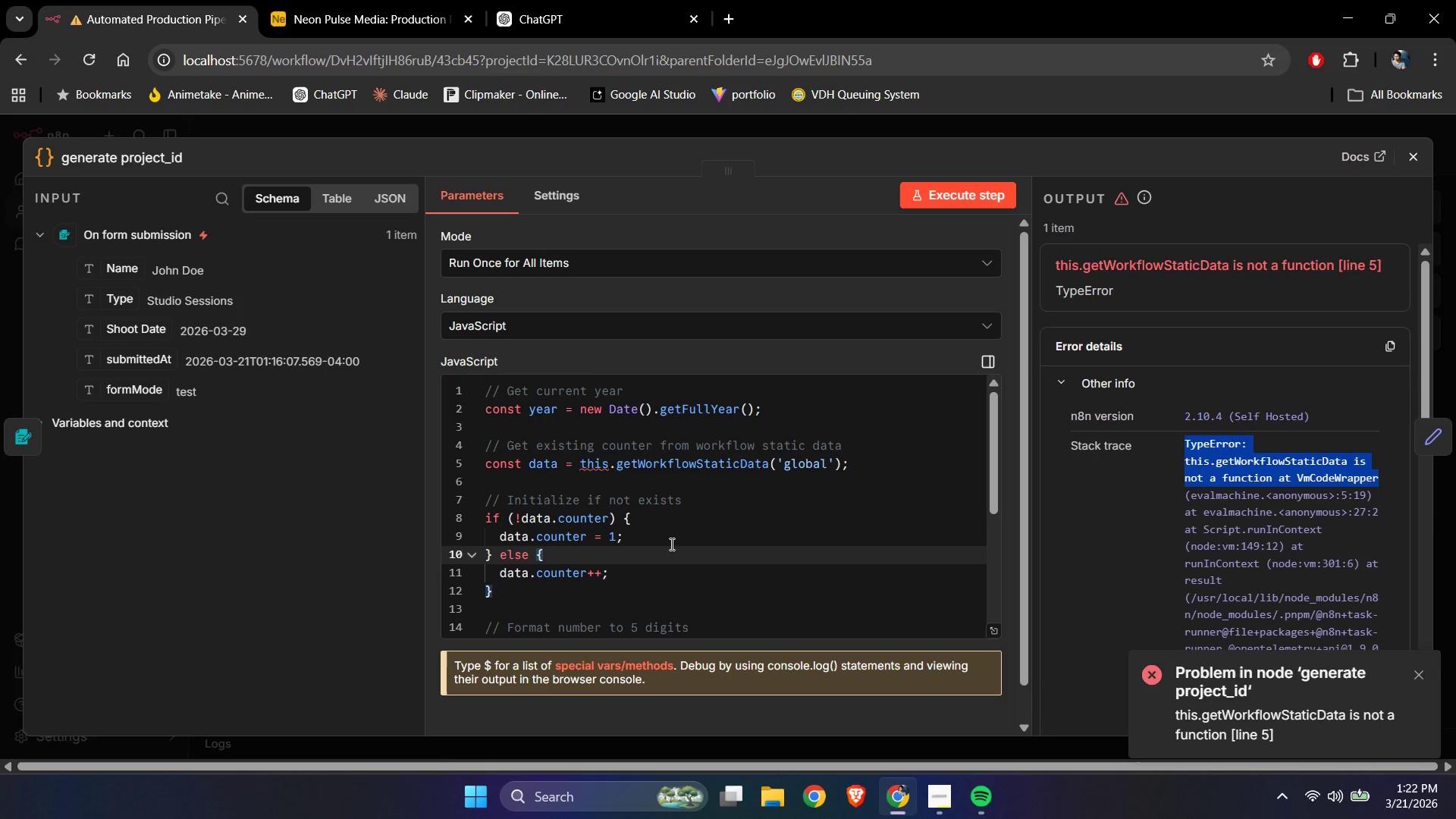 
left_click([671, 544])
 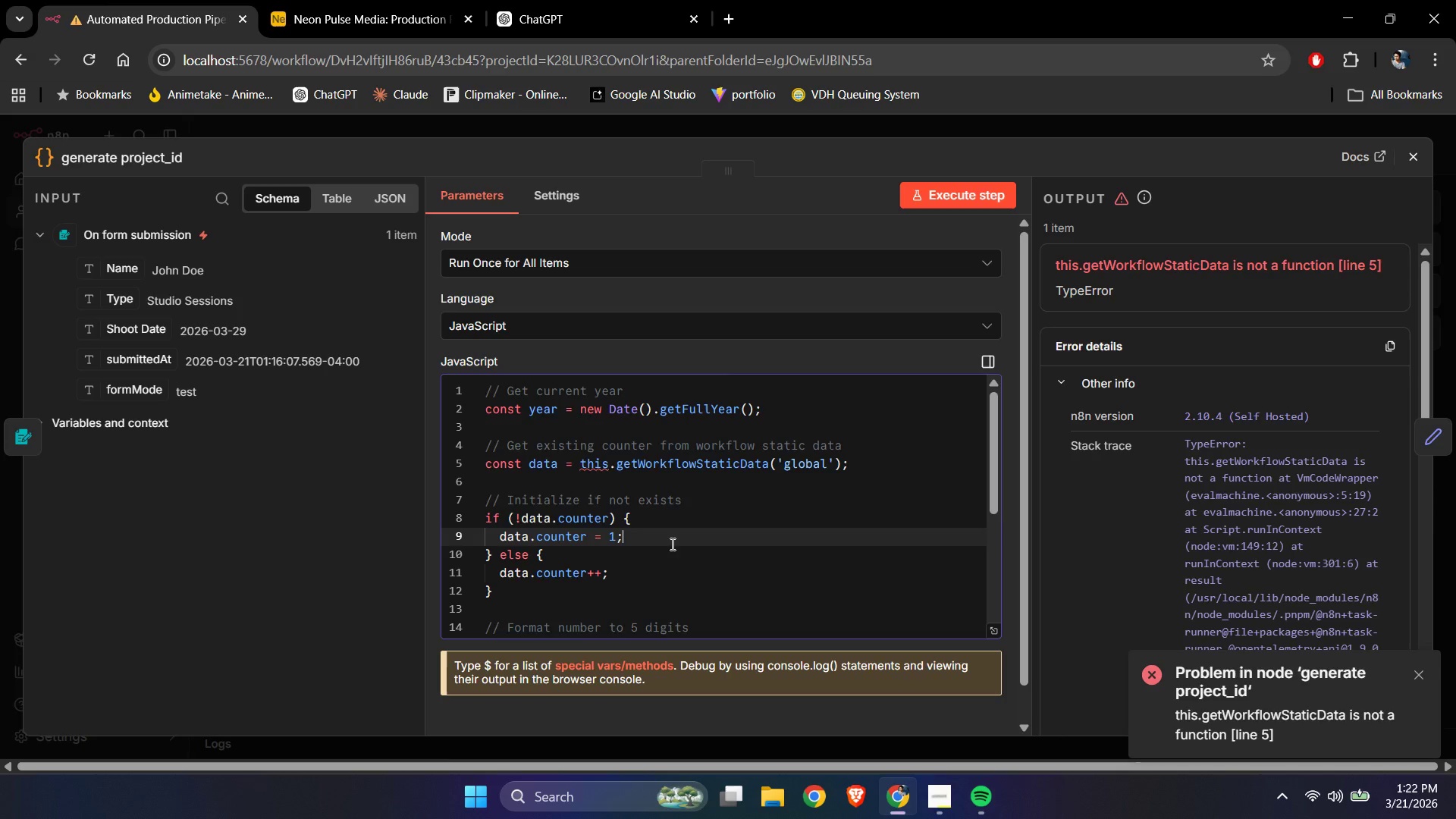 
key(Control+ControlLeft)
 